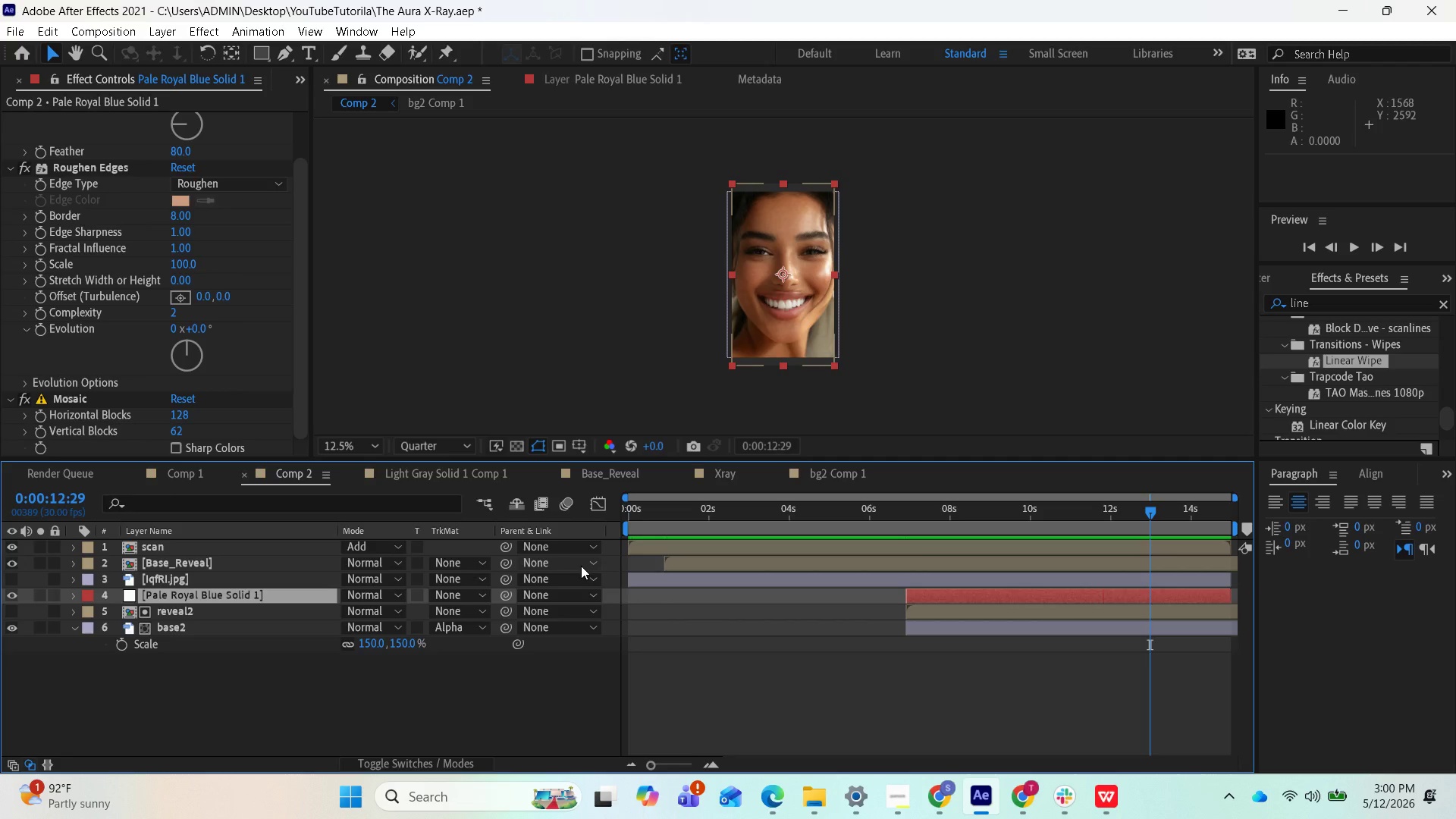 
left_click_drag(start_coordinate=[1141, 508], to_coordinate=[1032, 535])
 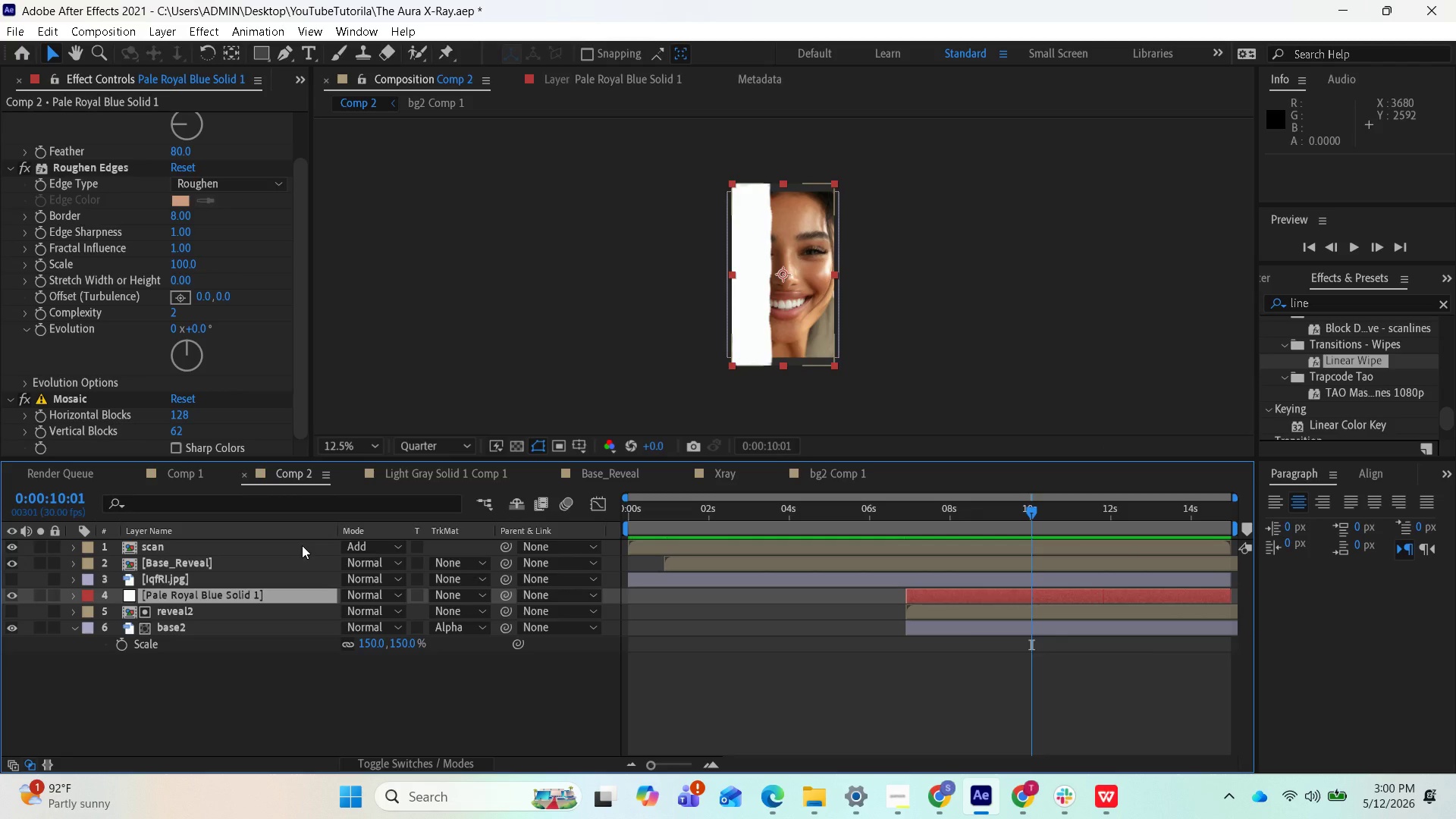 
wait(6.59)
 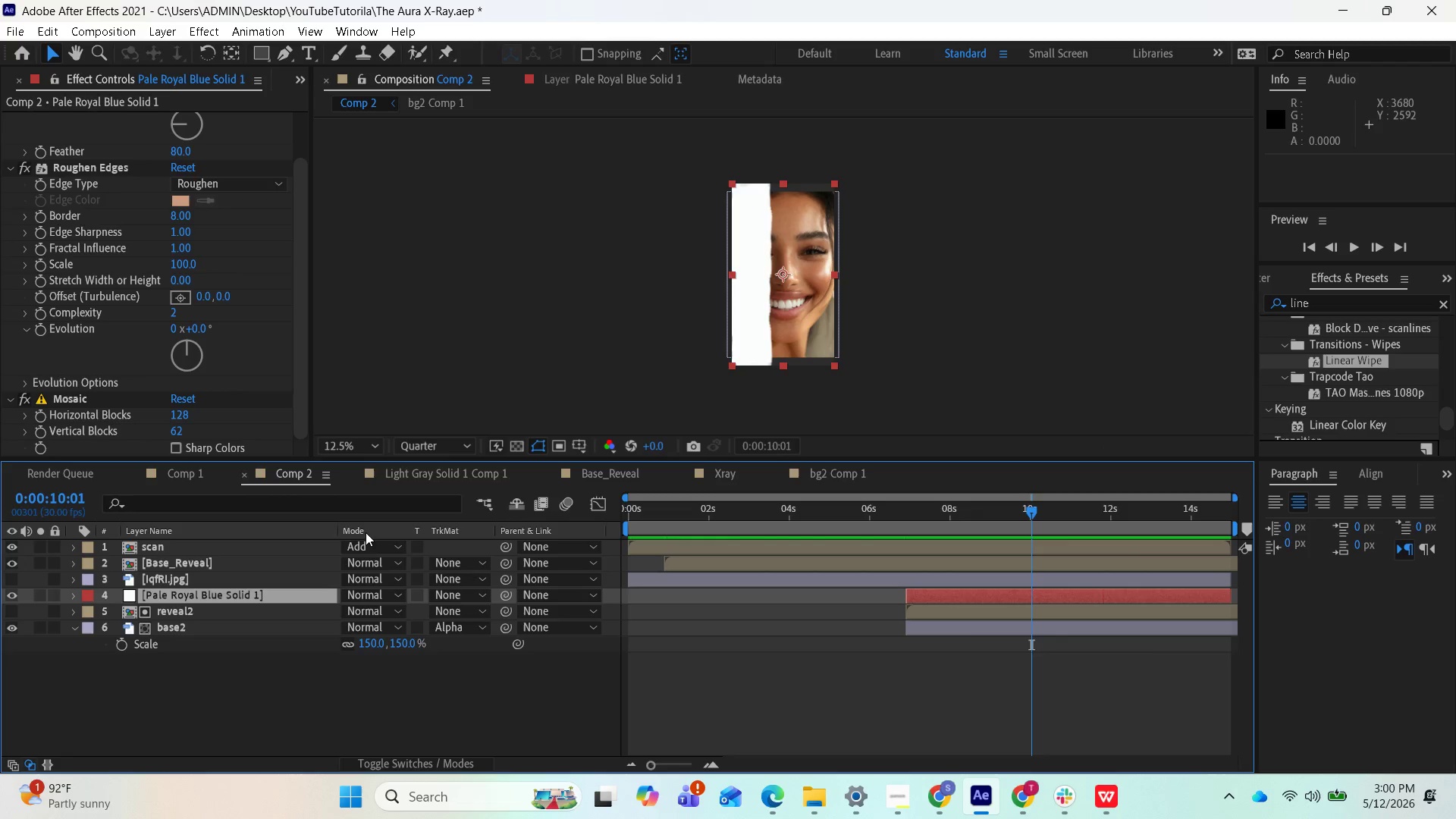 
right_click([173, 601])
 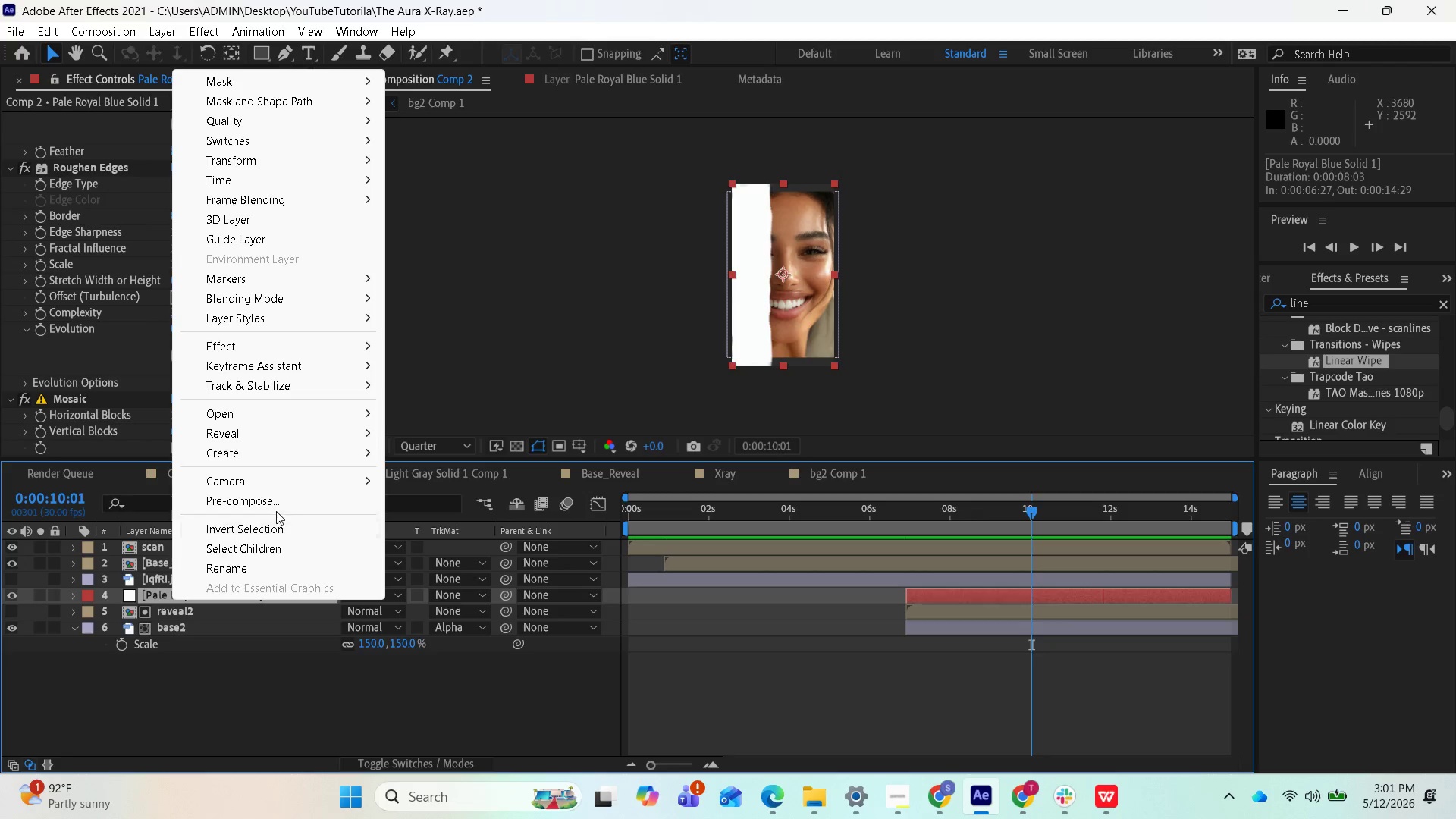 
left_click([275, 502])
 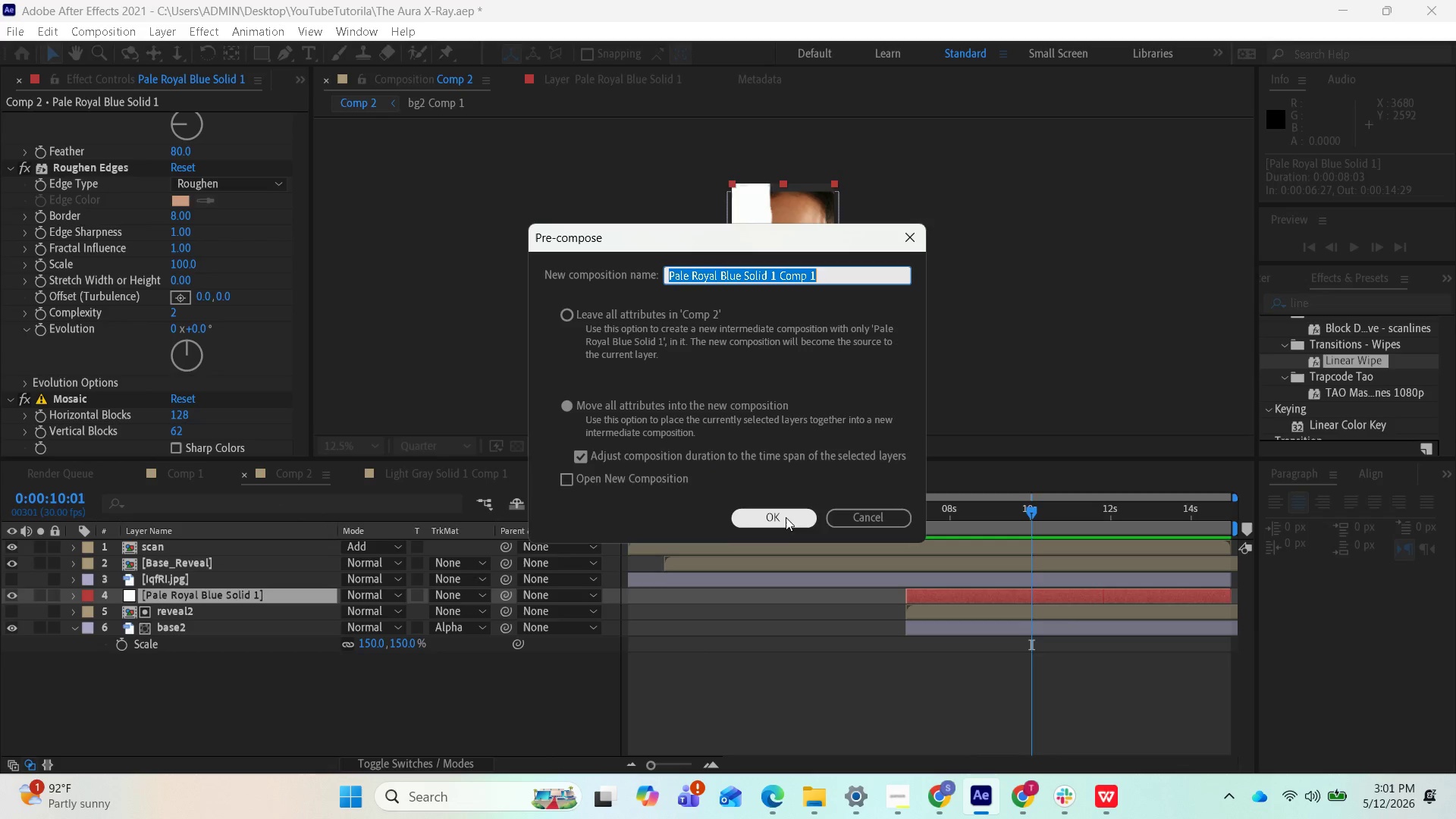 
left_click([785, 516])
 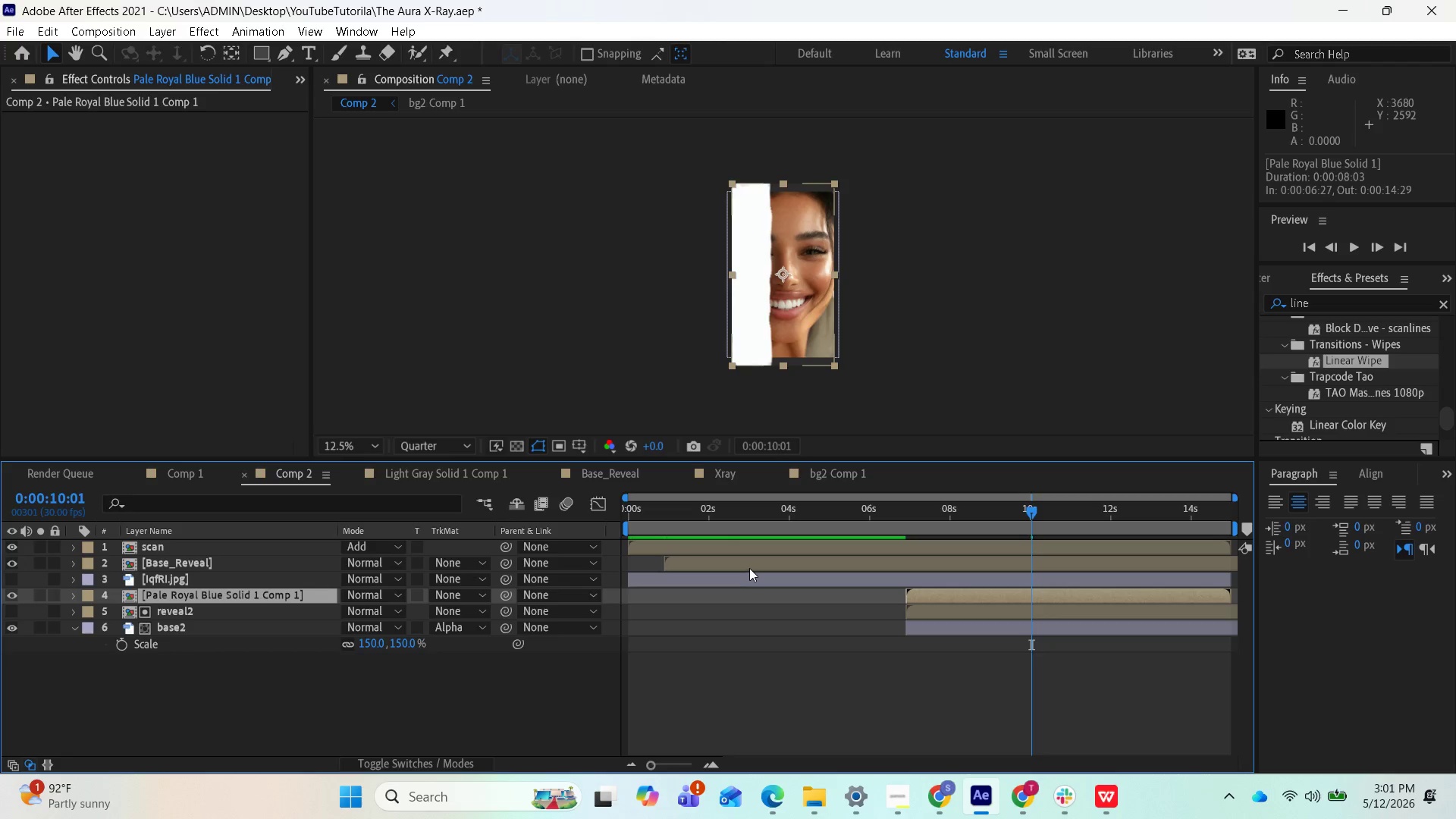 
wait(9.06)
 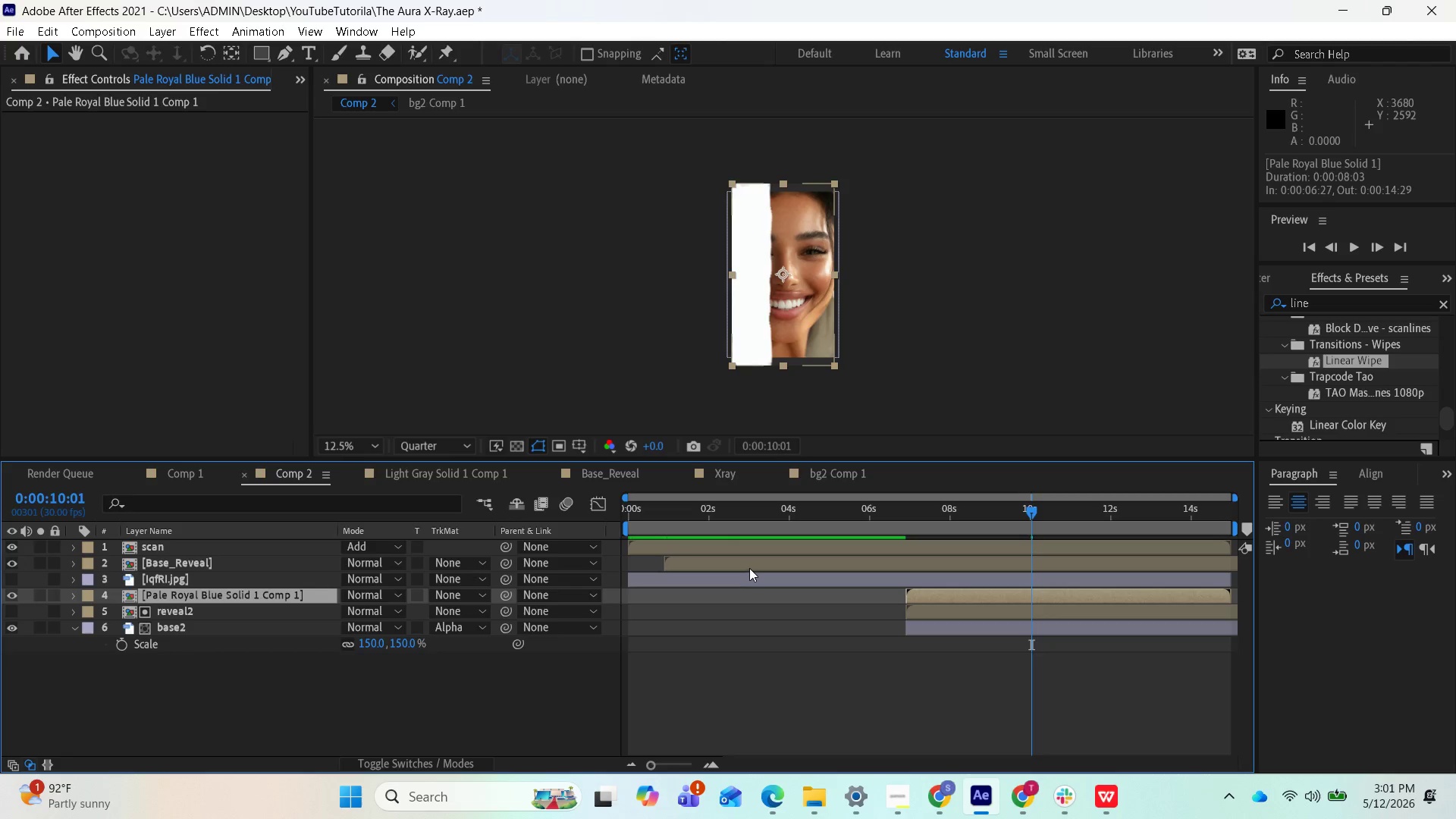 
double_click([279, 600])
 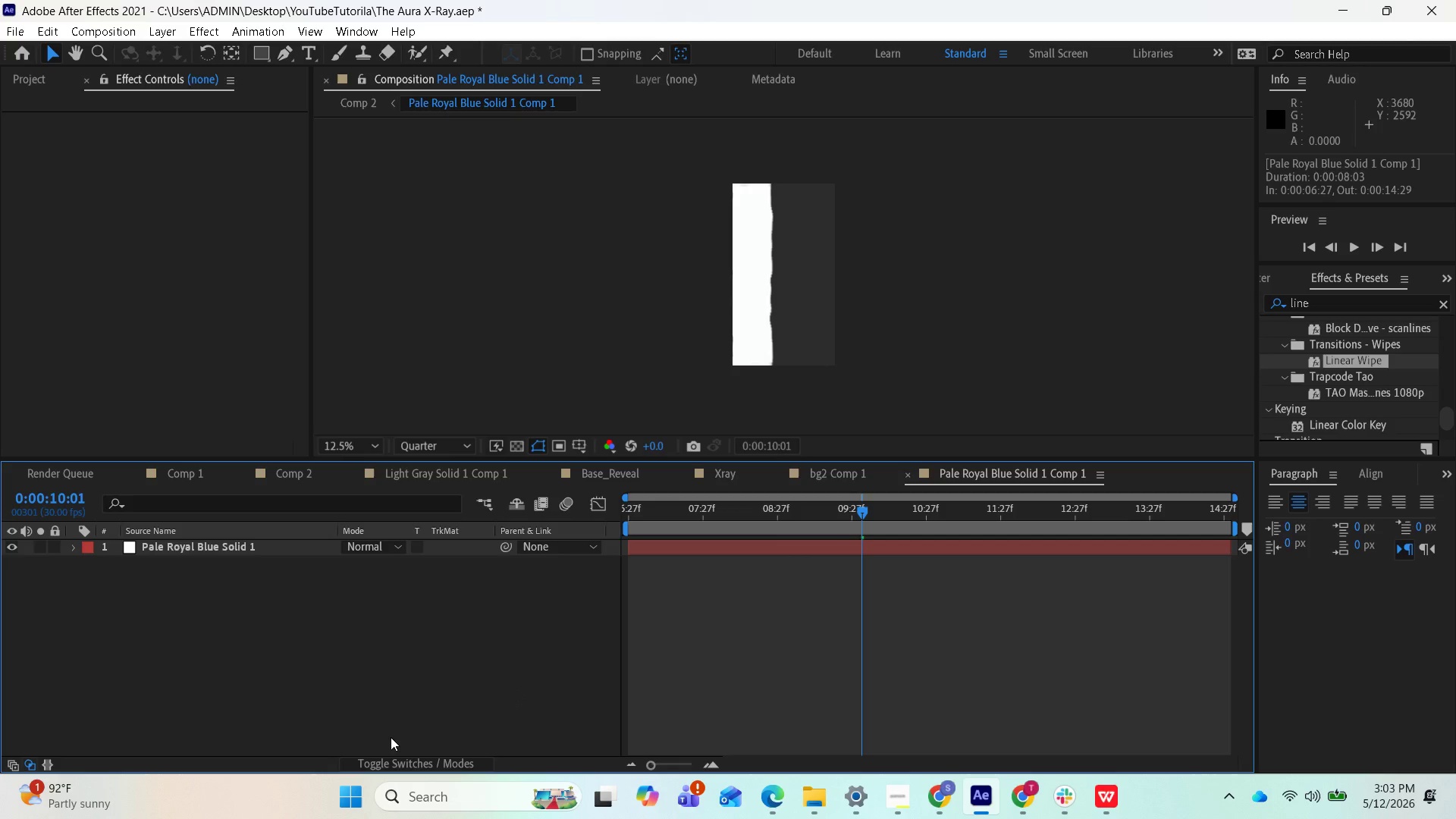 
wait(132.12)
 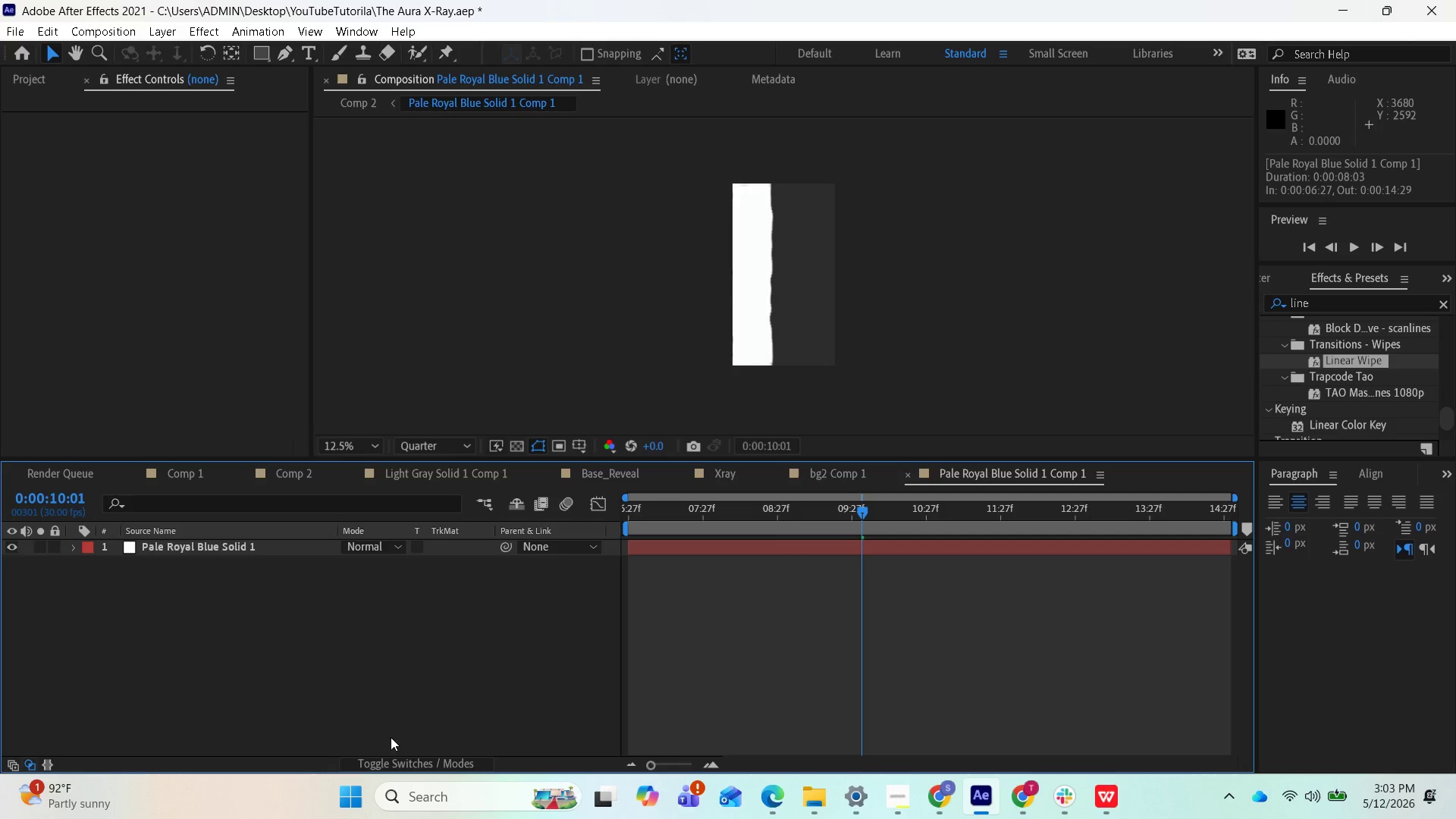 
mouse_move([114, 799])
 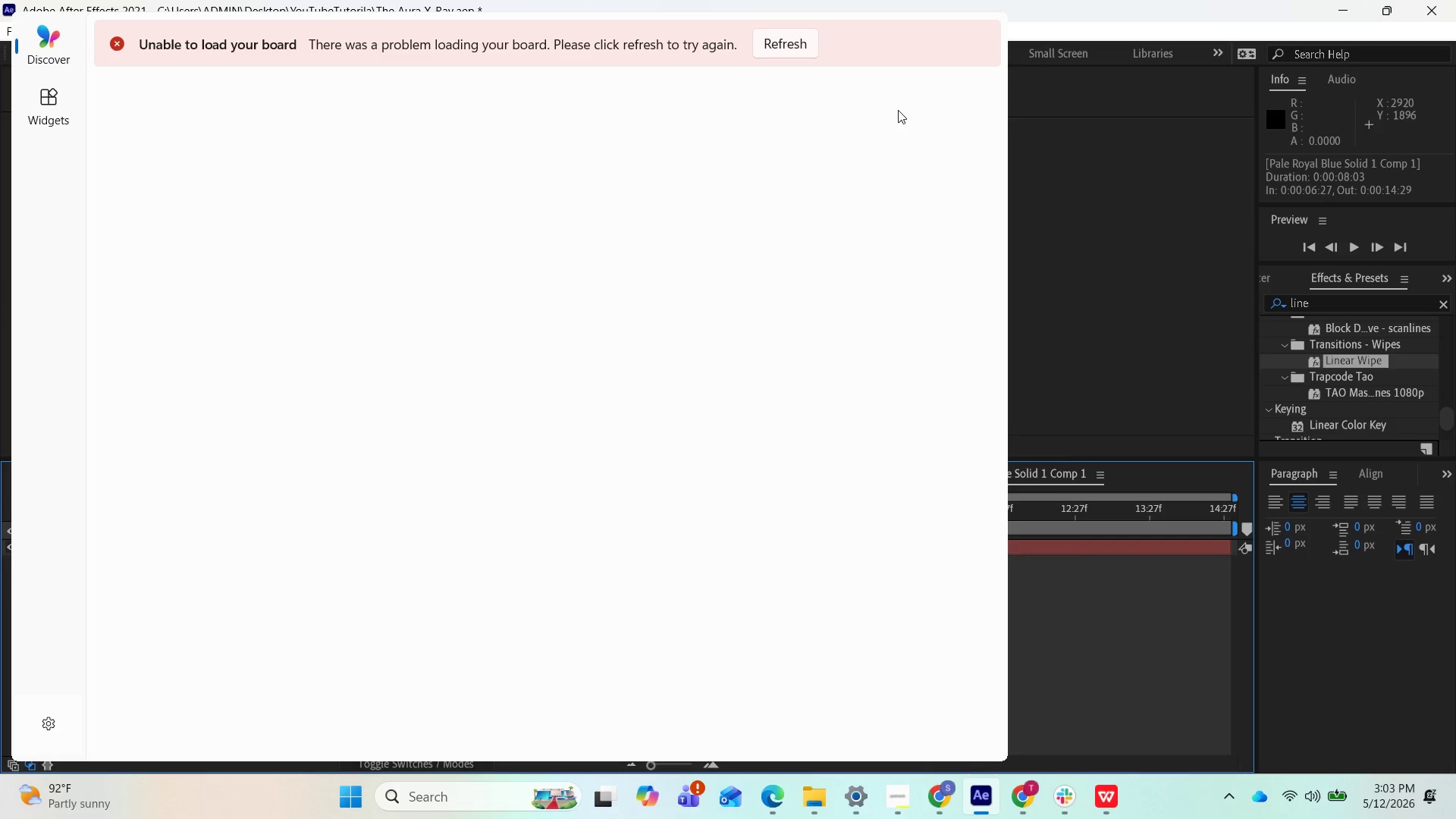 
wait(15.14)
 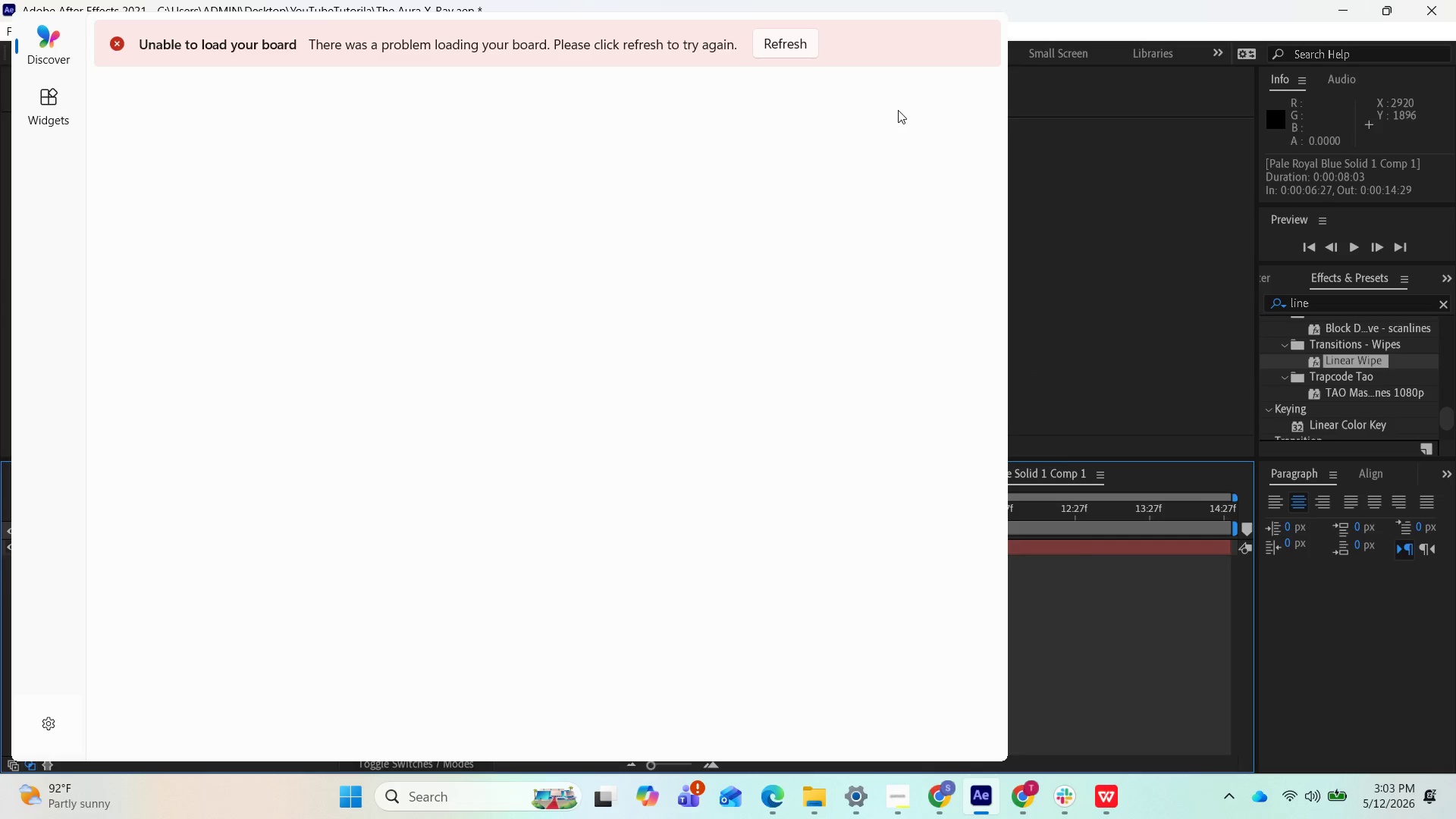 
left_click_drag(start_coordinate=[862, 516], to_coordinate=[607, 560])
 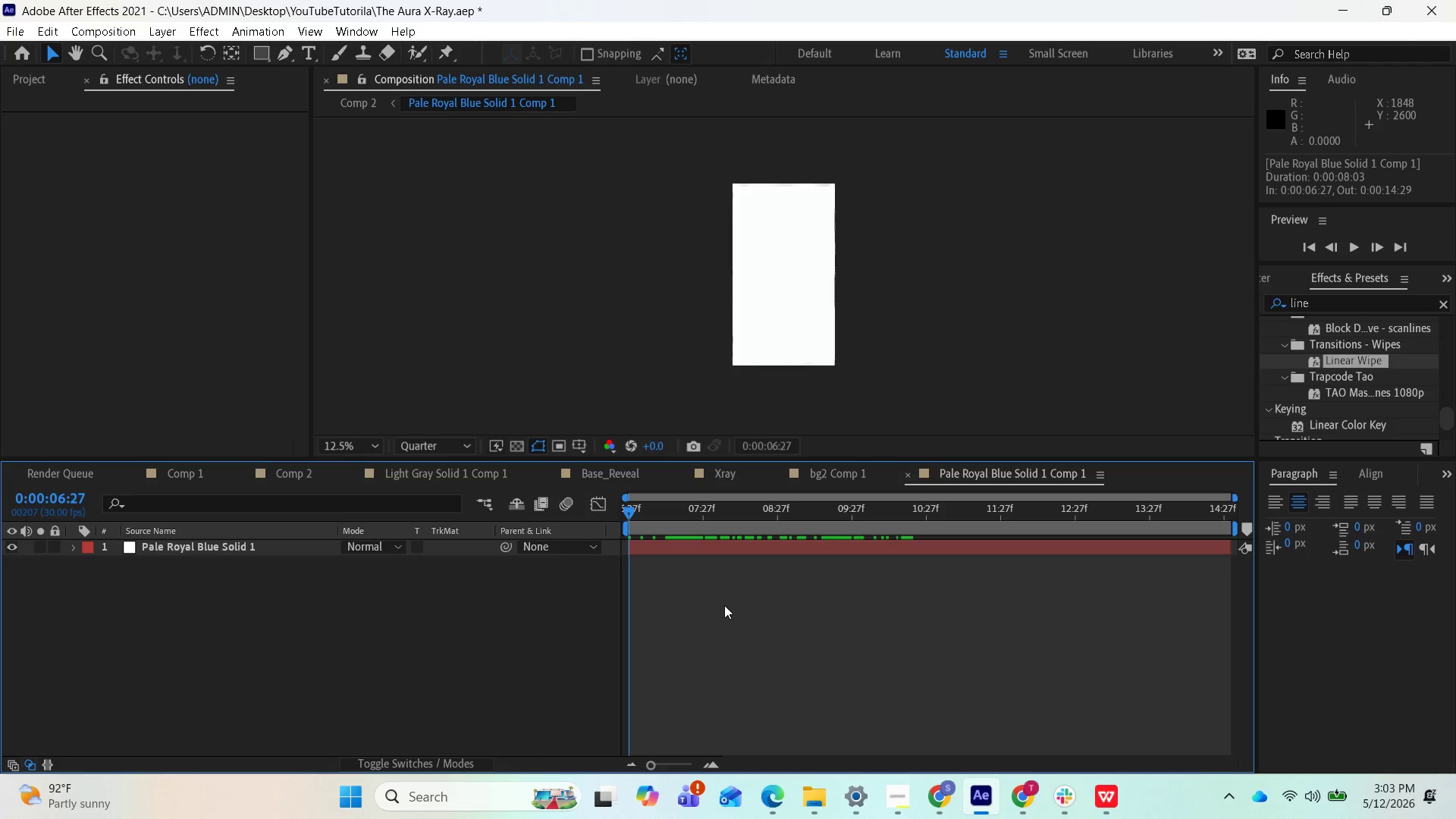 
key(Space)
 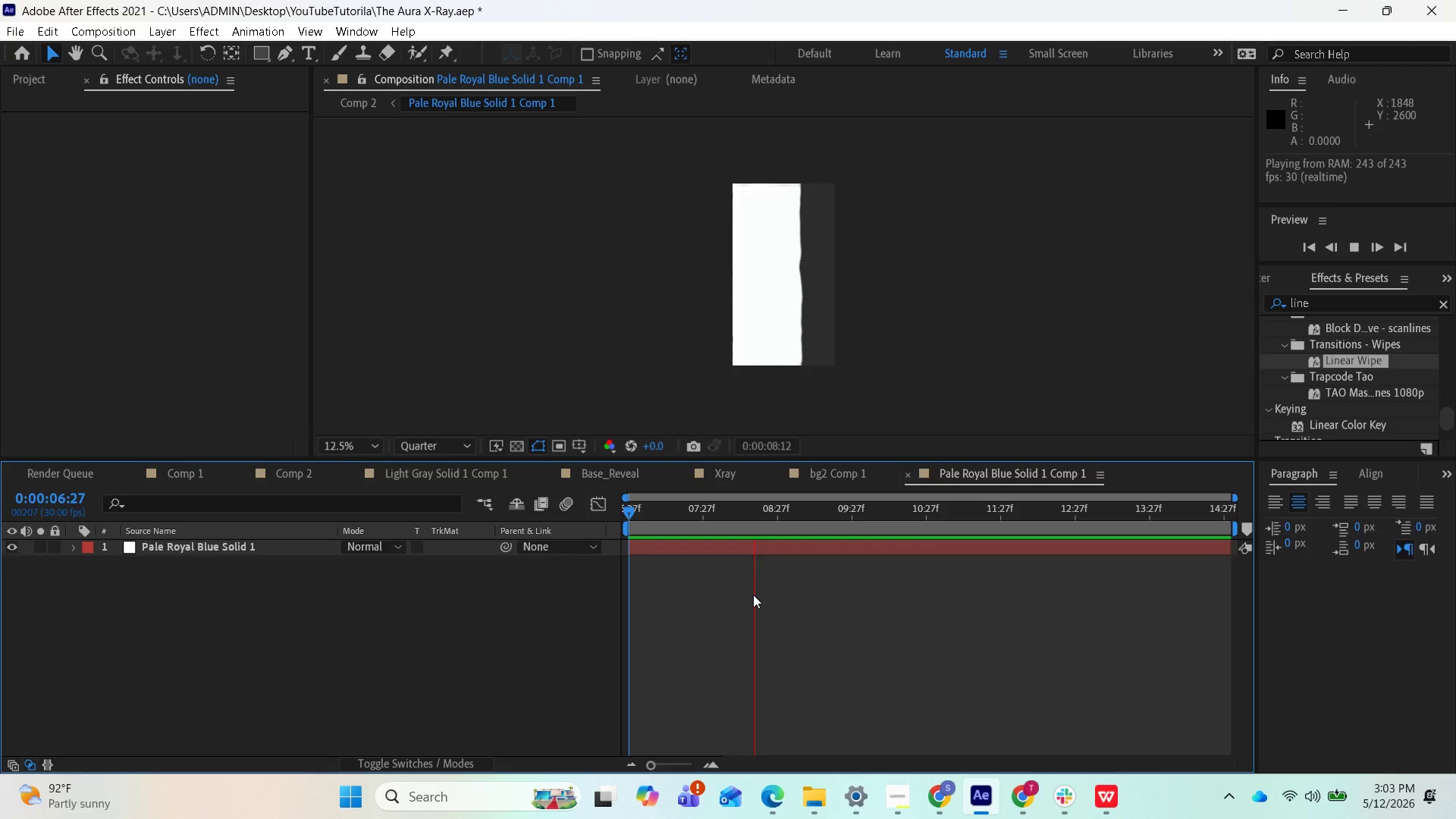 
key(Space)
 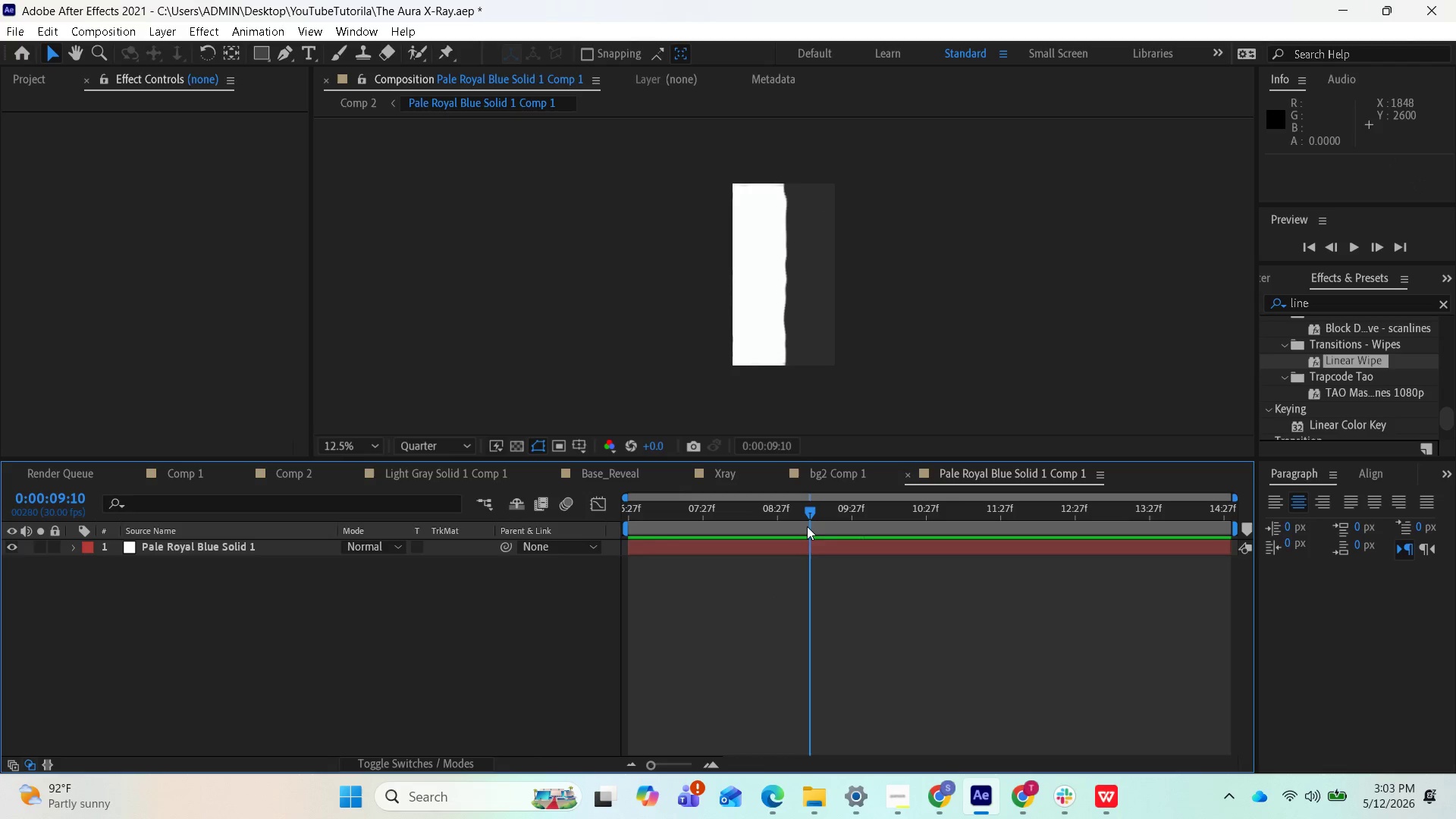 
mouse_move([835, 522])
 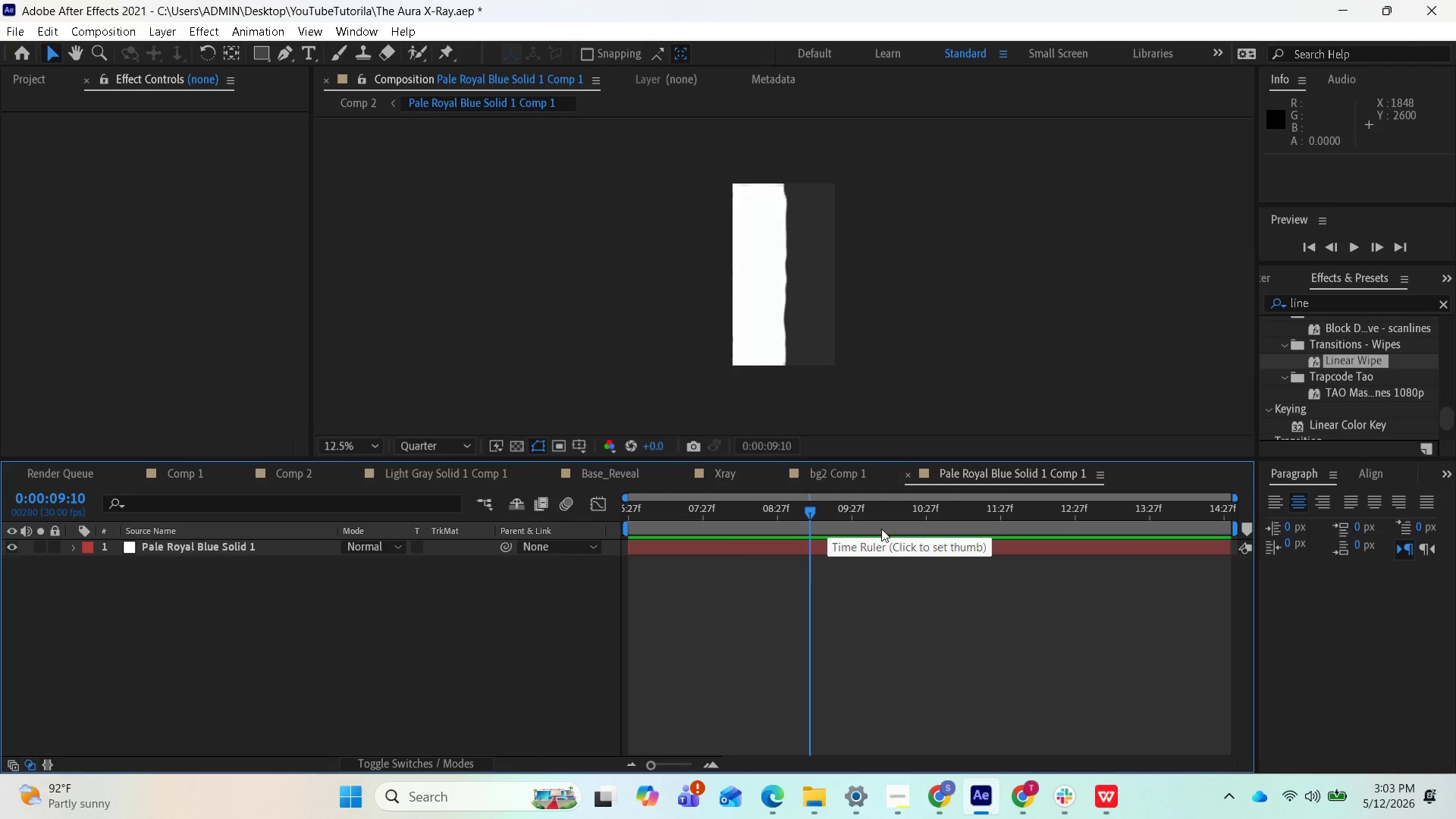 
wait(8.24)
 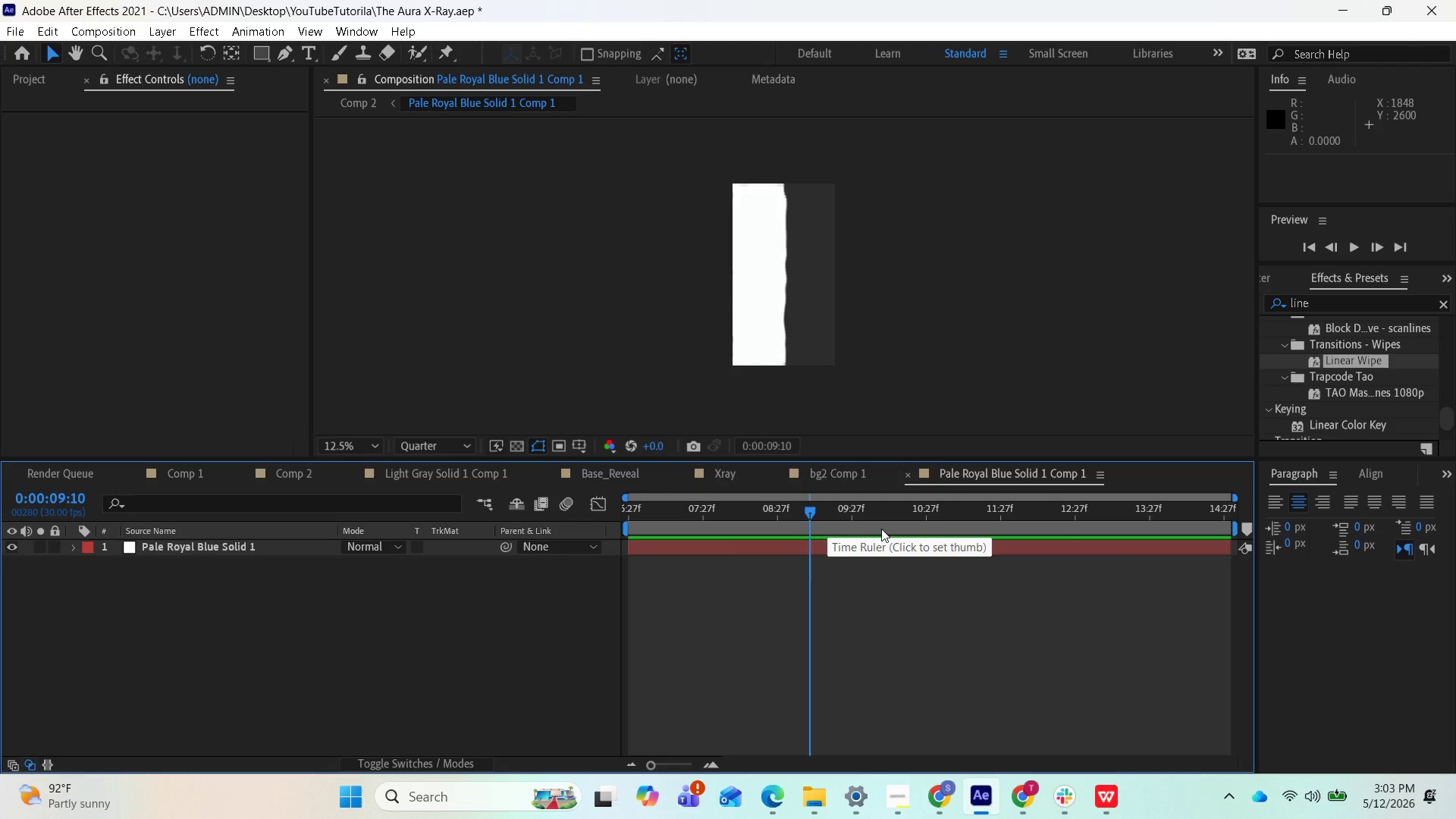 
left_click_drag(start_coordinate=[806, 510], to_coordinate=[629, 591])
 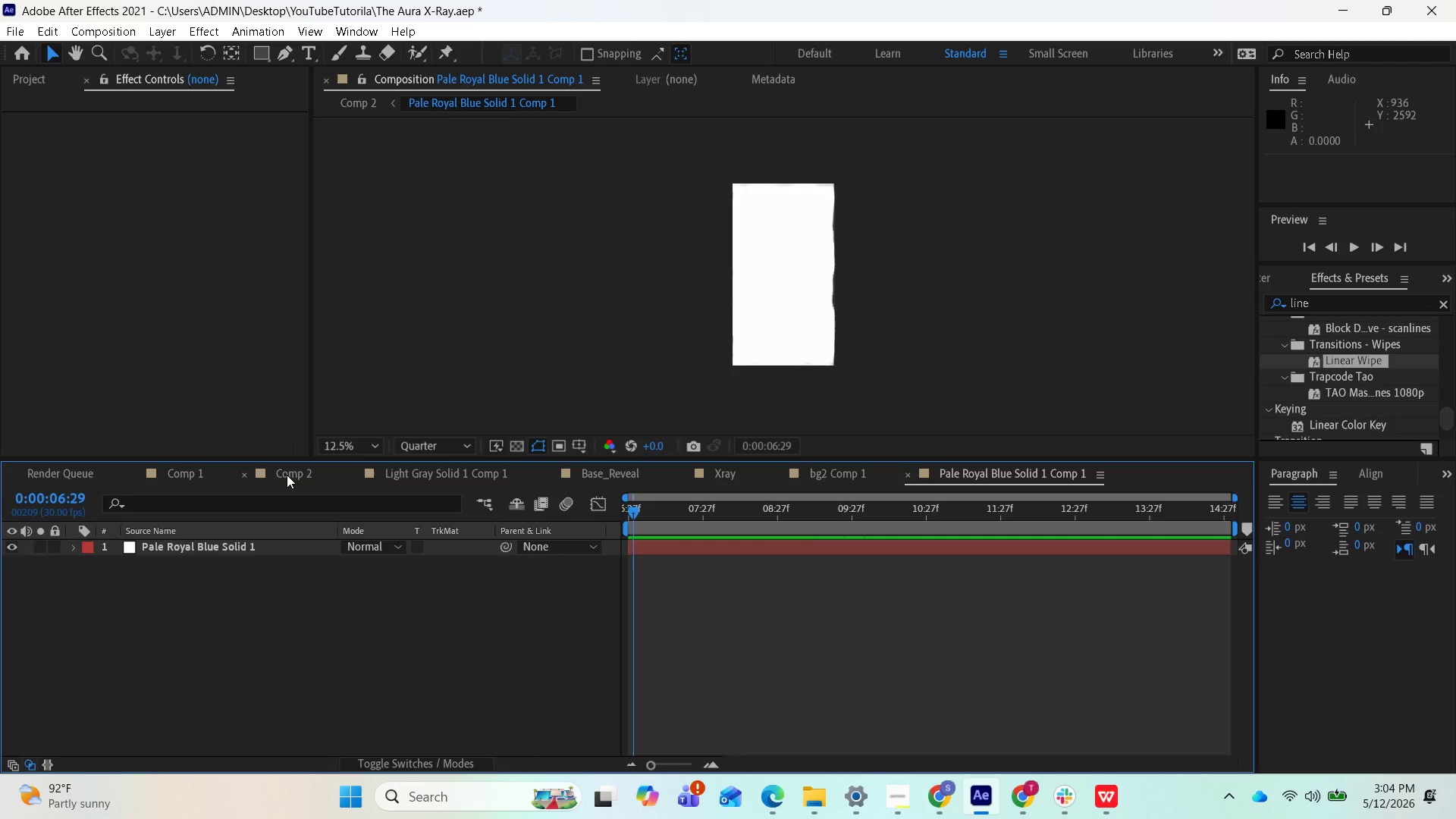 
wait(37.28)
 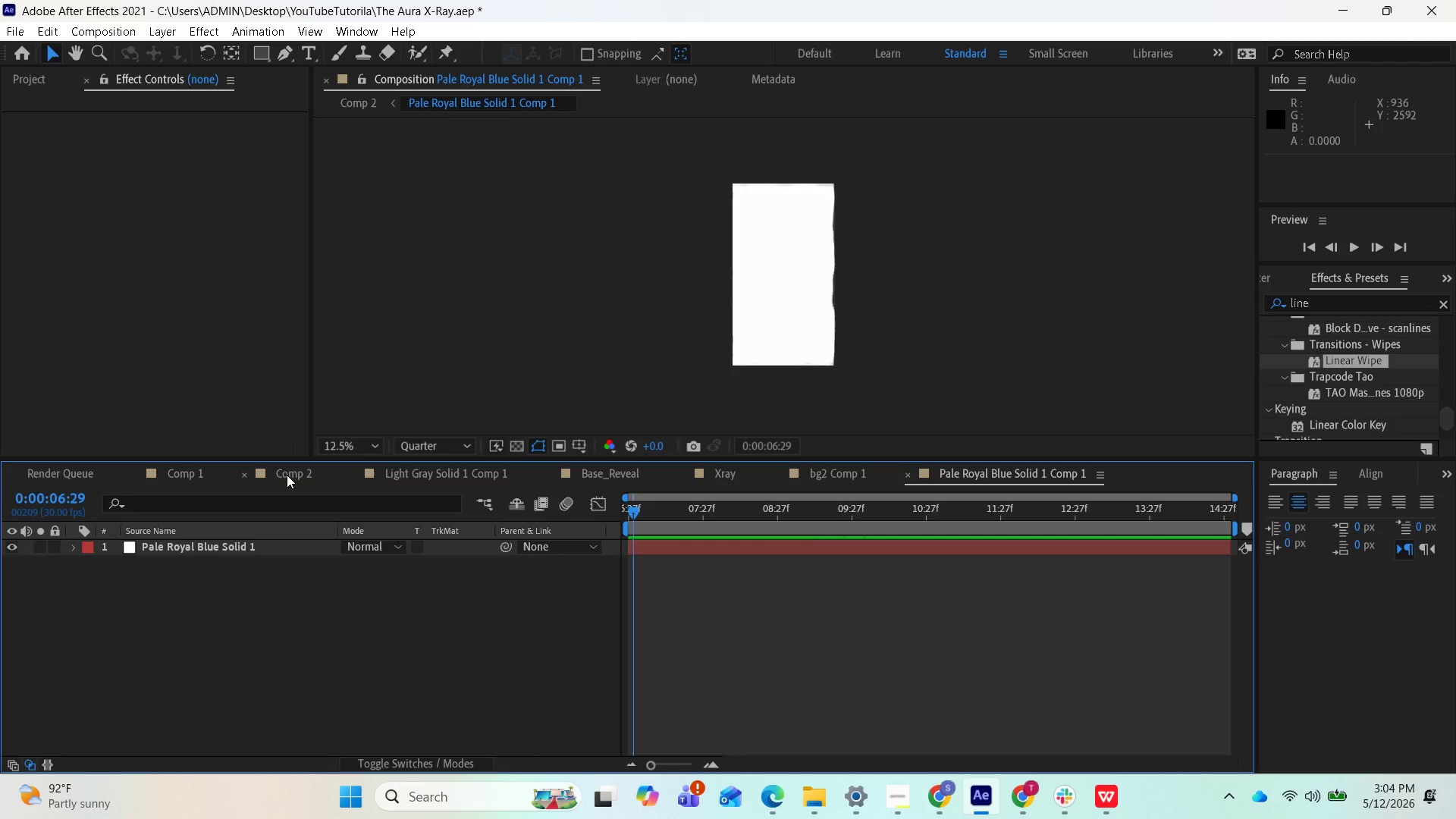 
left_click([287, 475])
 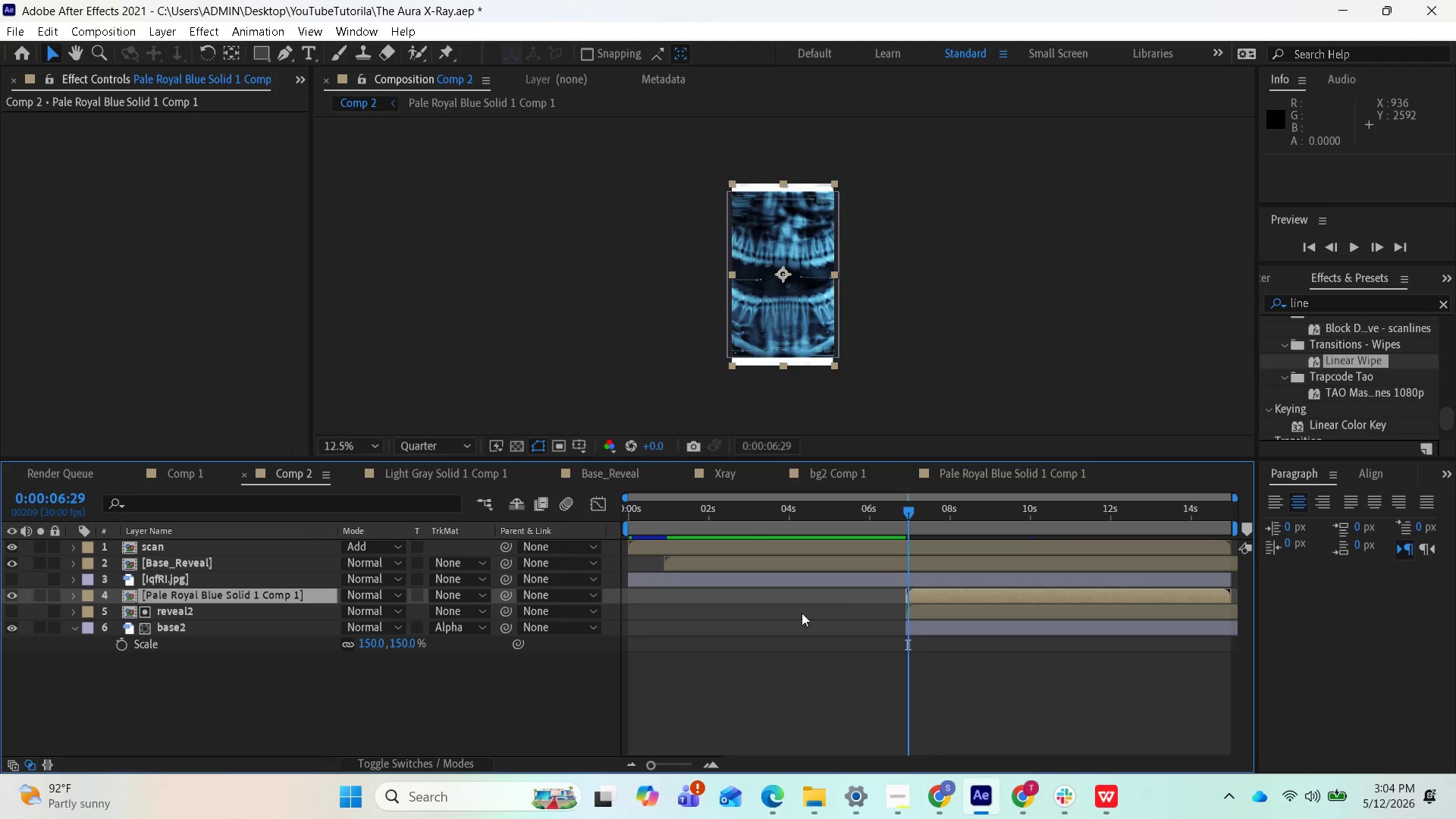 
mouse_move([334, 783])
 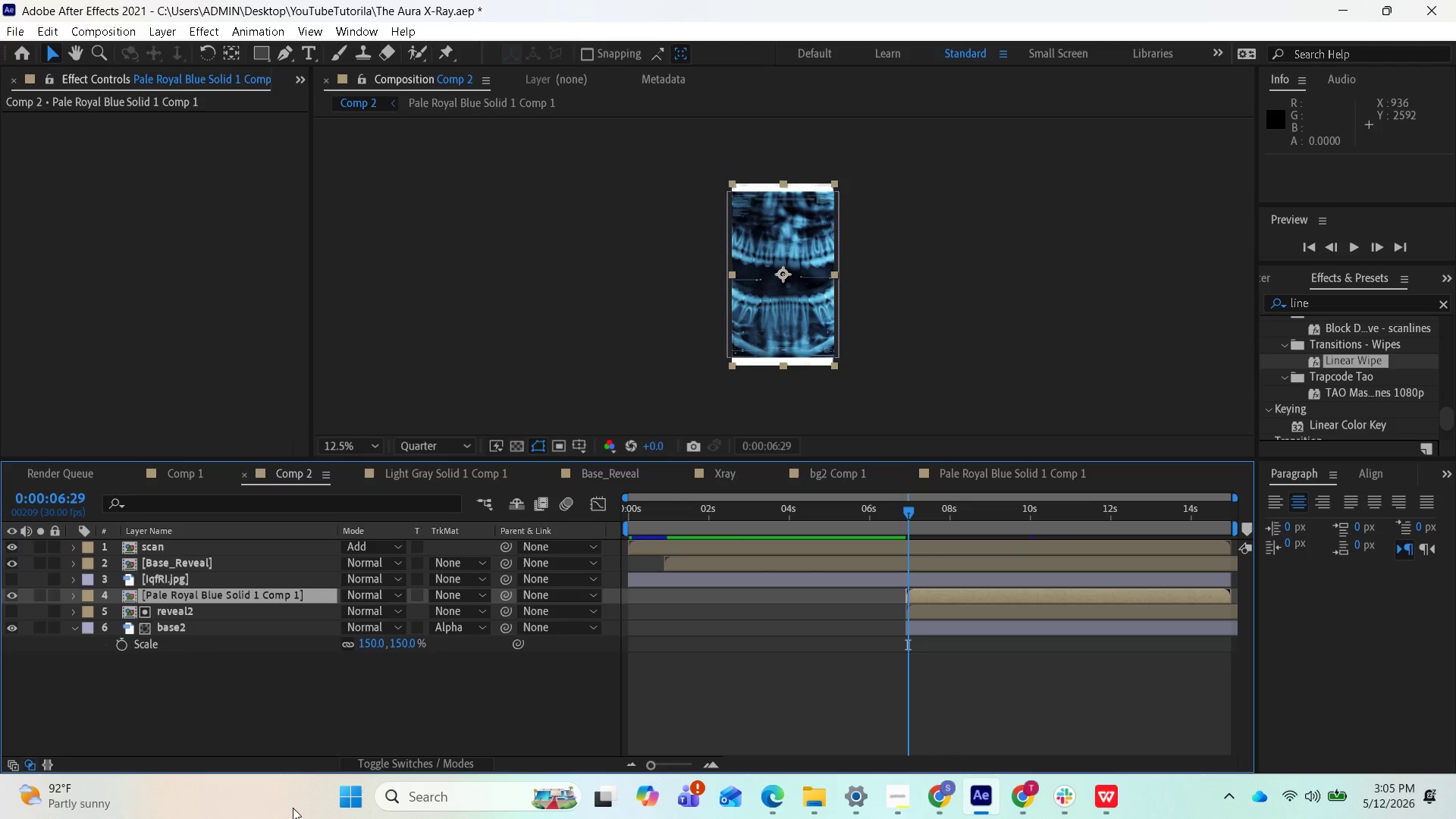 
wait(25.99)
 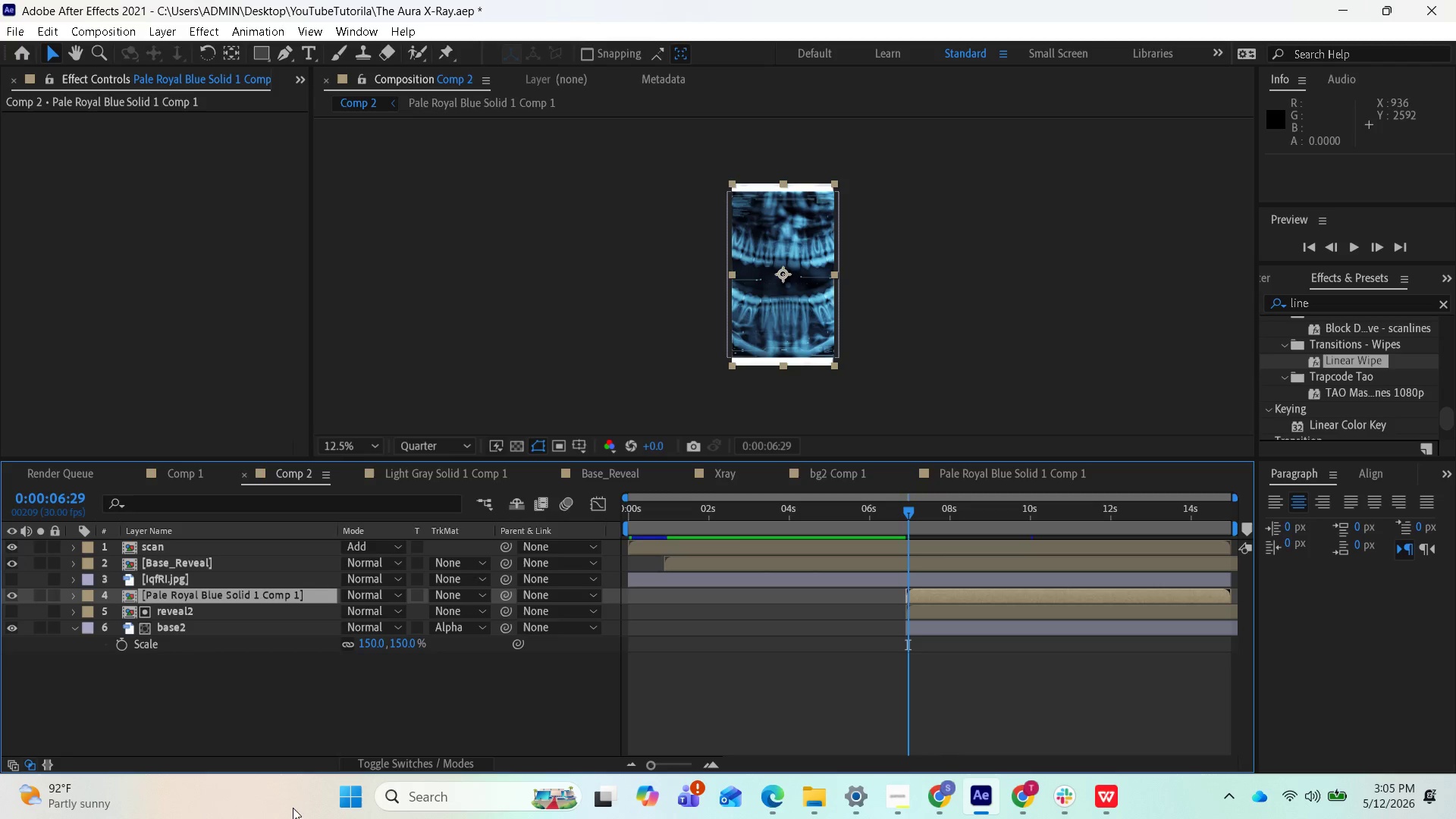 
left_click_drag(start_coordinate=[913, 516], to_coordinate=[629, 560])
 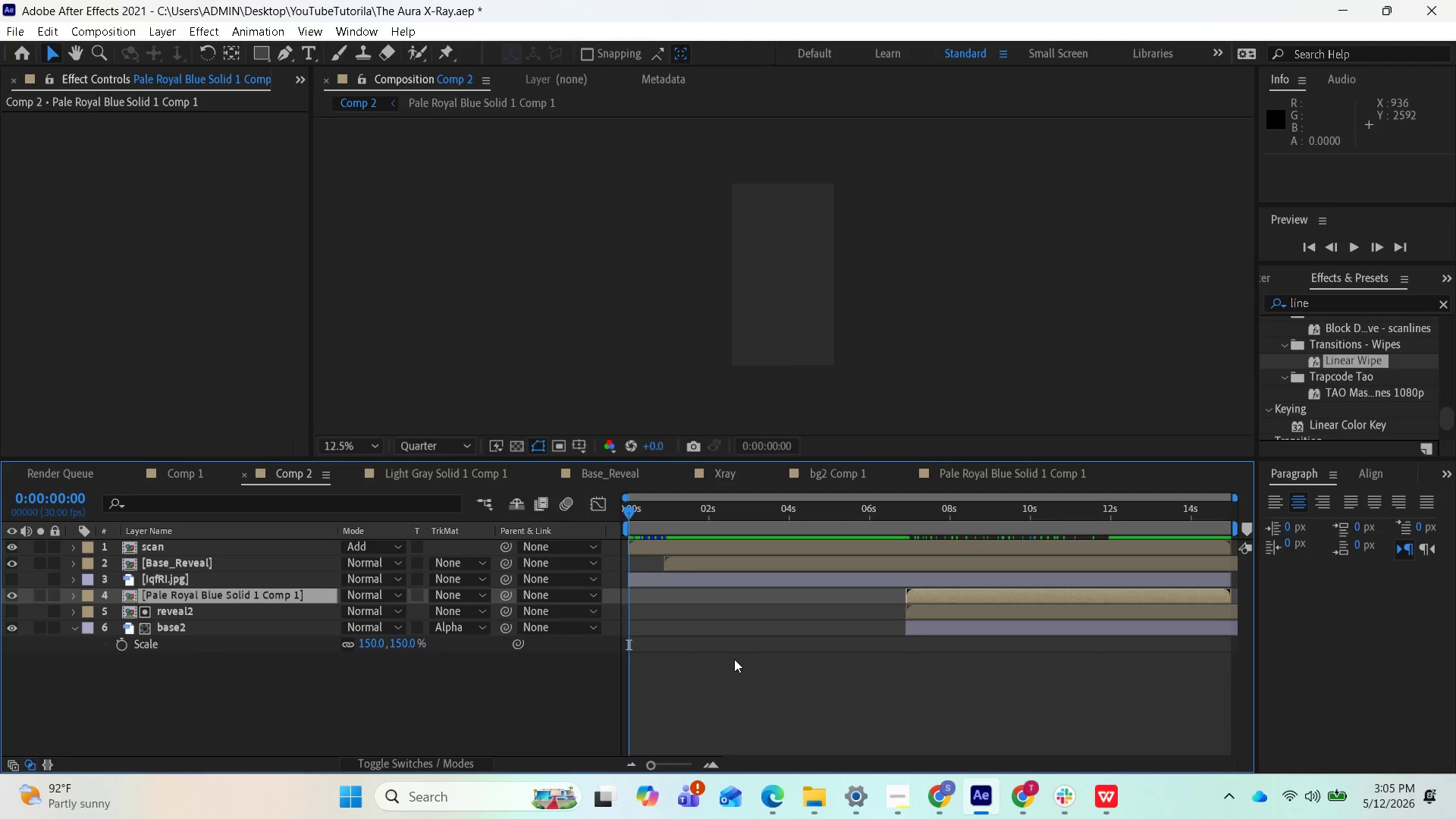 
key(Space)
 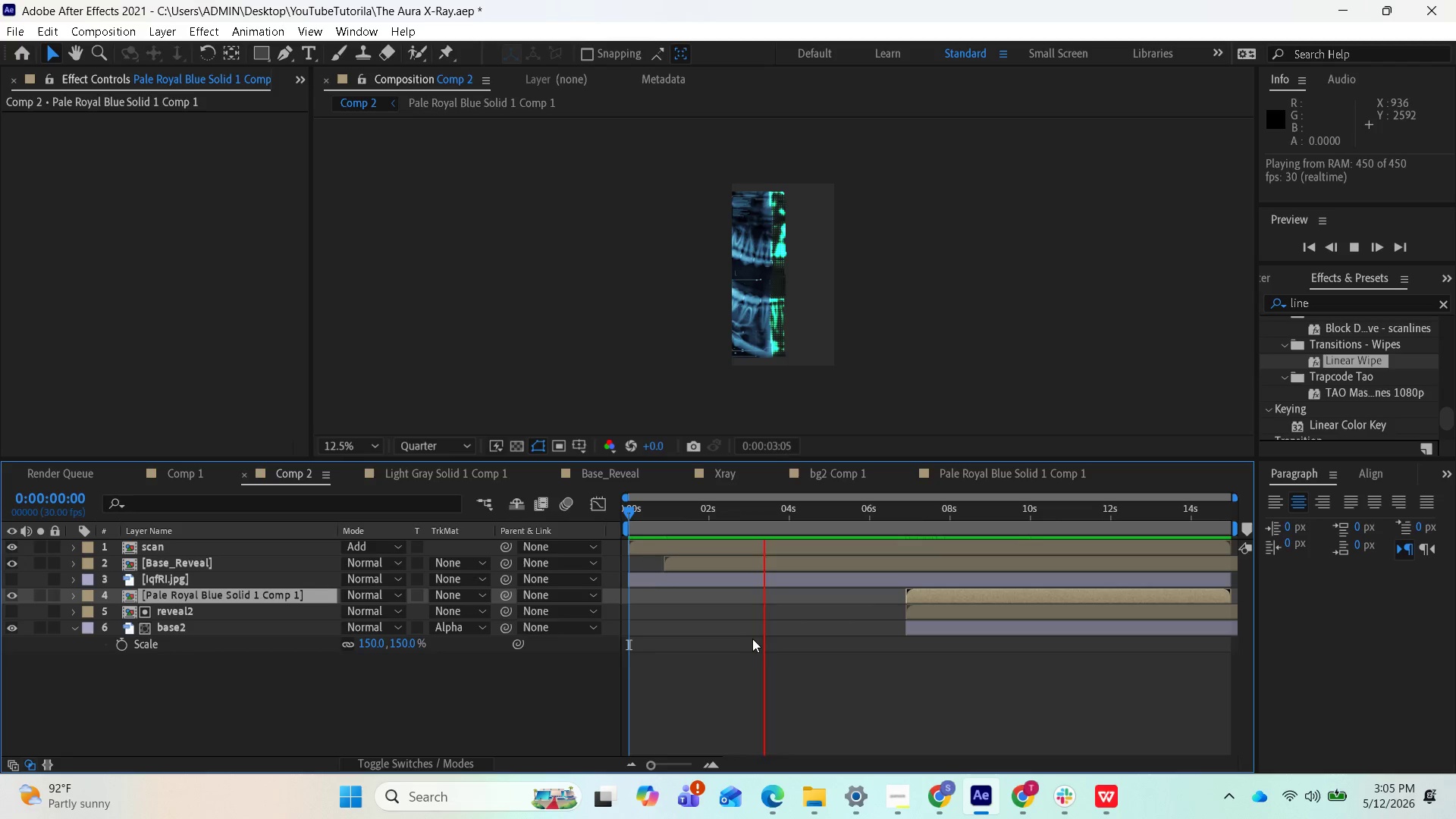 
key(Space)
 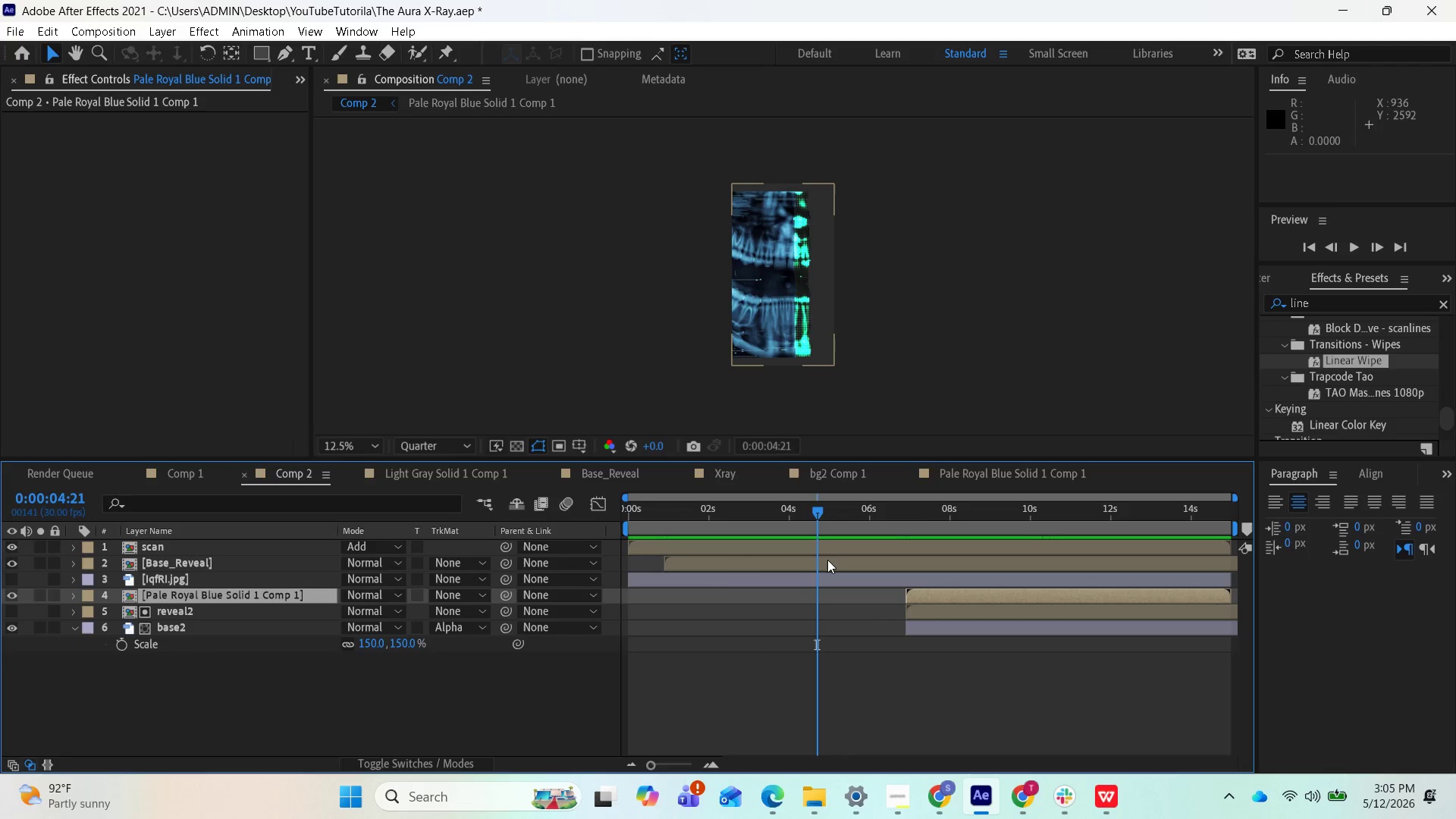 
left_click_drag(start_coordinate=[813, 513], to_coordinate=[620, 508])
 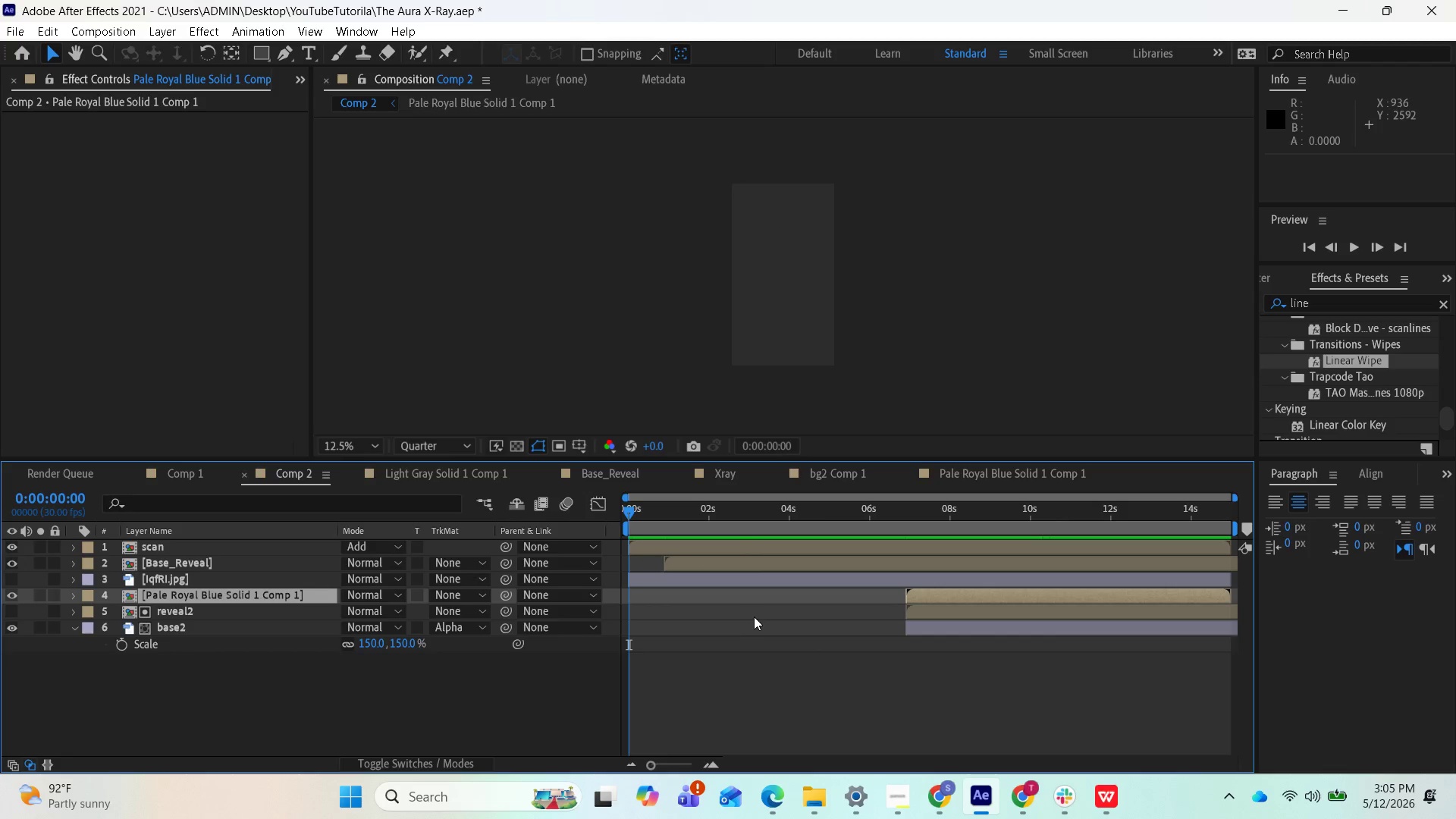 
key(Space)
 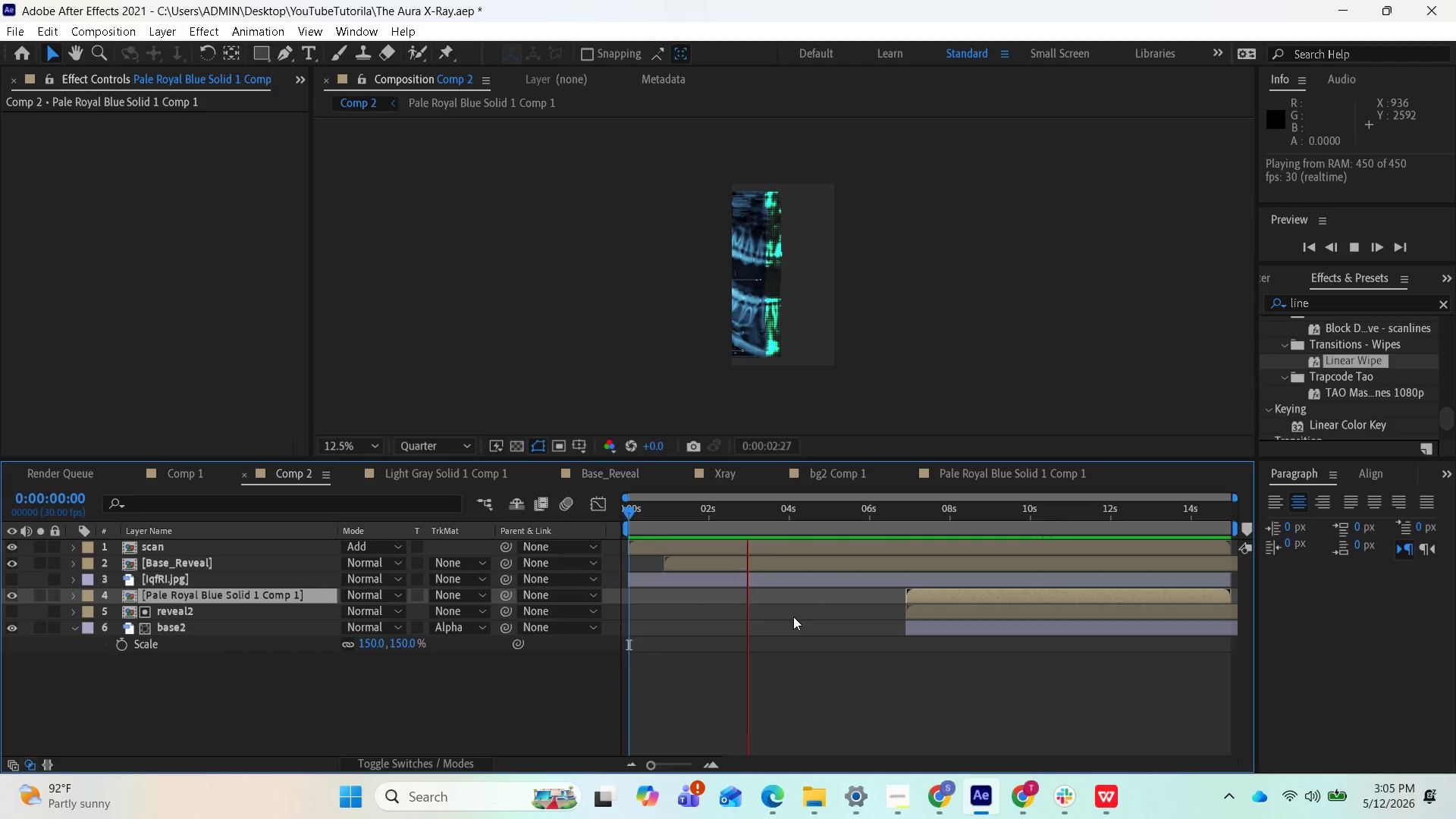 
wait(8.36)
 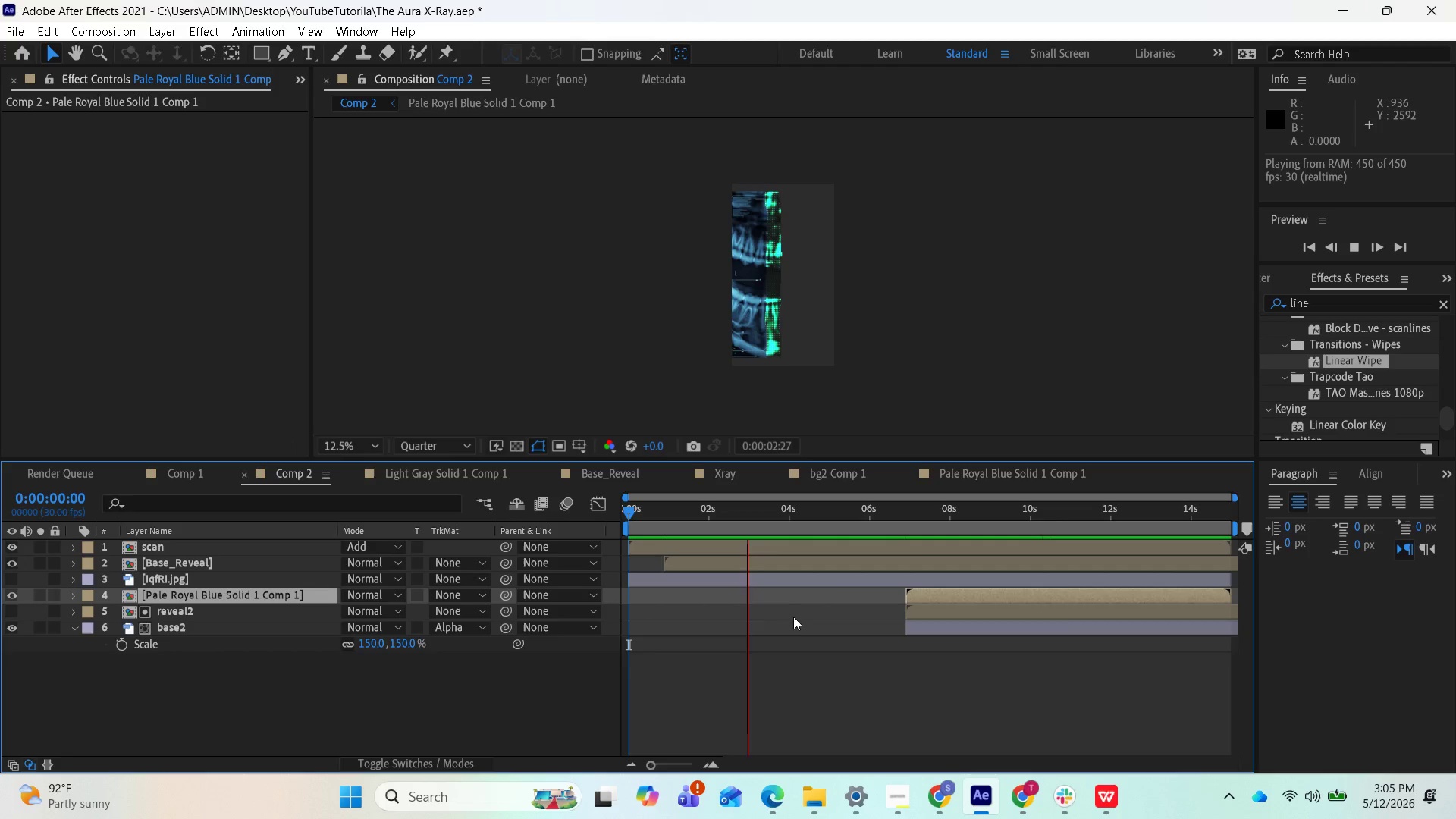 
key(Space)
 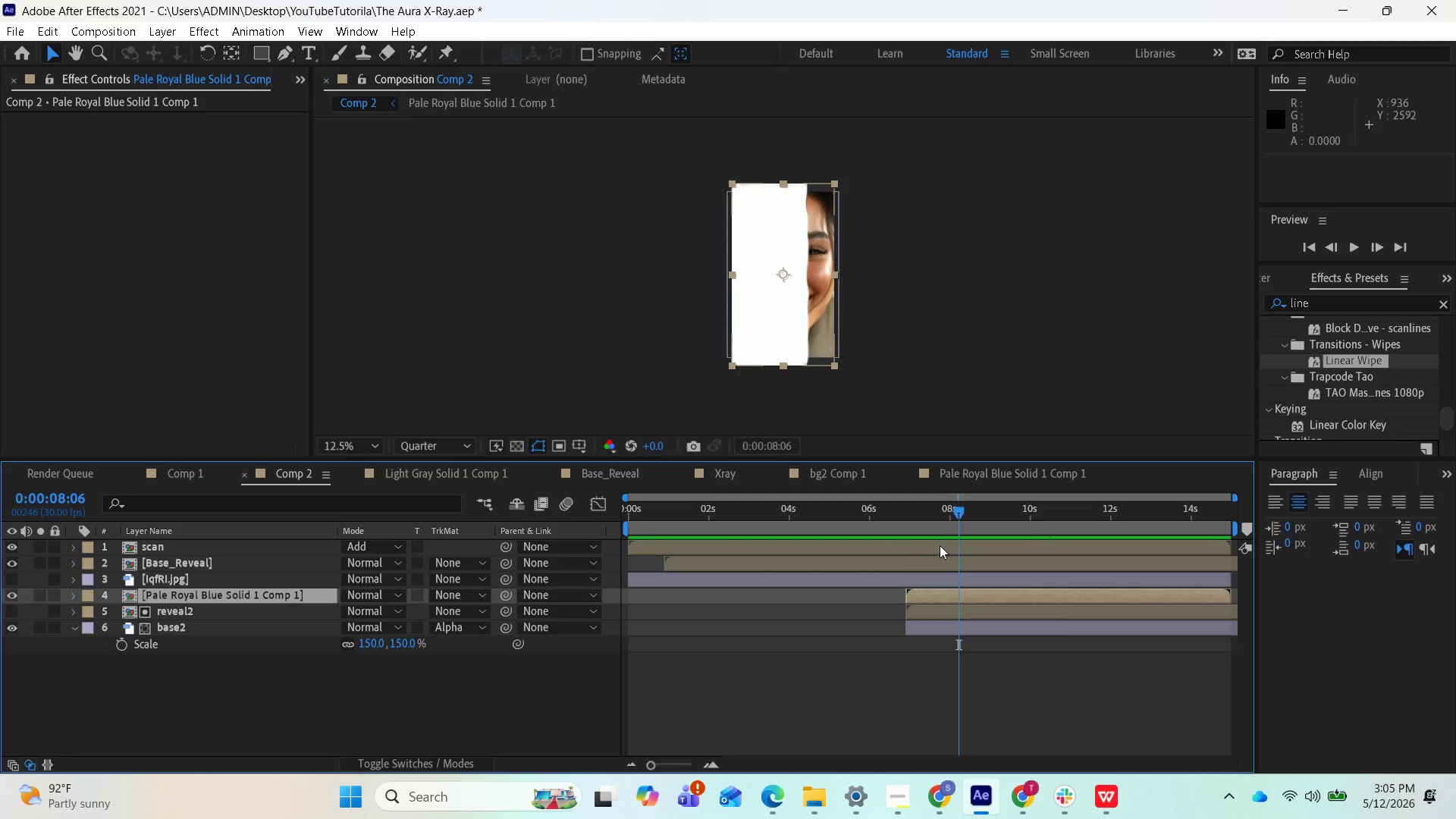 
left_click_drag(start_coordinate=[953, 515], to_coordinate=[613, 502])
 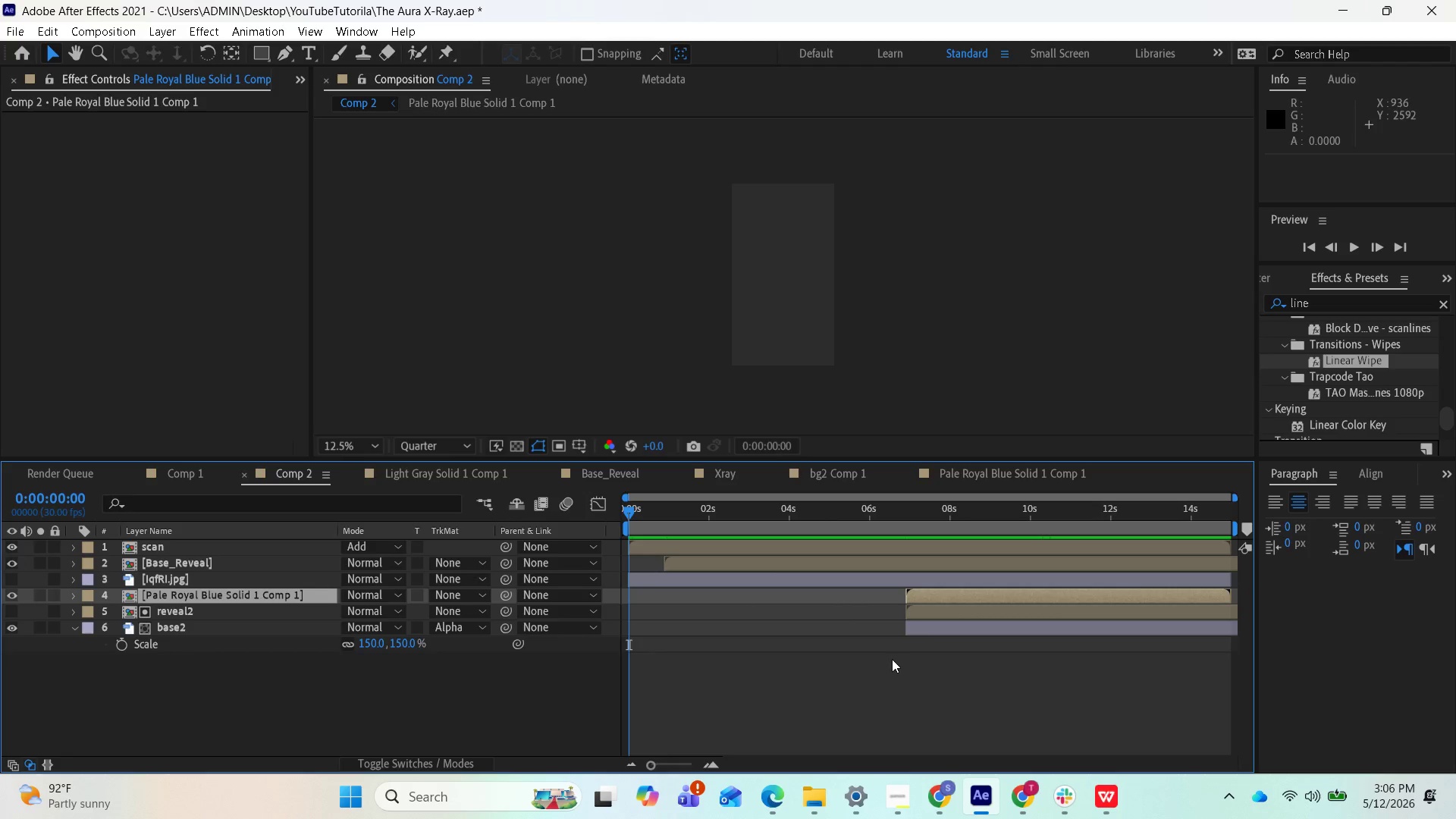 
wait(8.48)
 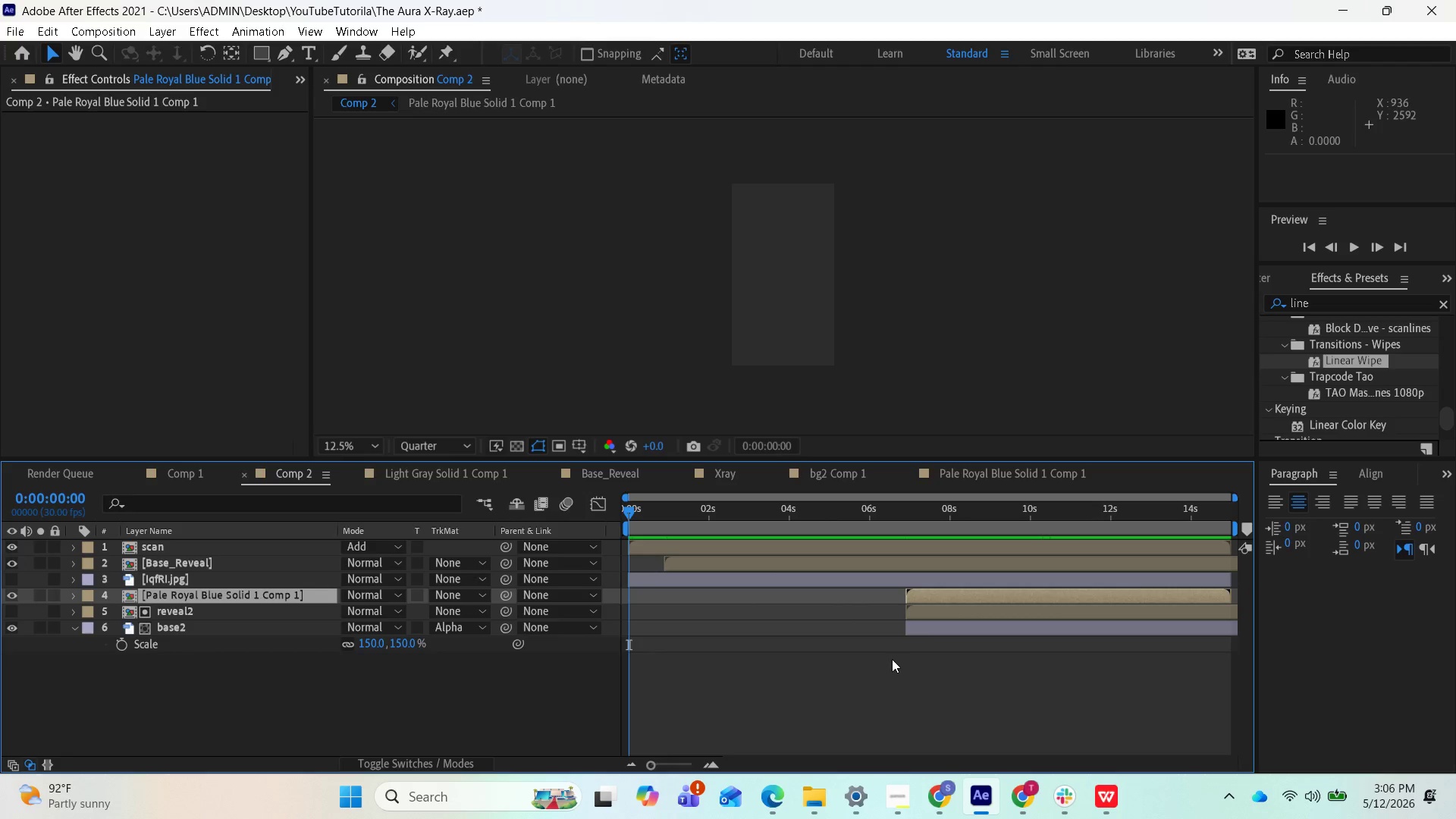 
left_click_drag(start_coordinate=[638, 517], to_coordinate=[629, 585])
 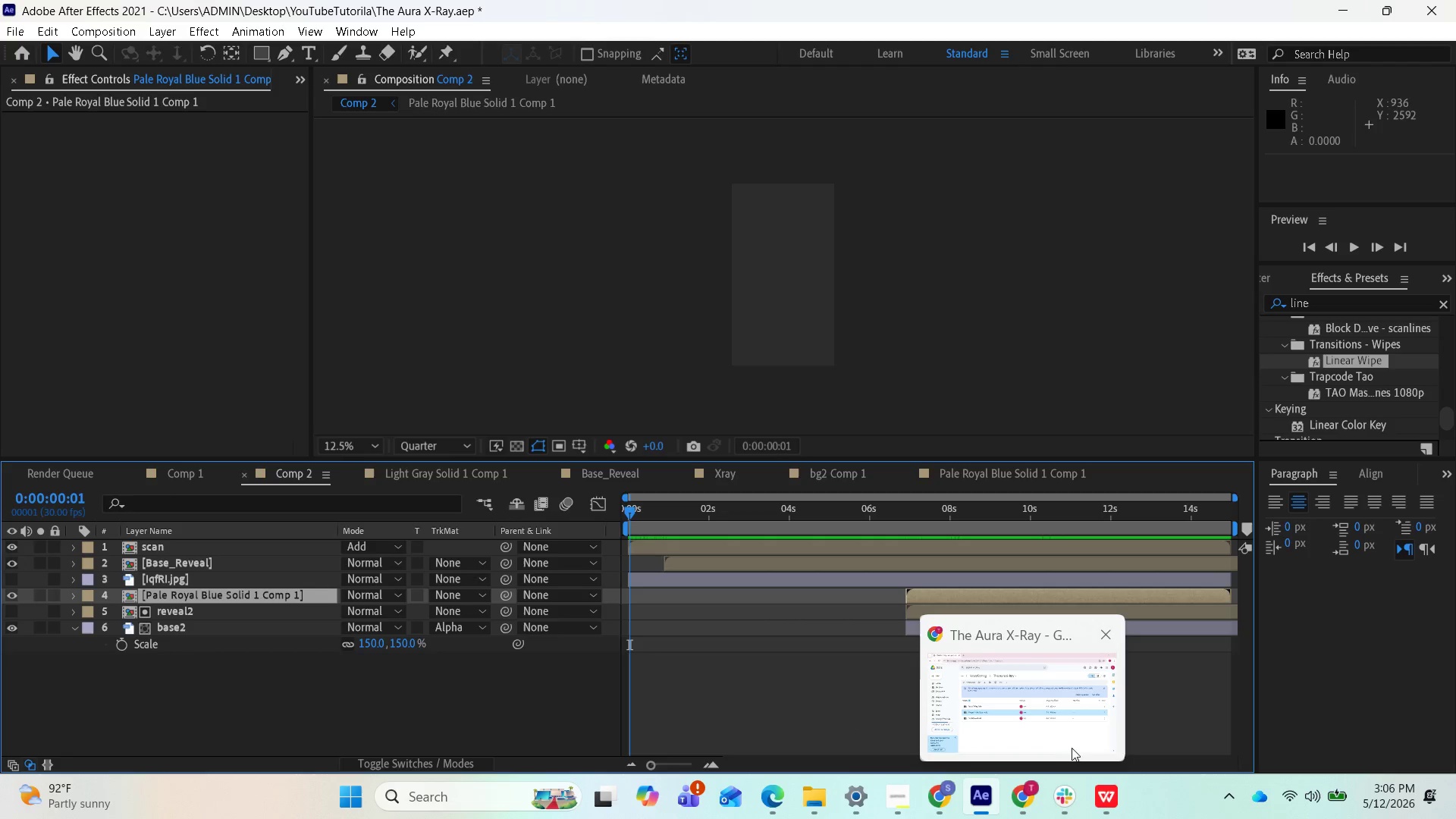 
wait(15.48)
 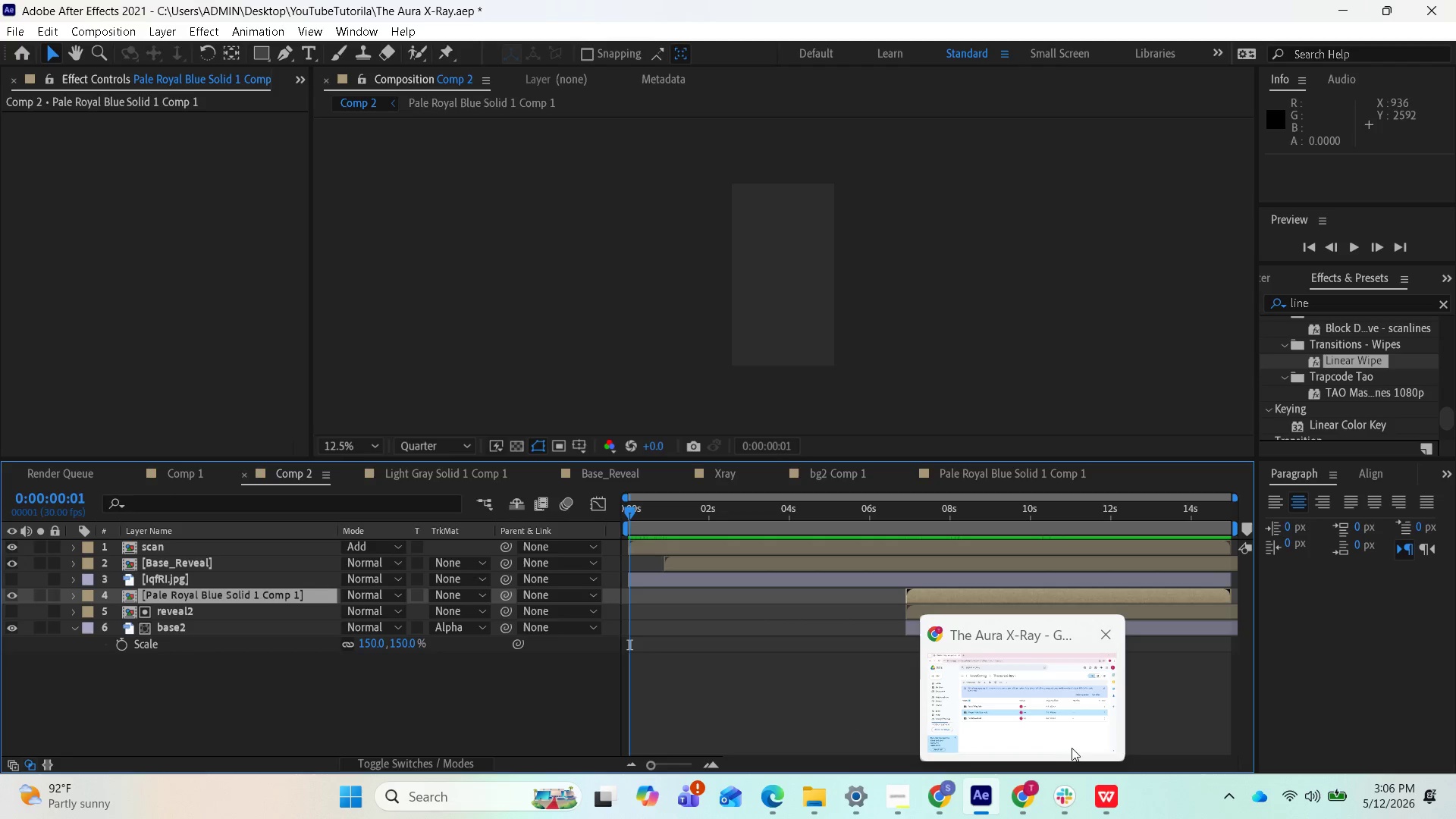 
left_click_drag(start_coordinate=[629, 509], to_coordinate=[609, 548])
 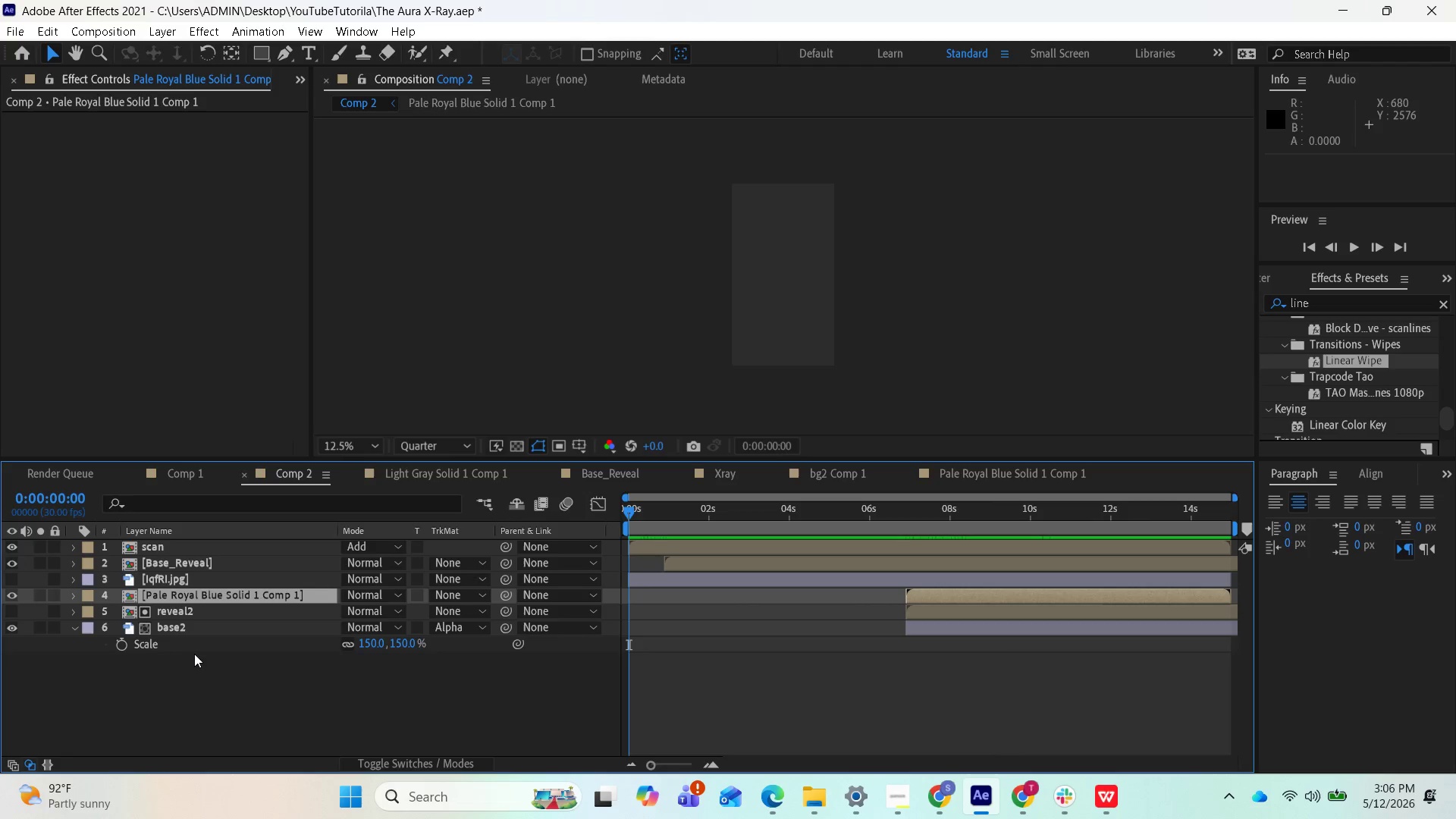 
left_click_drag(start_coordinate=[199, 664], to_coordinate=[205, 662])
 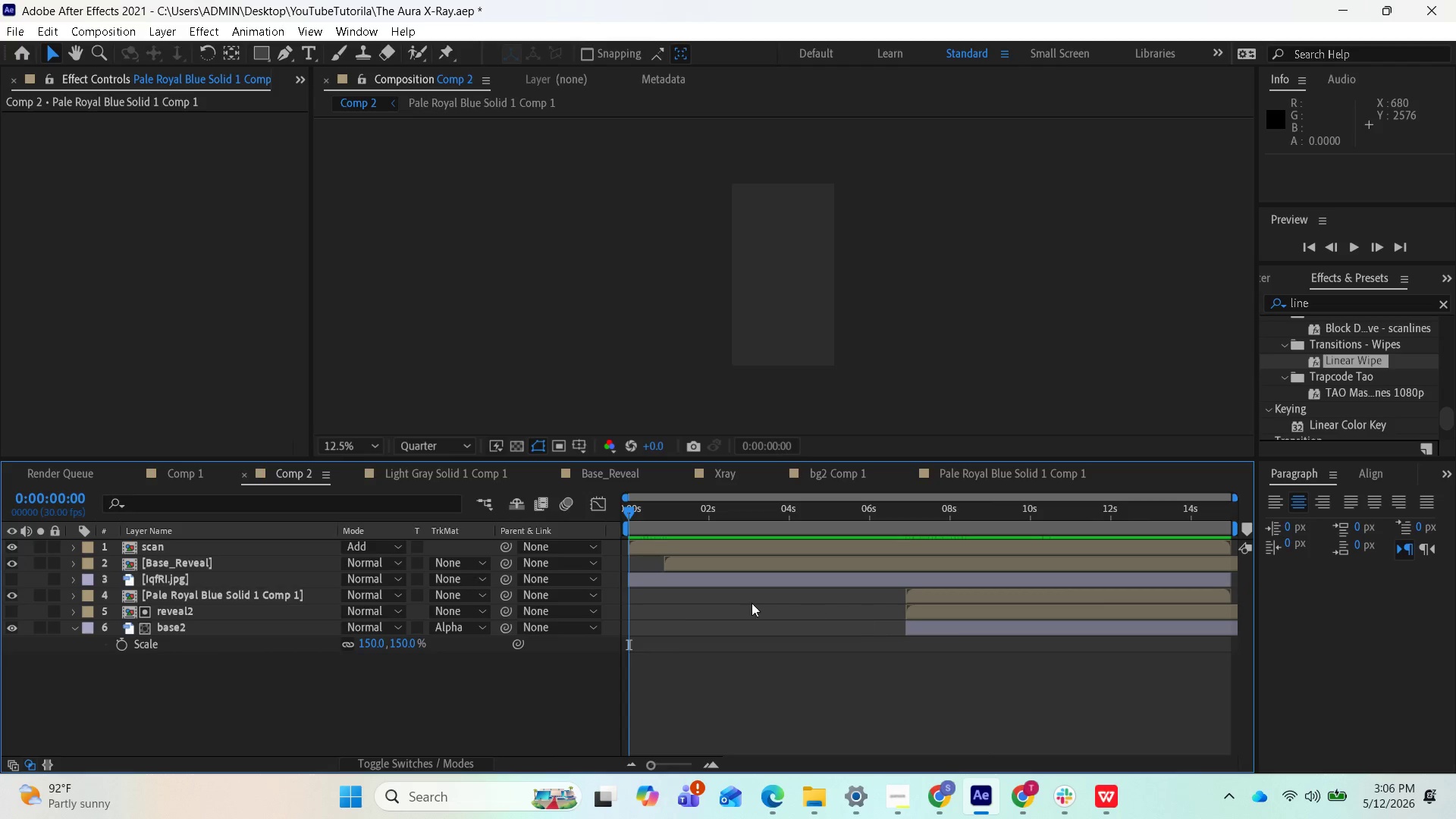 
wait(5.14)
 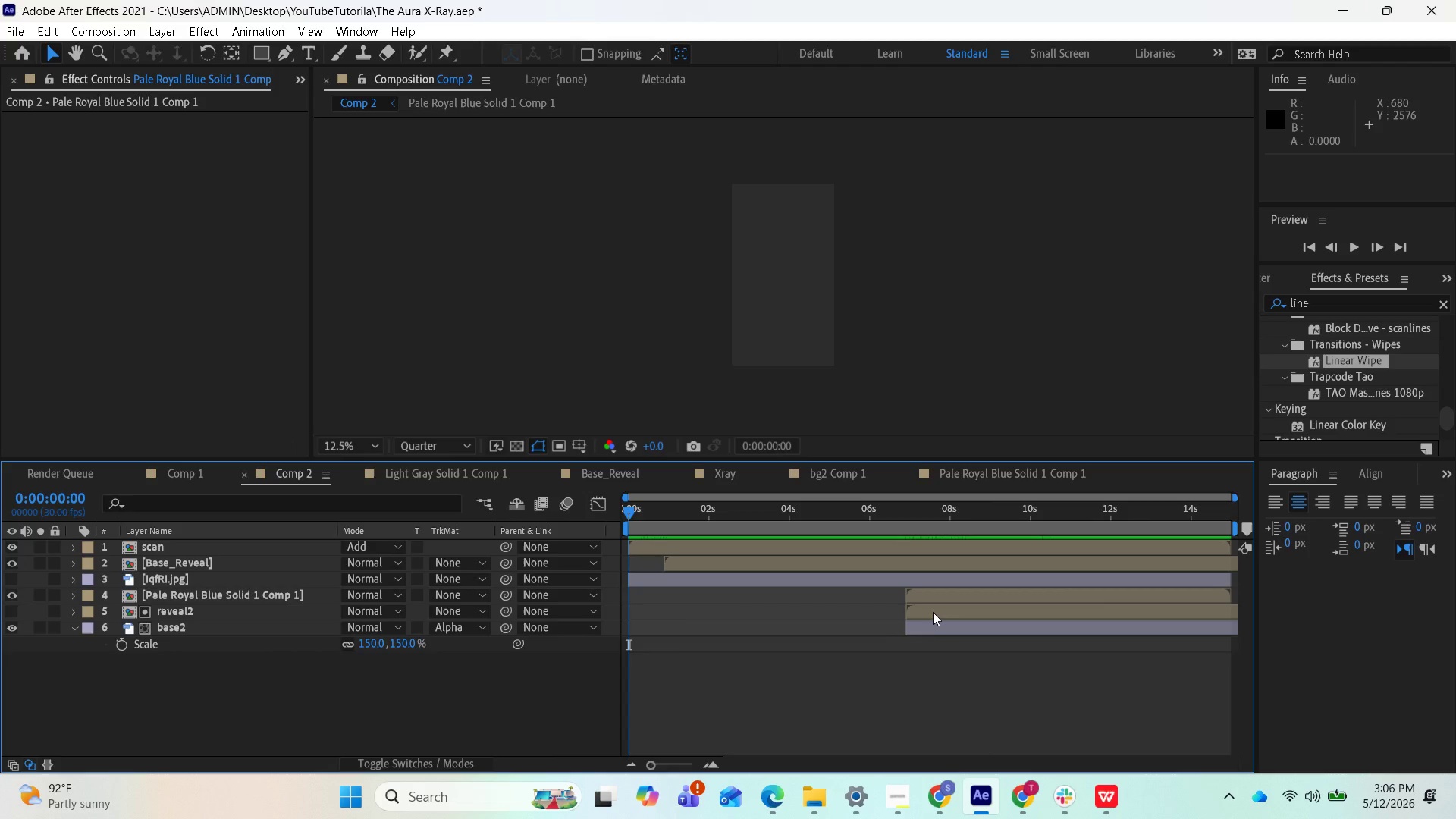 
left_click_drag(start_coordinate=[631, 510], to_coordinate=[934, 544])
 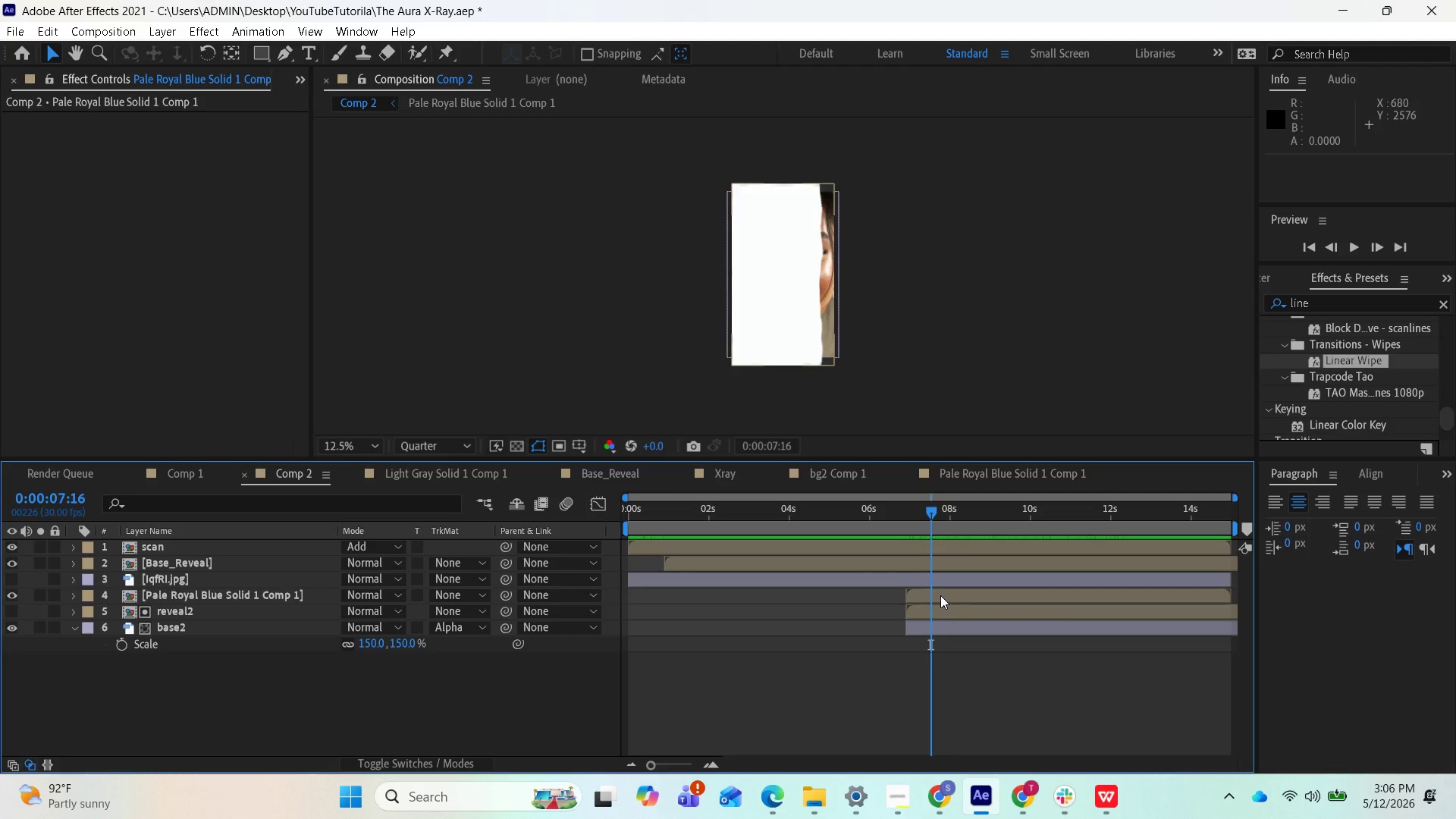 
left_click([940, 595])
 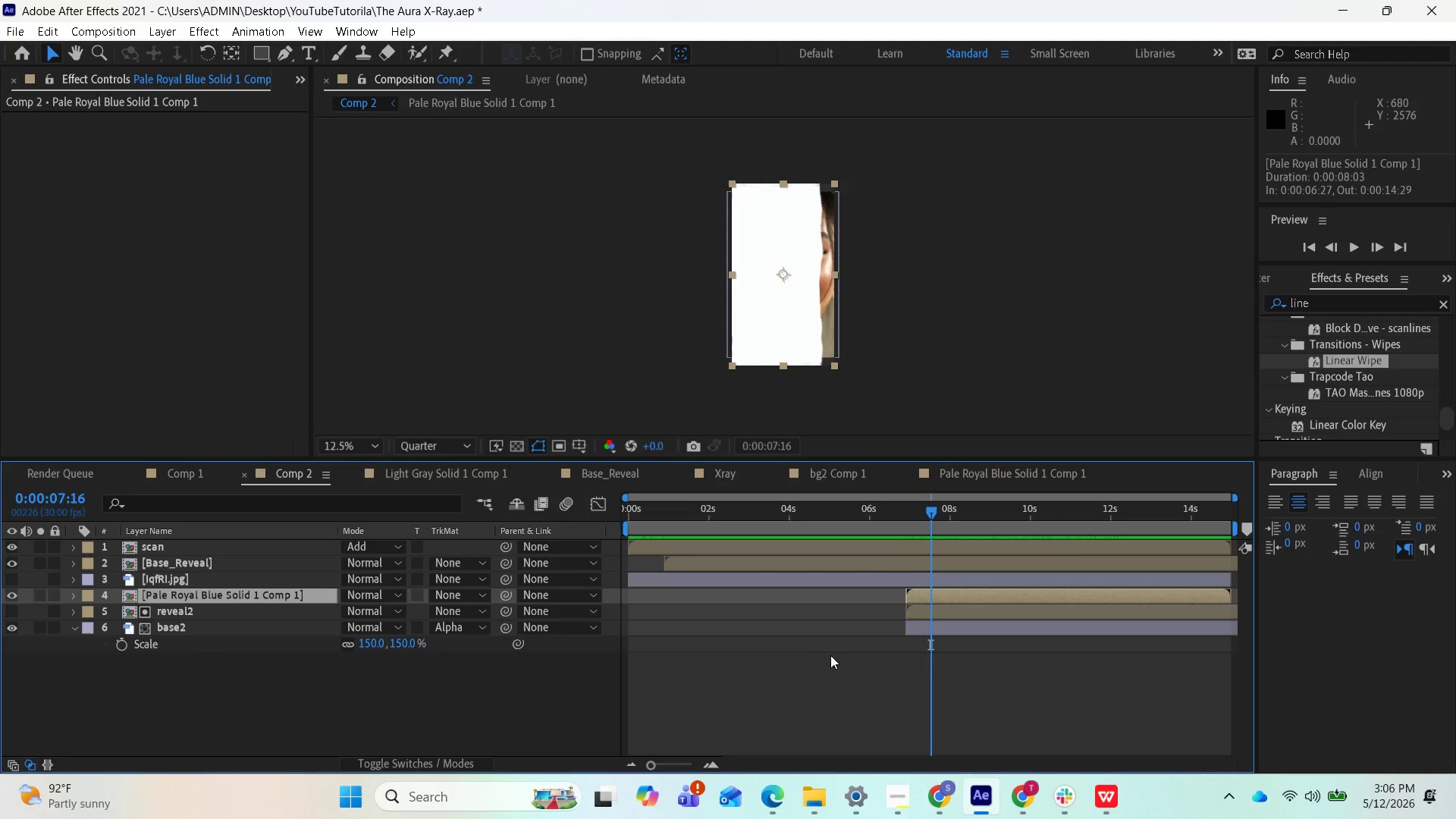 
wait(12.88)
 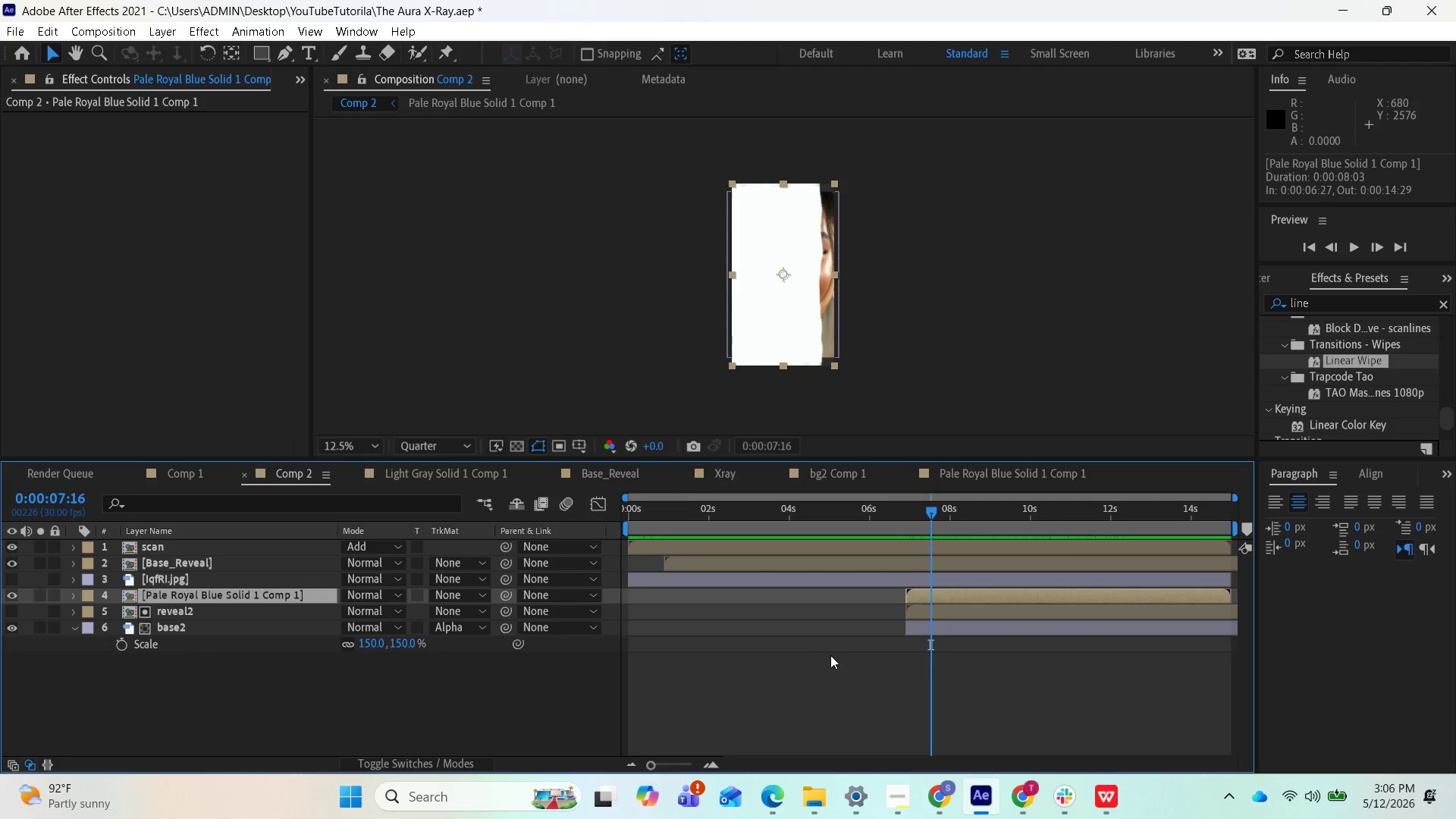 
left_click_drag(start_coordinate=[918, 508], to_coordinate=[881, 535])
 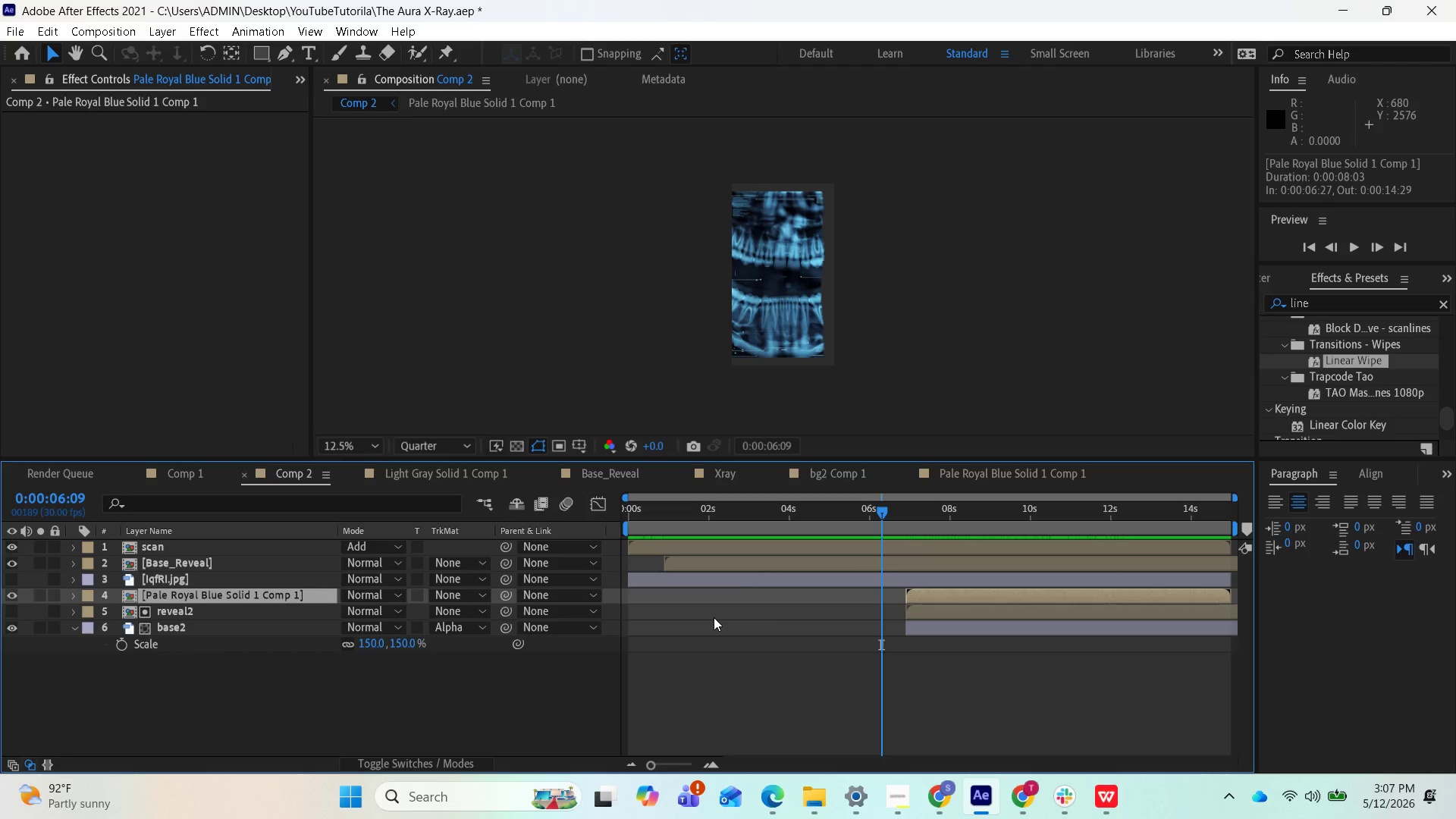 
wait(20.64)
 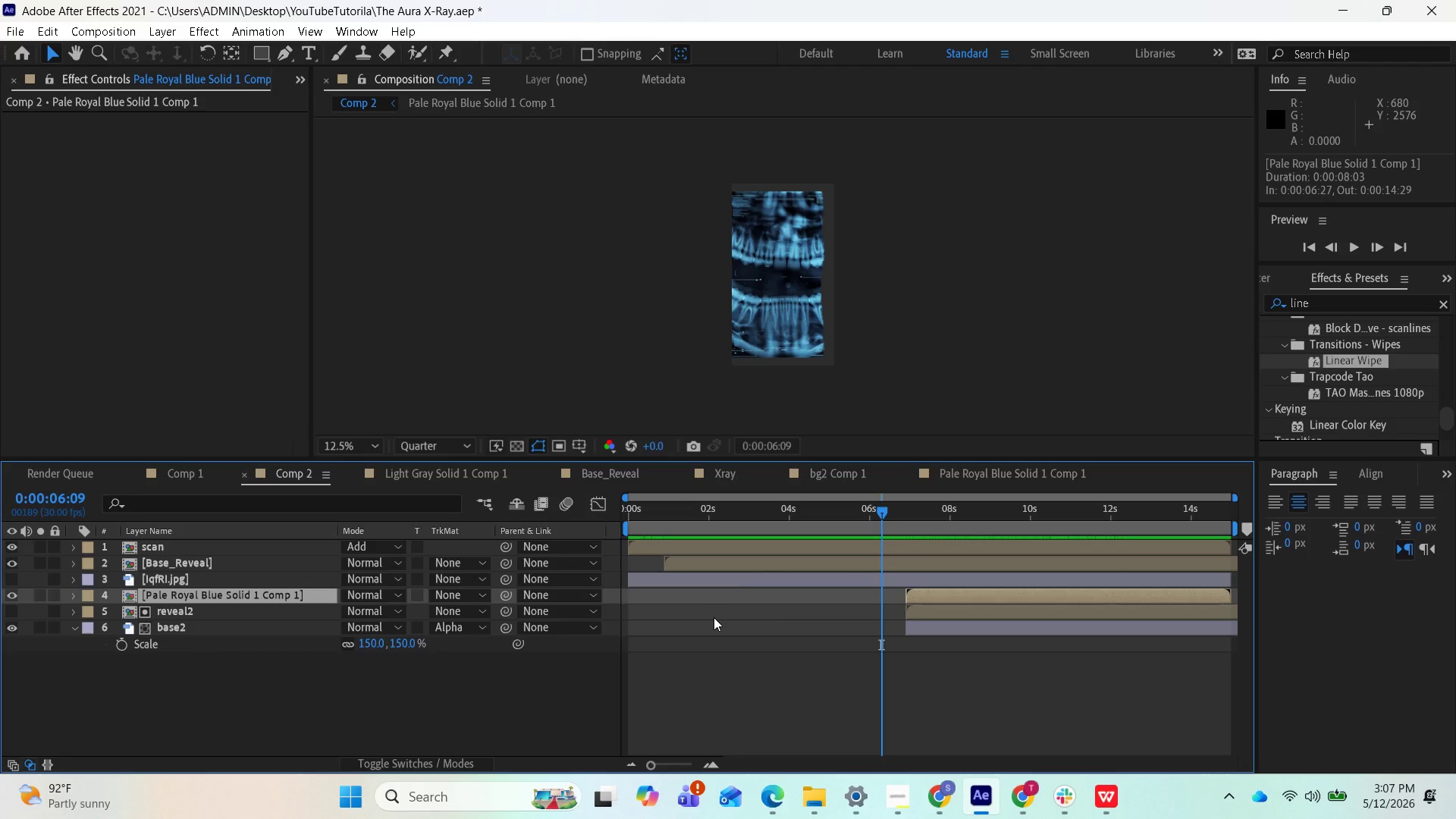 
left_click_drag(start_coordinate=[841, 597], to_coordinate=[855, 548])
 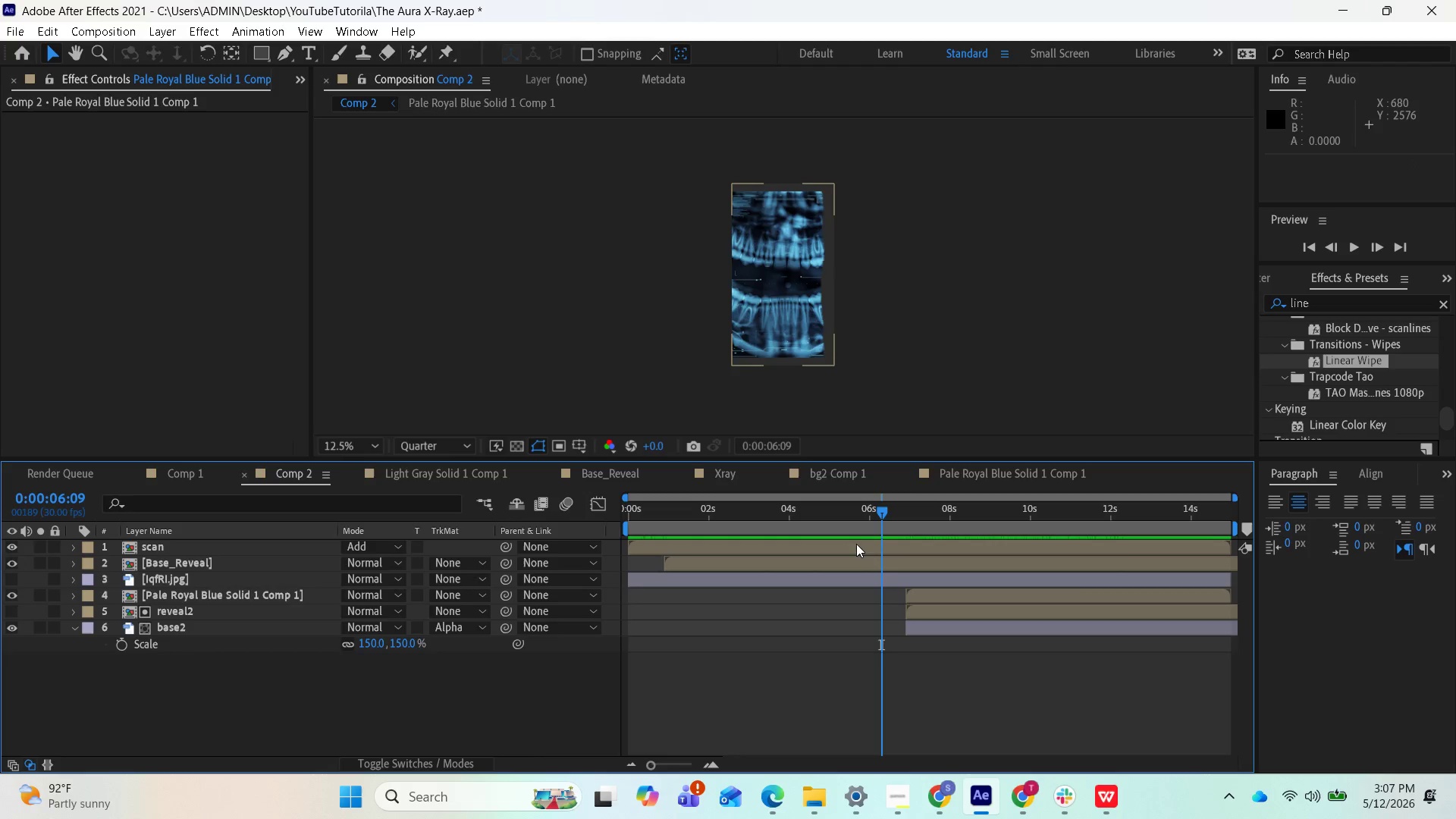 
key(Space)
 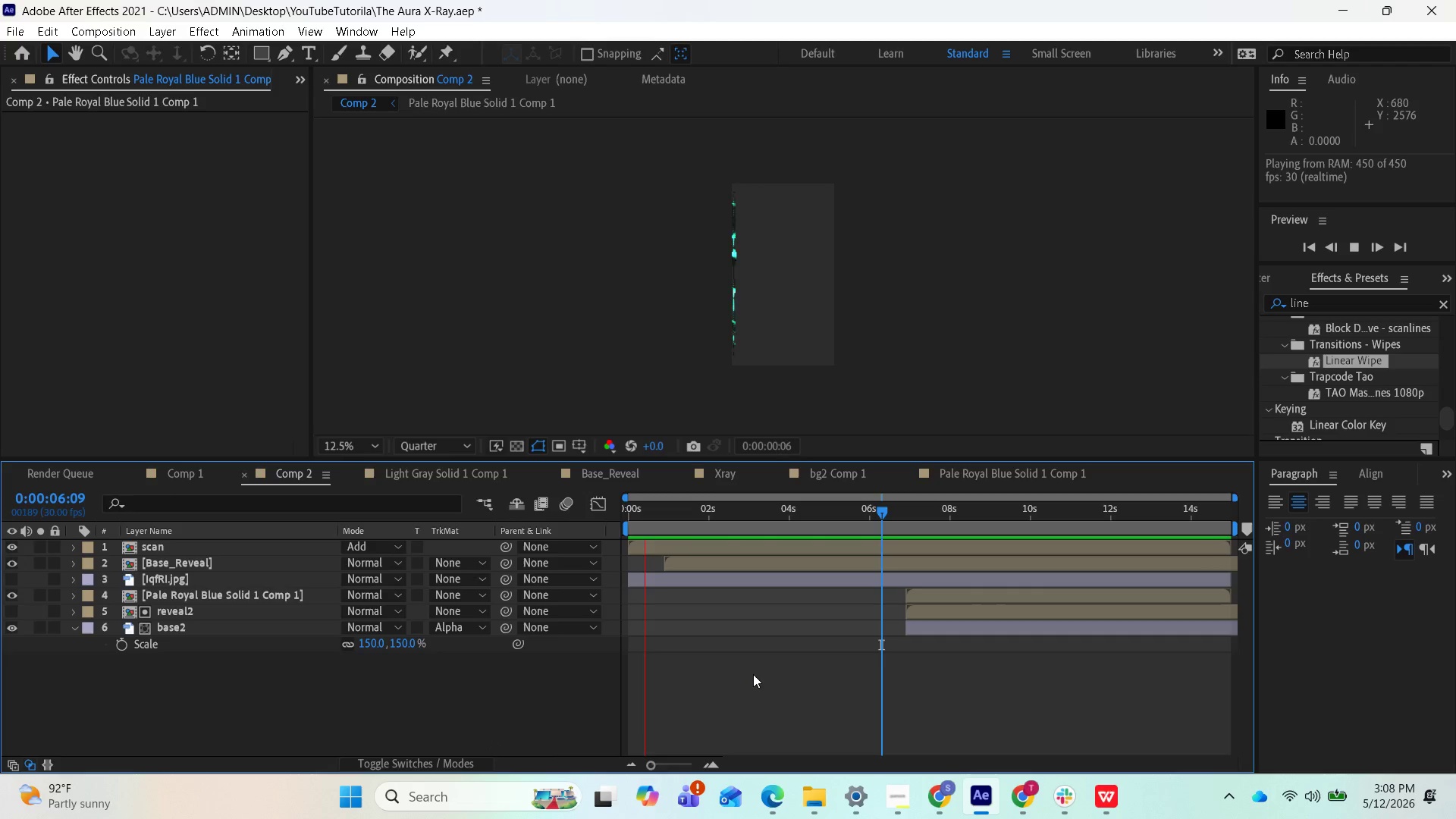 
wait(44.36)
 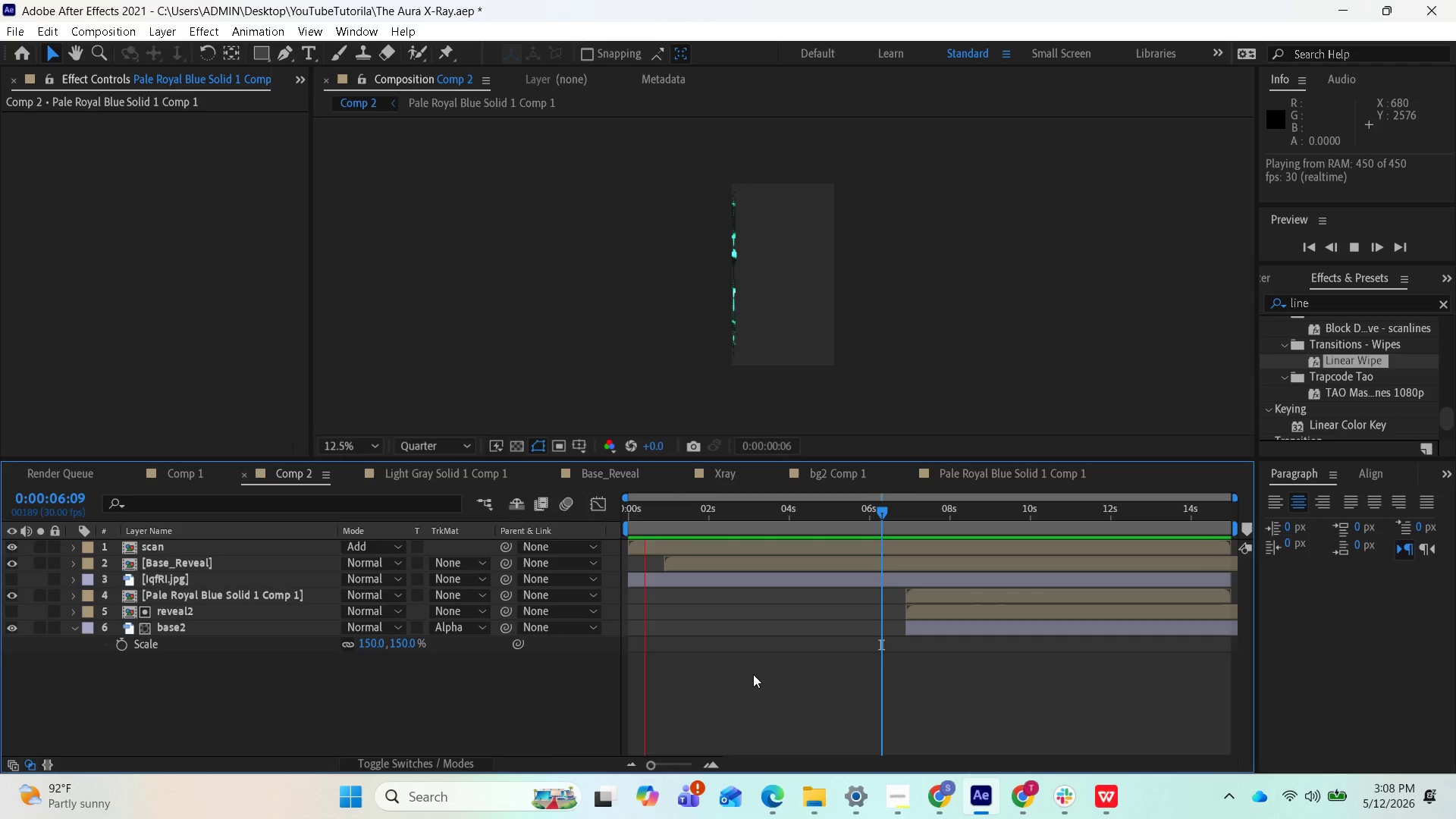 
key(Space)
 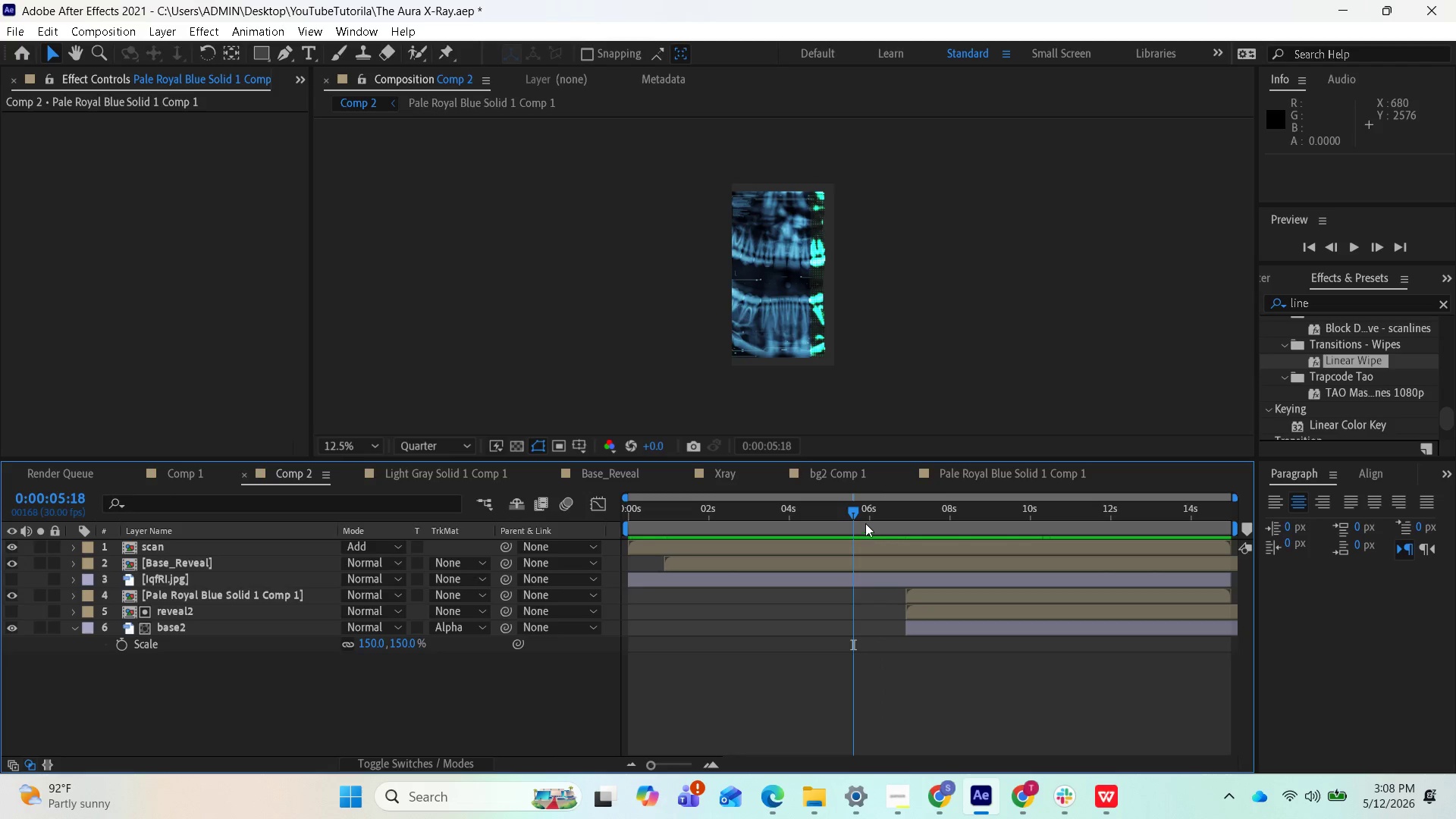 
left_click_drag(start_coordinate=[855, 511], to_coordinate=[953, 529])
 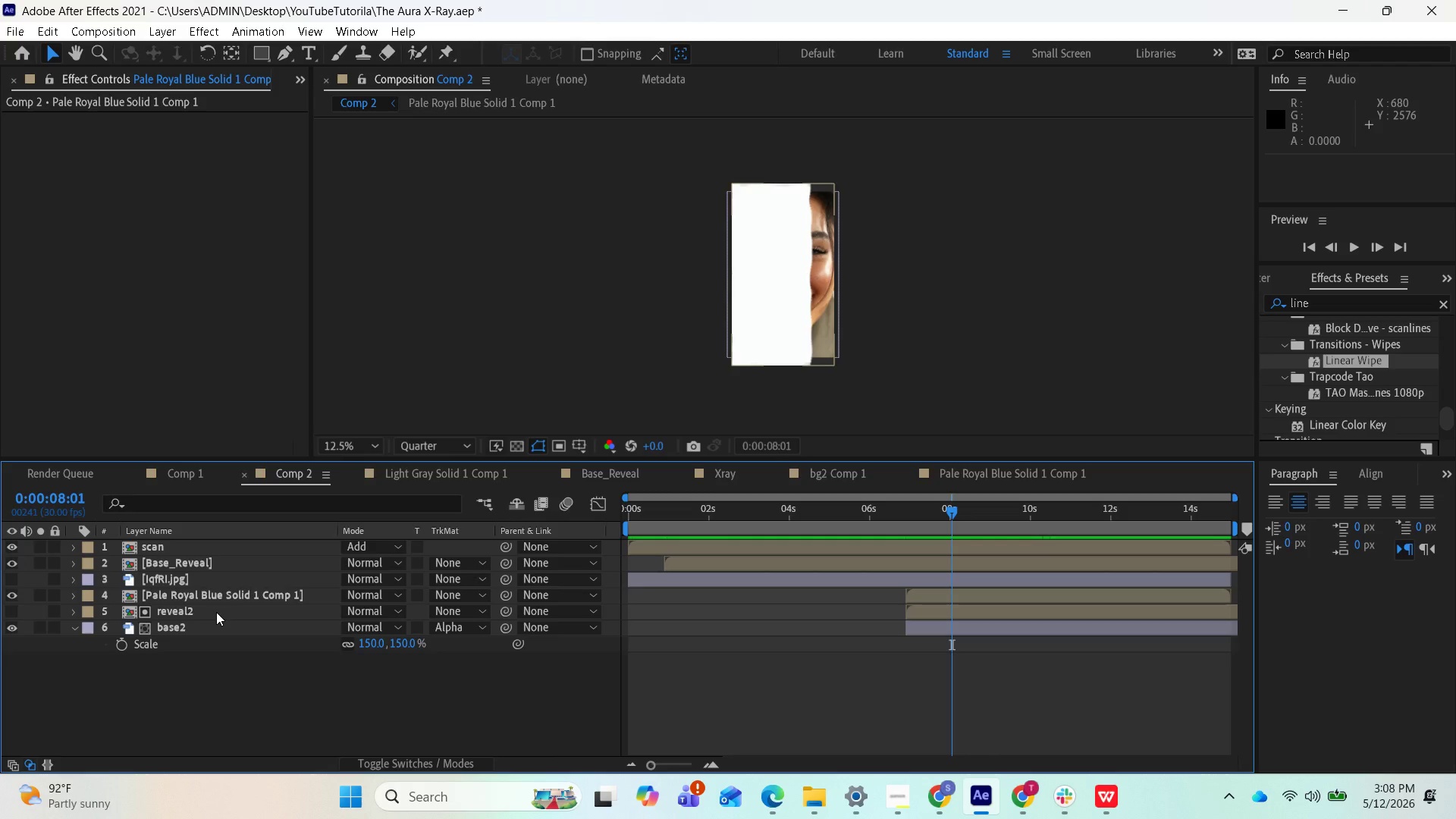 
left_click_drag(start_coordinate=[216, 612], to_coordinate=[225, 585])
 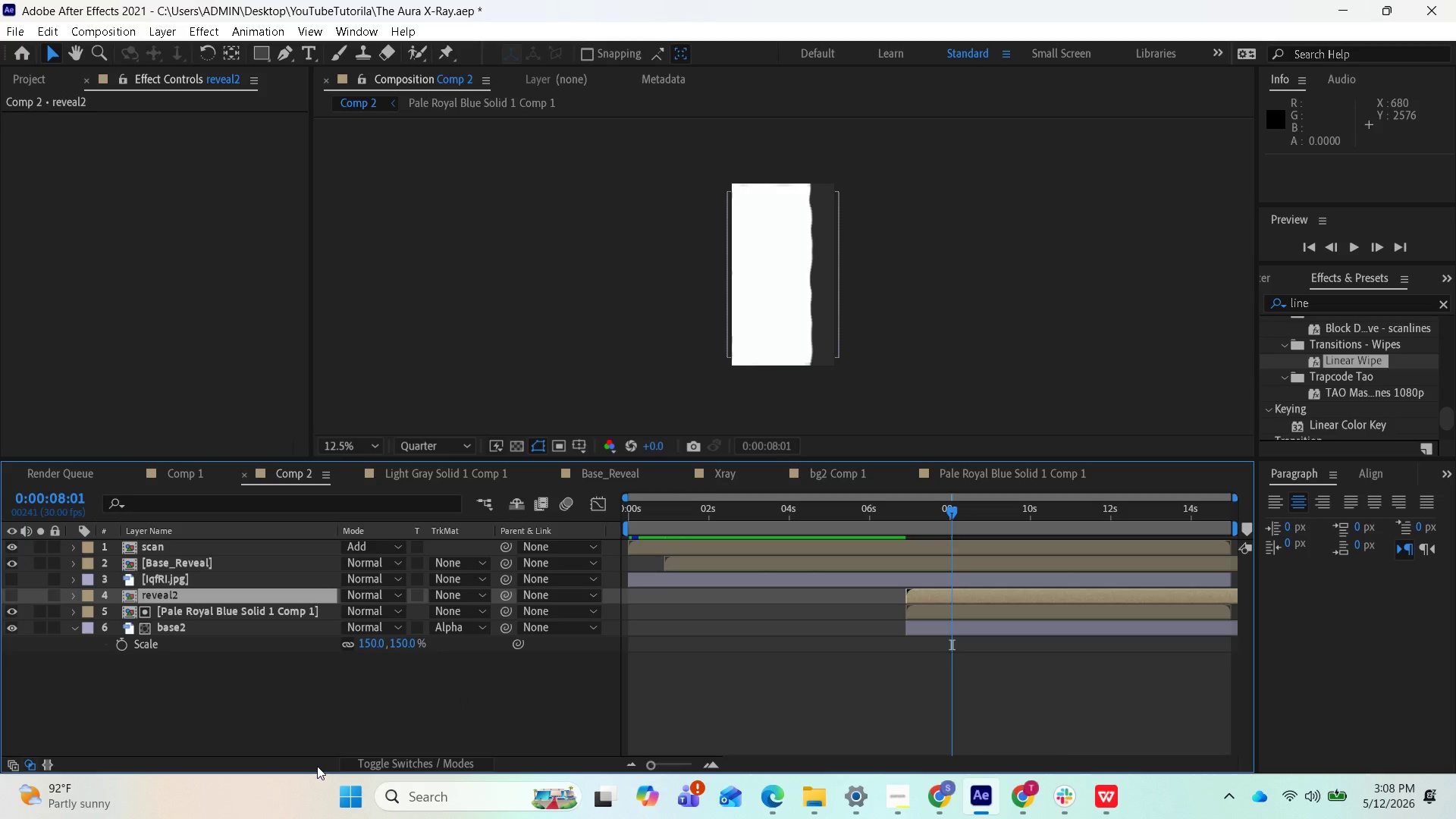 
wait(42.42)
 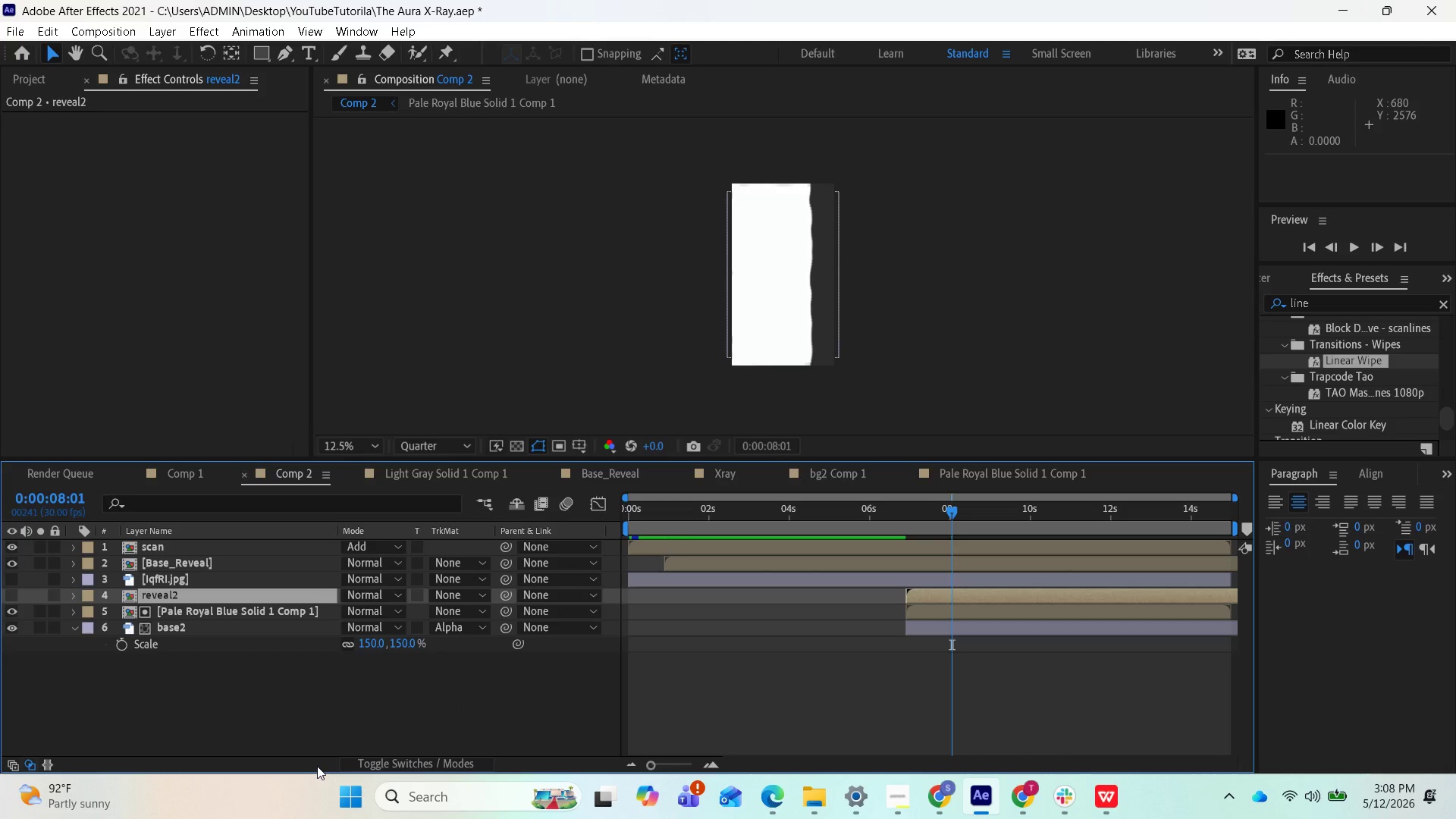 
left_click_drag(start_coordinate=[947, 510], to_coordinate=[1046, 518])
 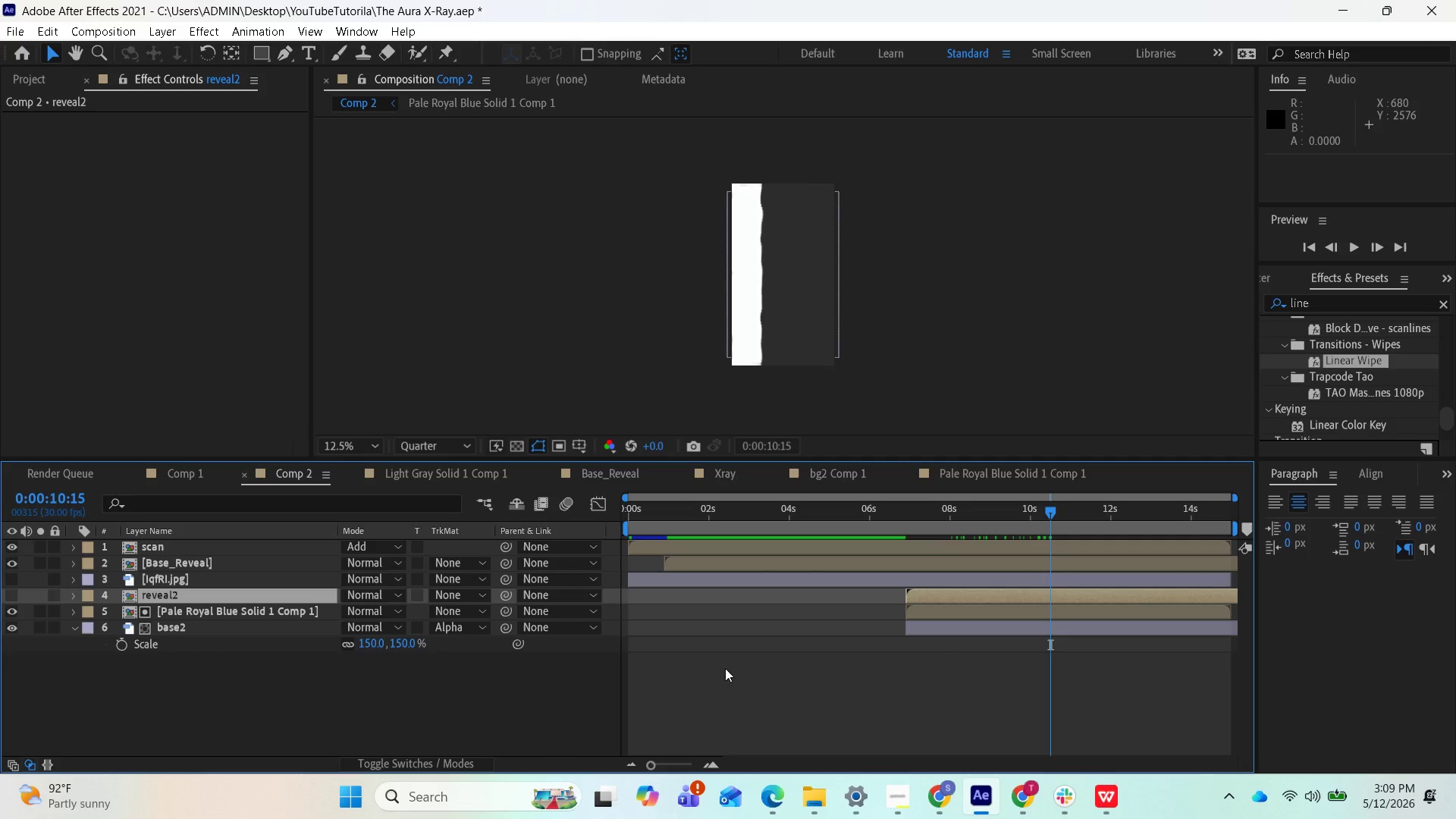 
wait(10.62)
 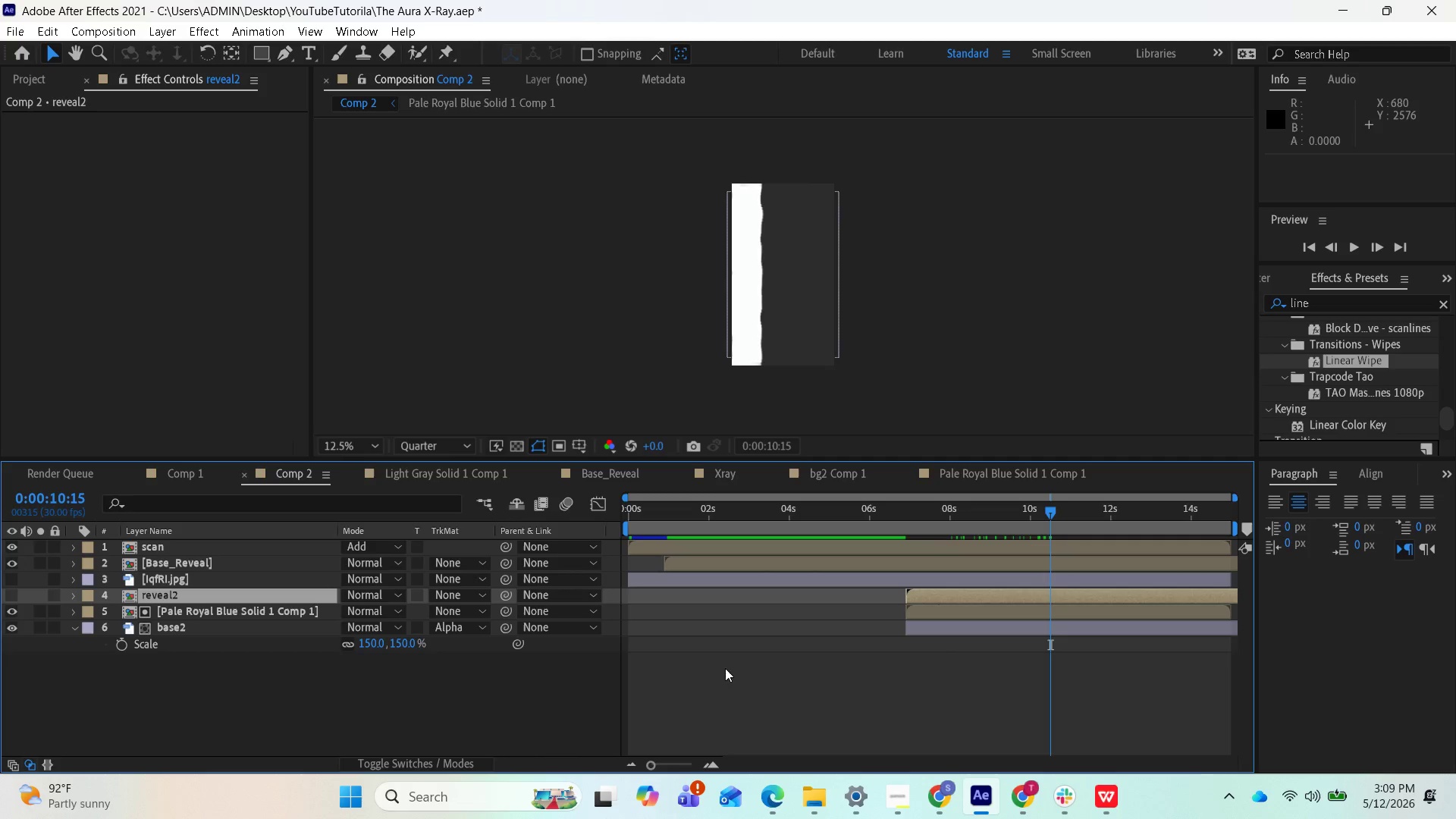 
left_click([209, 614])
 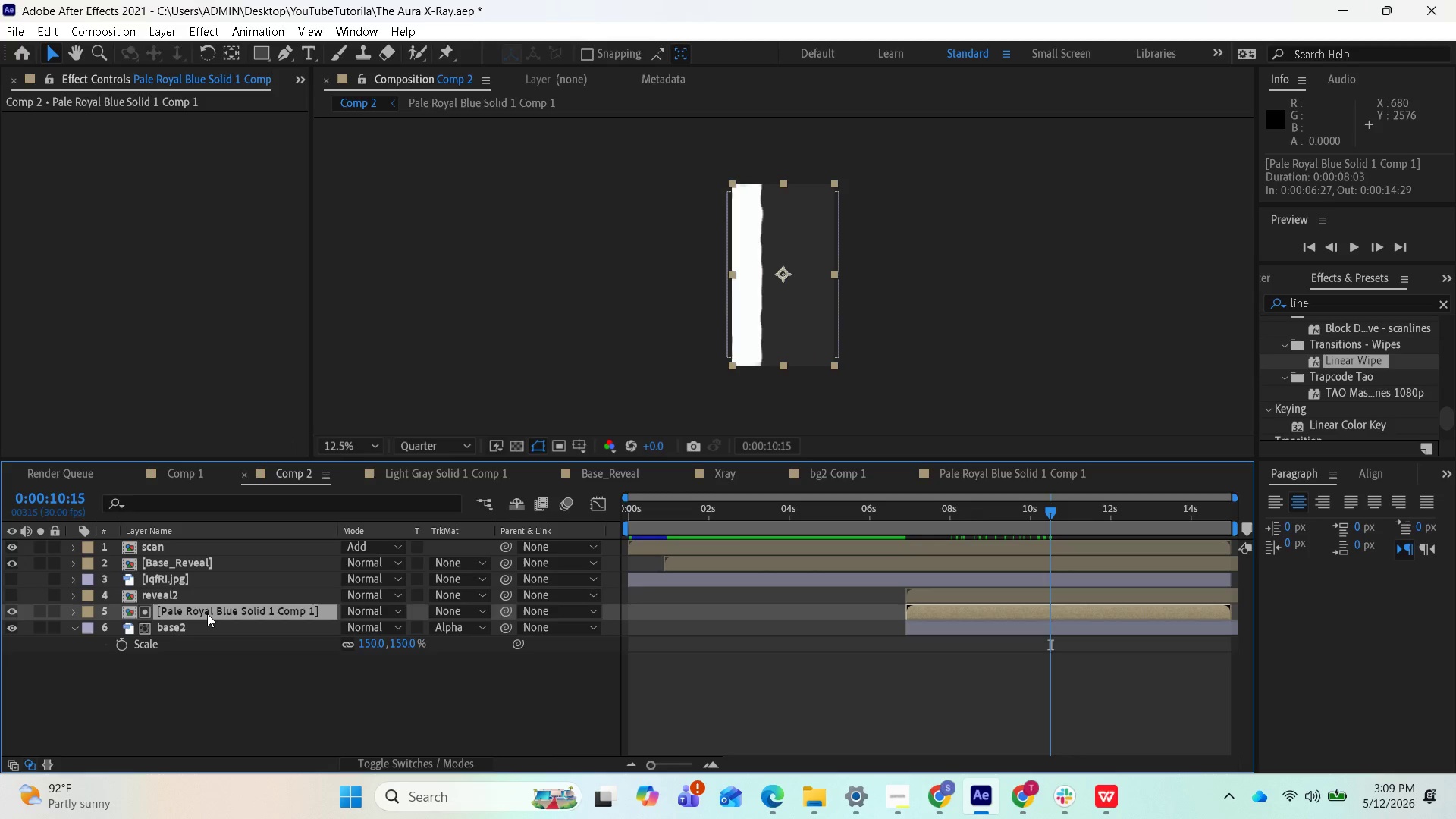 
right_click([207, 613])
 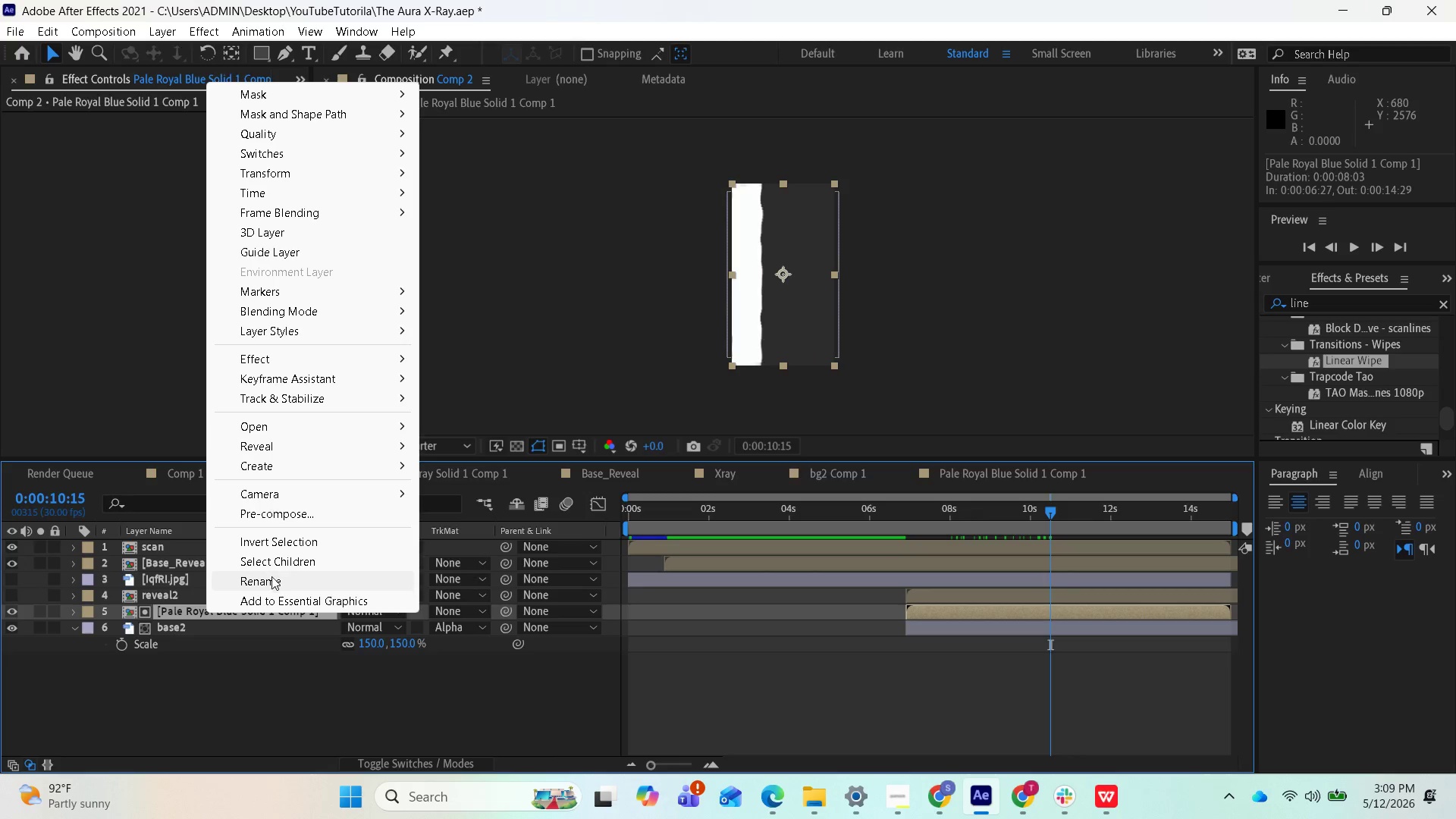 
left_click([270, 579])
 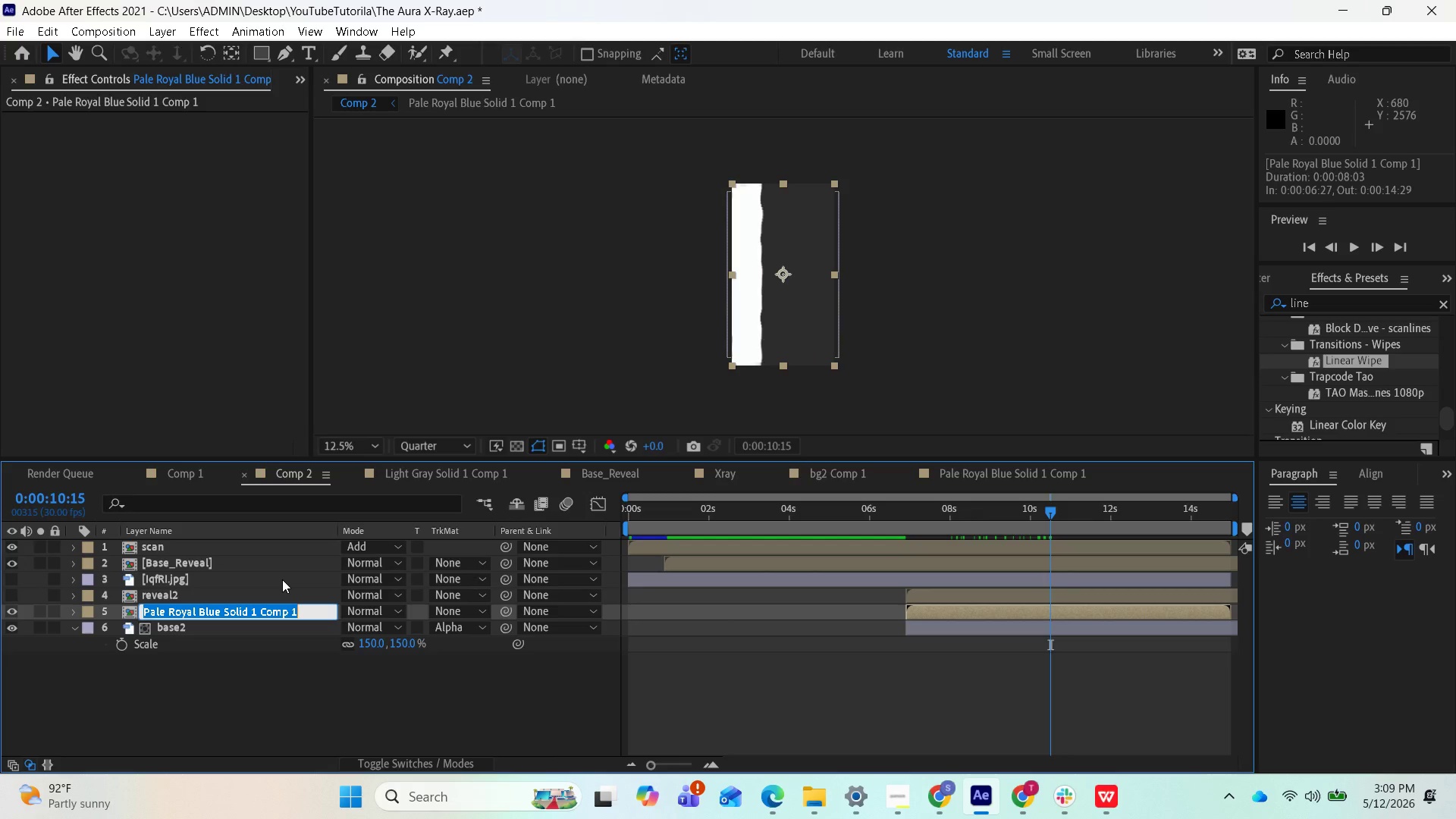 
type(Reav2)
key(Backspace)
key(Backspace)
key(Backspace)
type(veal2M)
 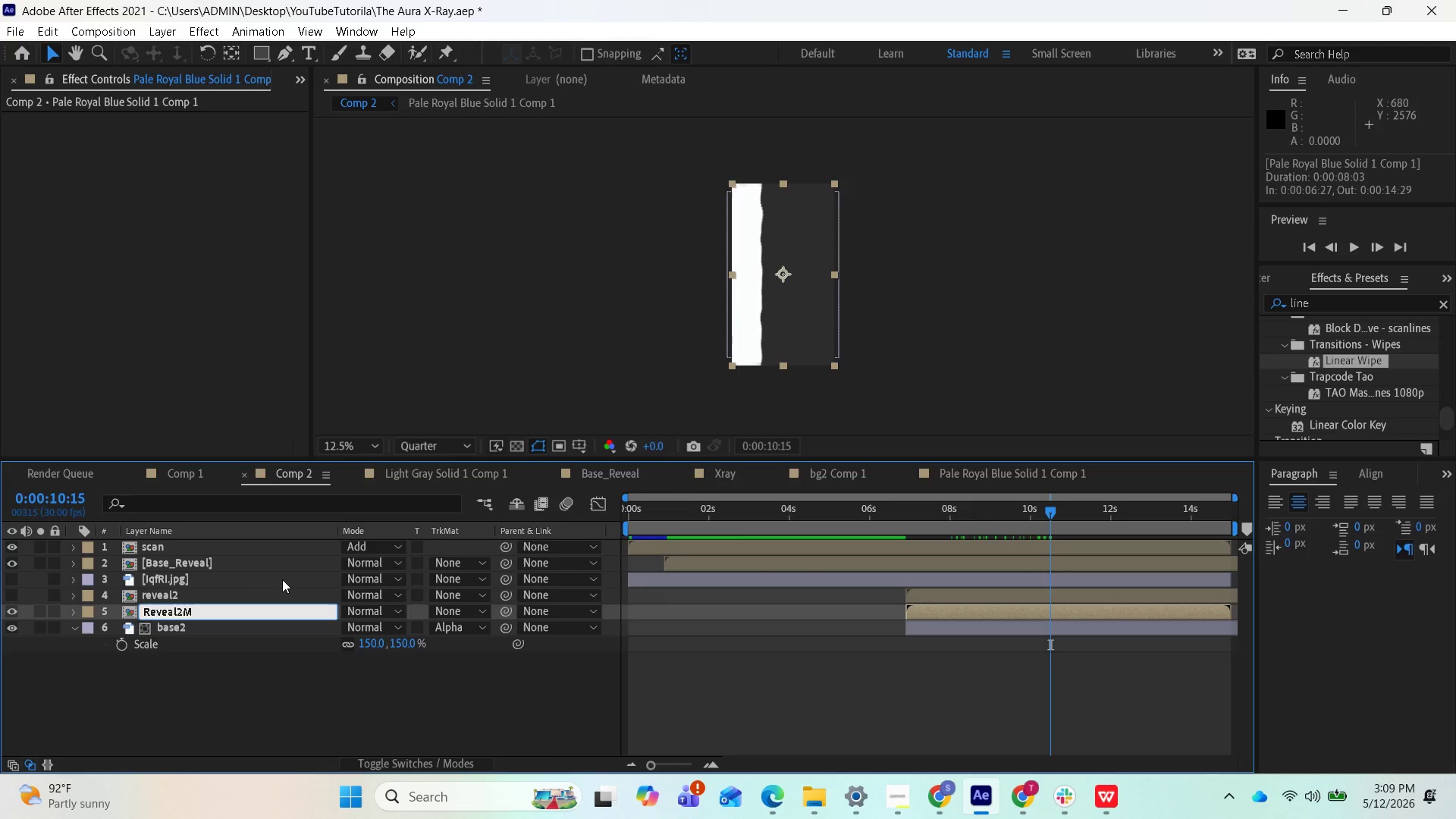 
key(Enter)
 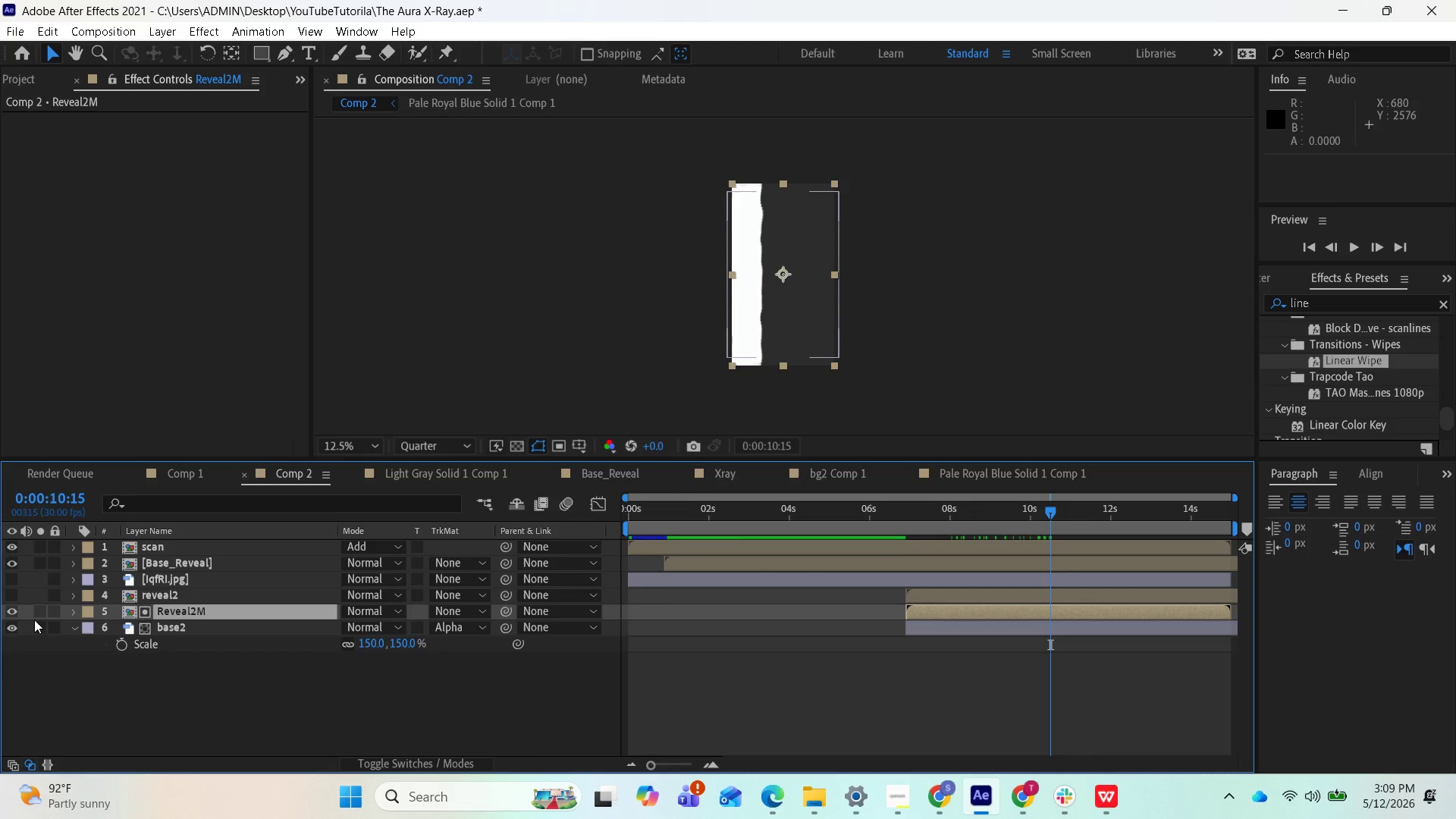 
left_click([8, 614])
 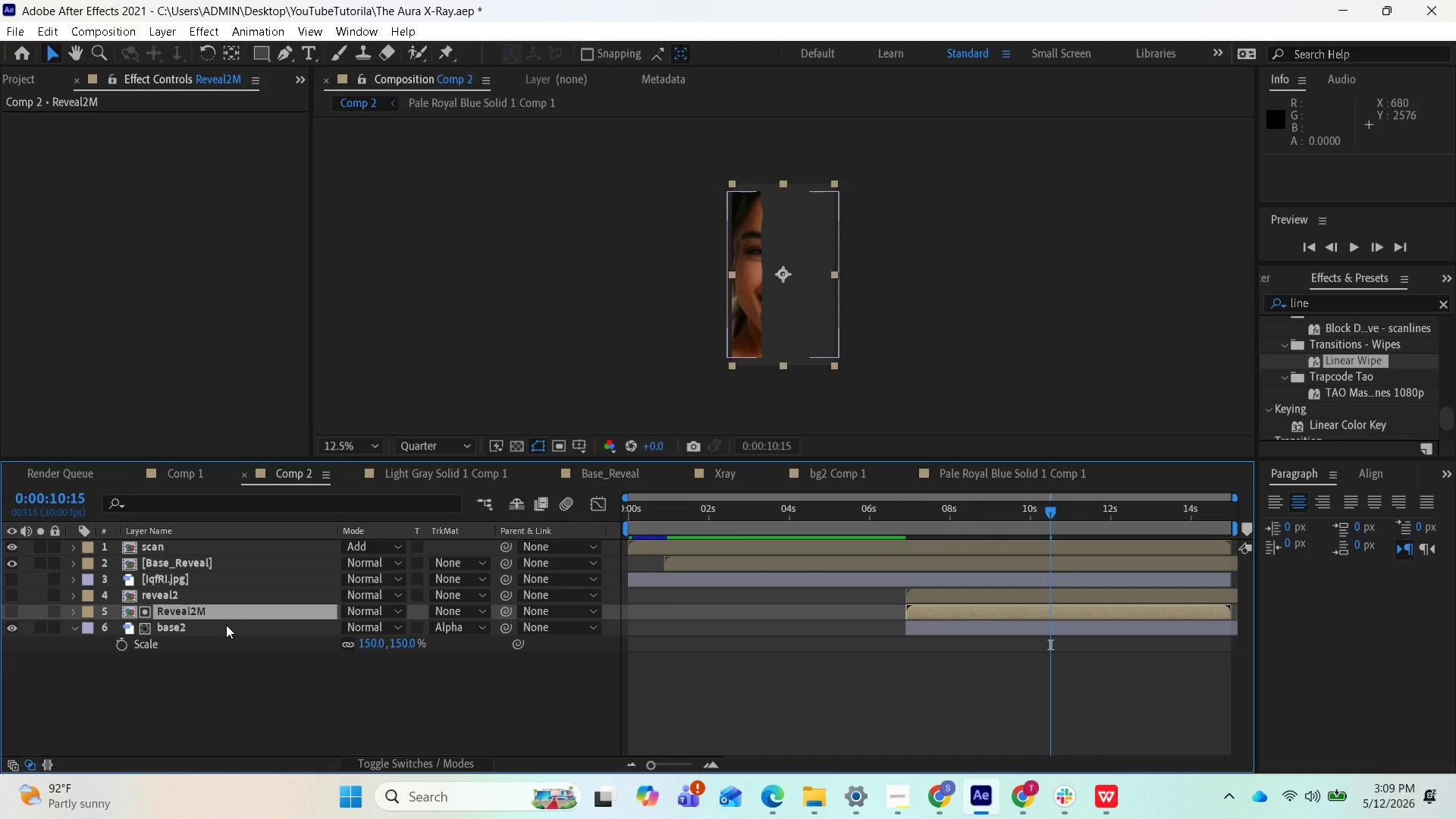 
left_click([226, 625])
 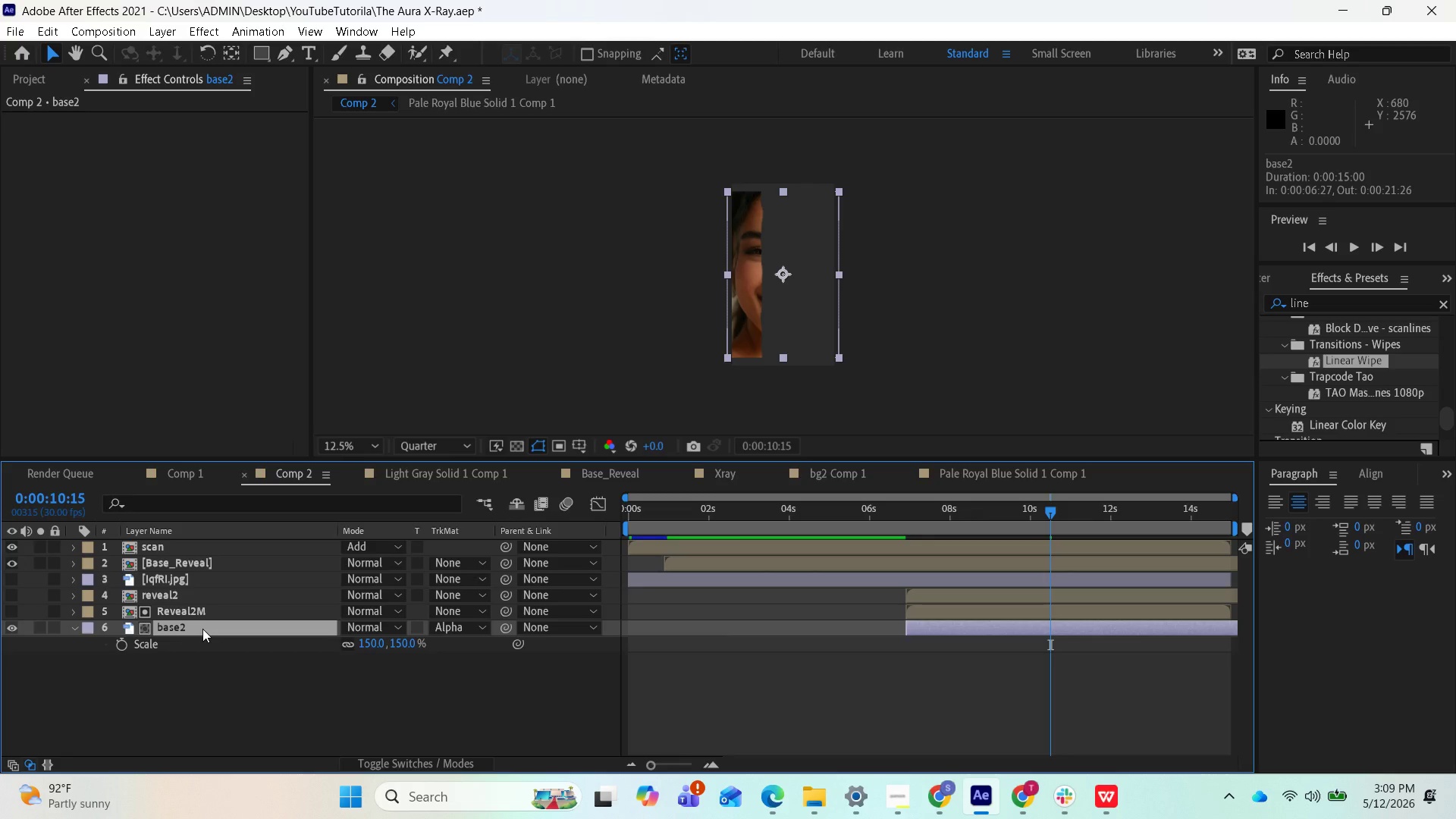 
wait(30.48)
 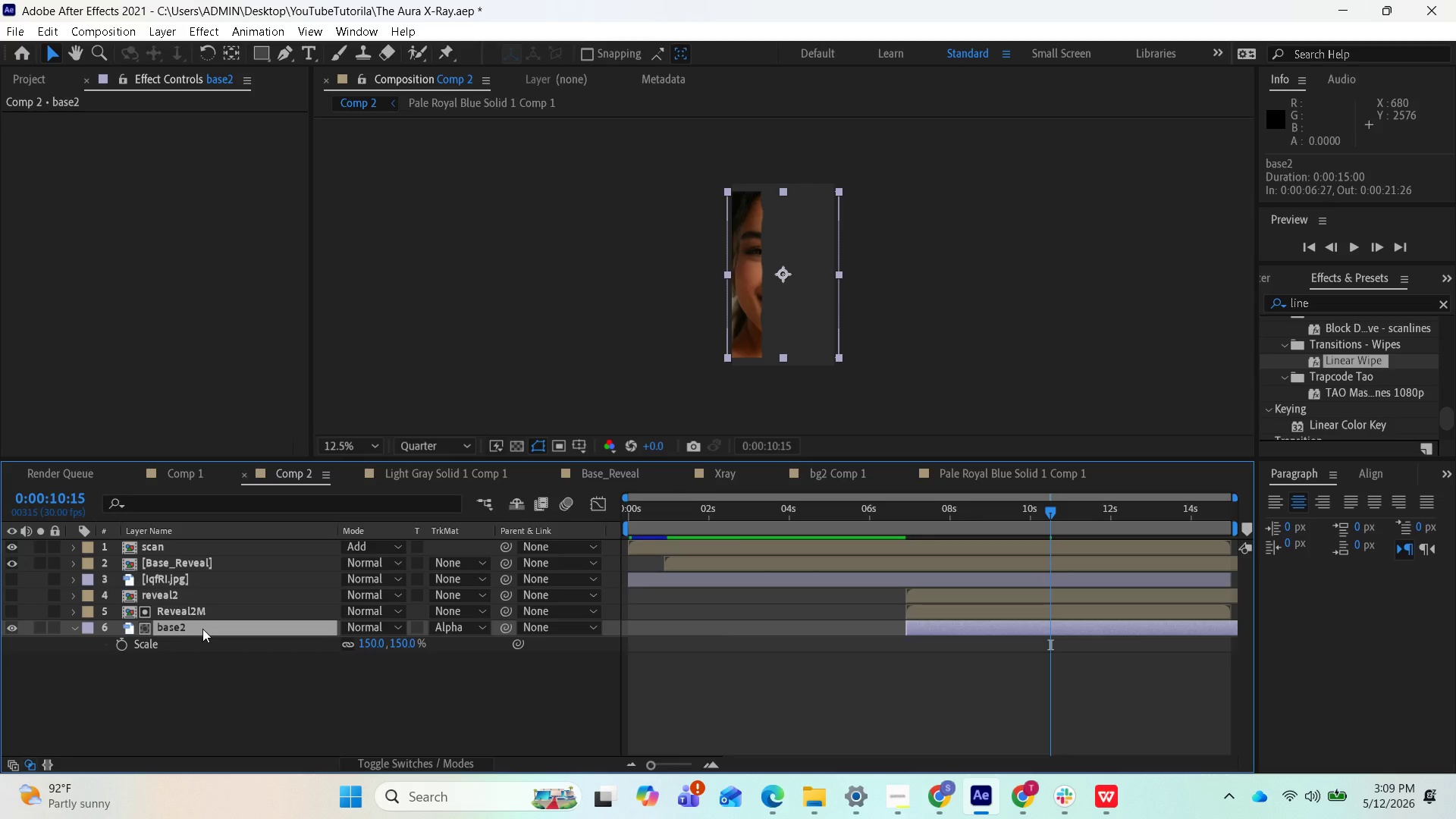 
left_click([187, 635])
 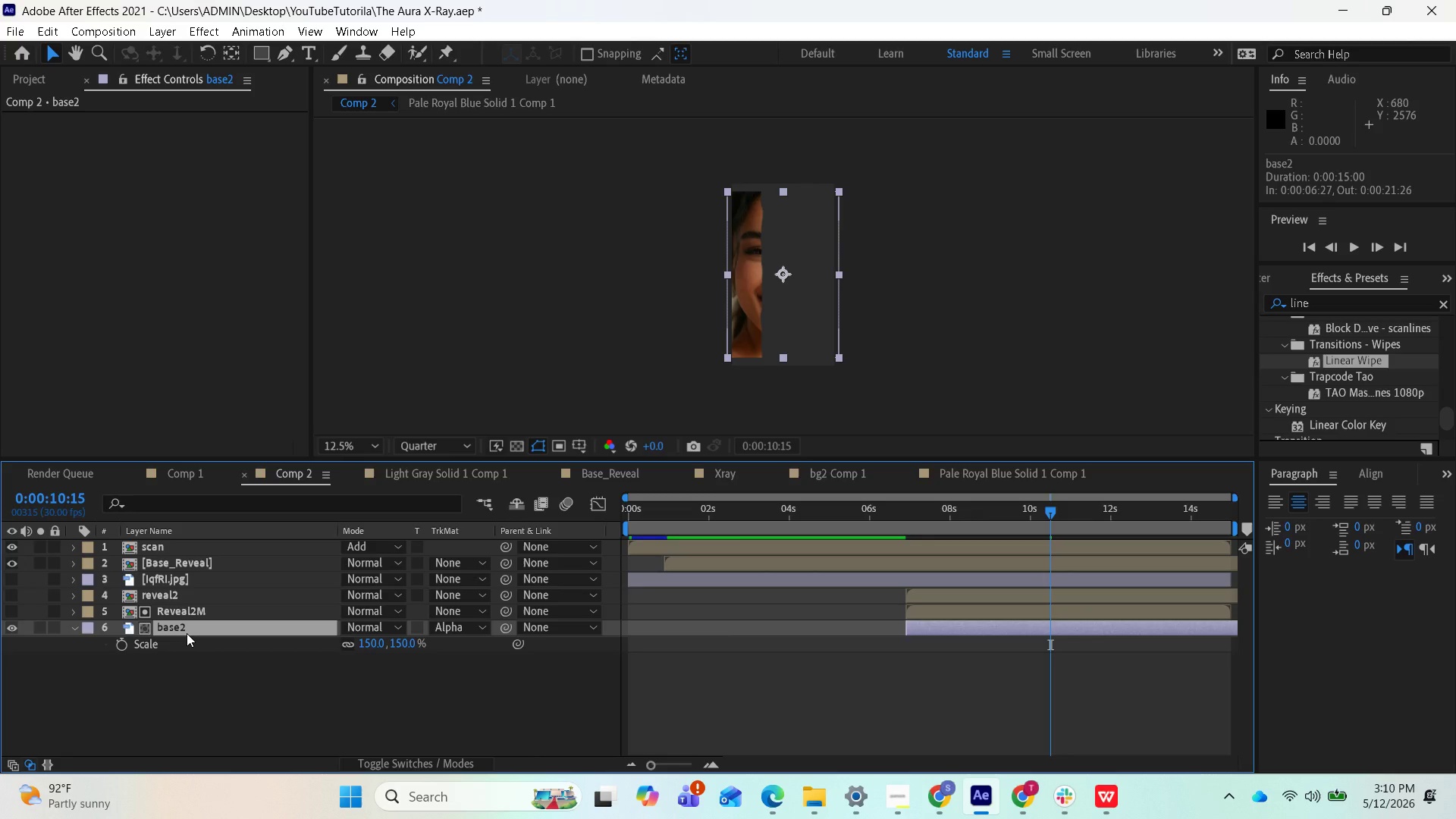 
wait(23.91)
 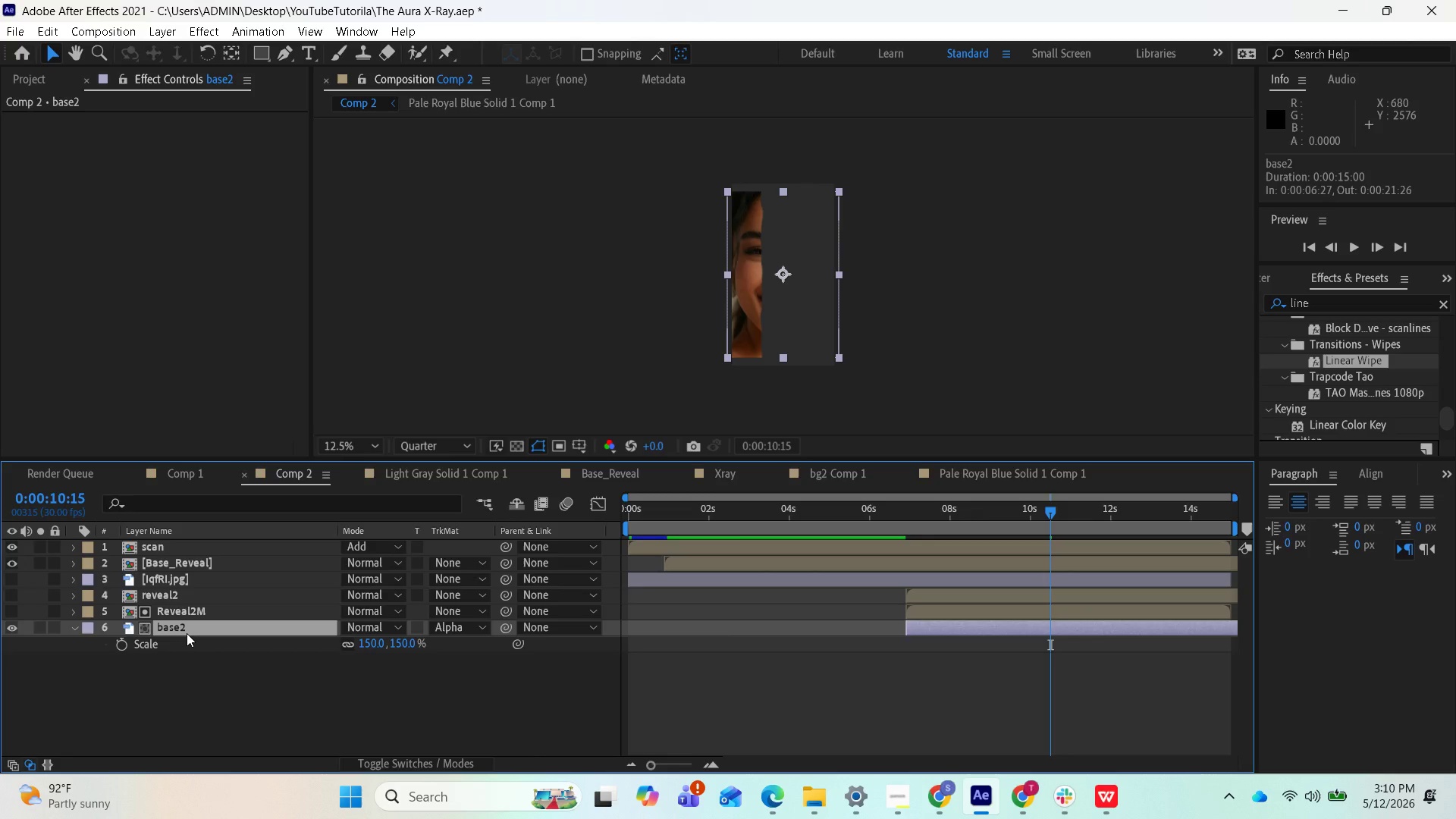 
left_click_drag(start_coordinate=[1042, 513], to_coordinate=[995, 548])
 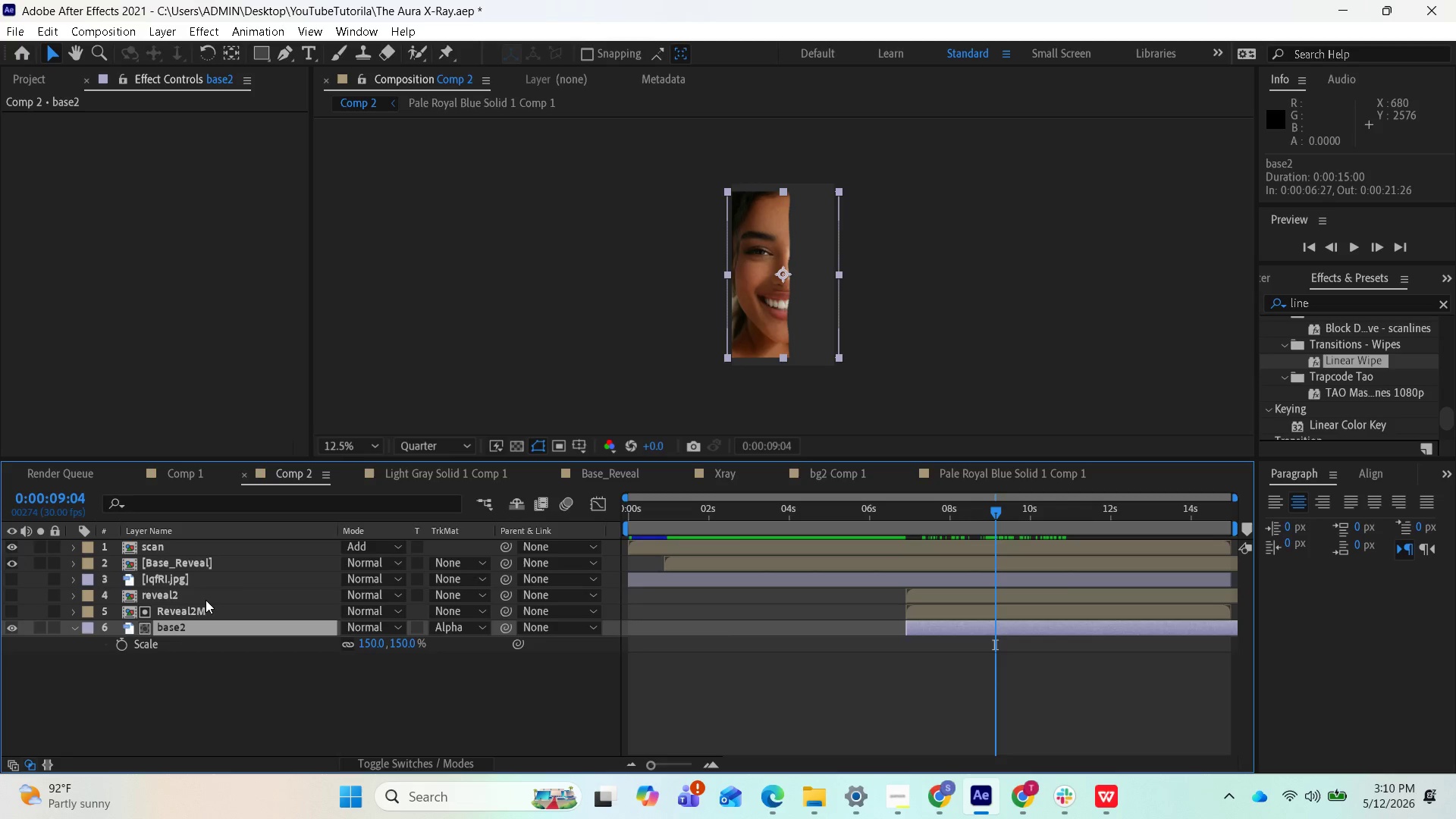 
left_click([206, 604])
 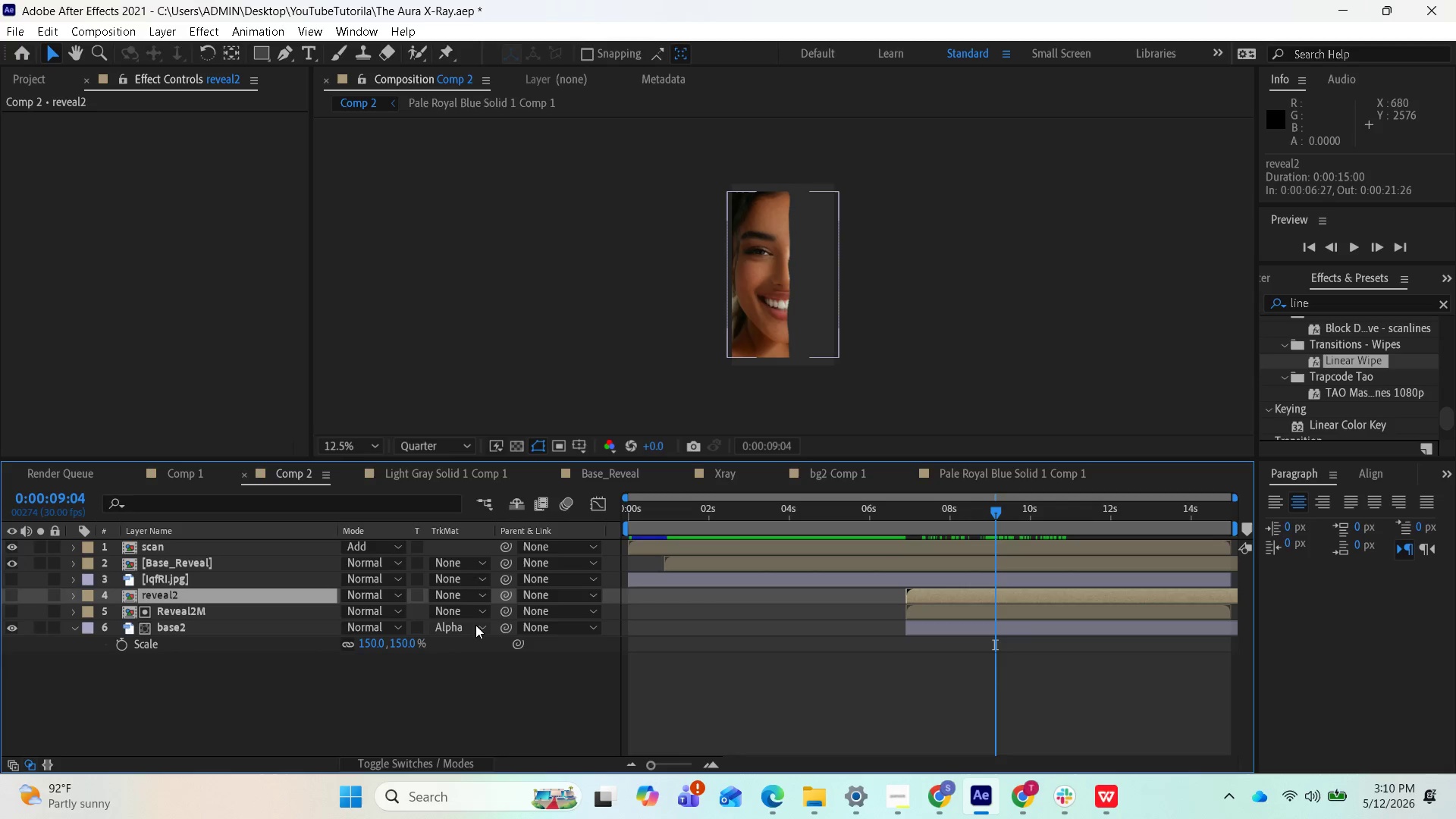 
left_click_drag(start_coordinate=[185, 592], to_coordinate=[185, 620])
 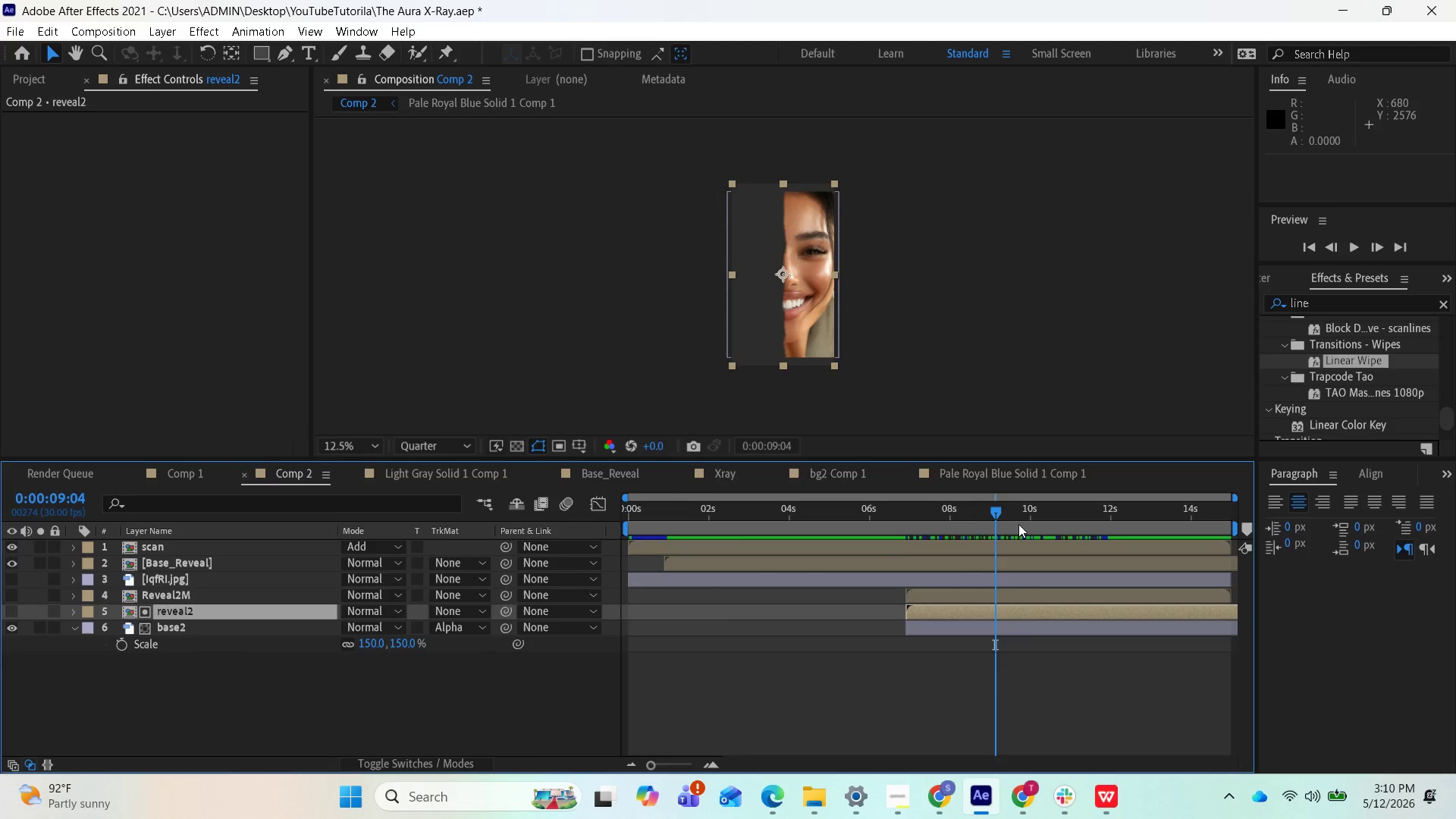 
left_click_drag(start_coordinate=[1003, 513], to_coordinate=[1009, 528])
 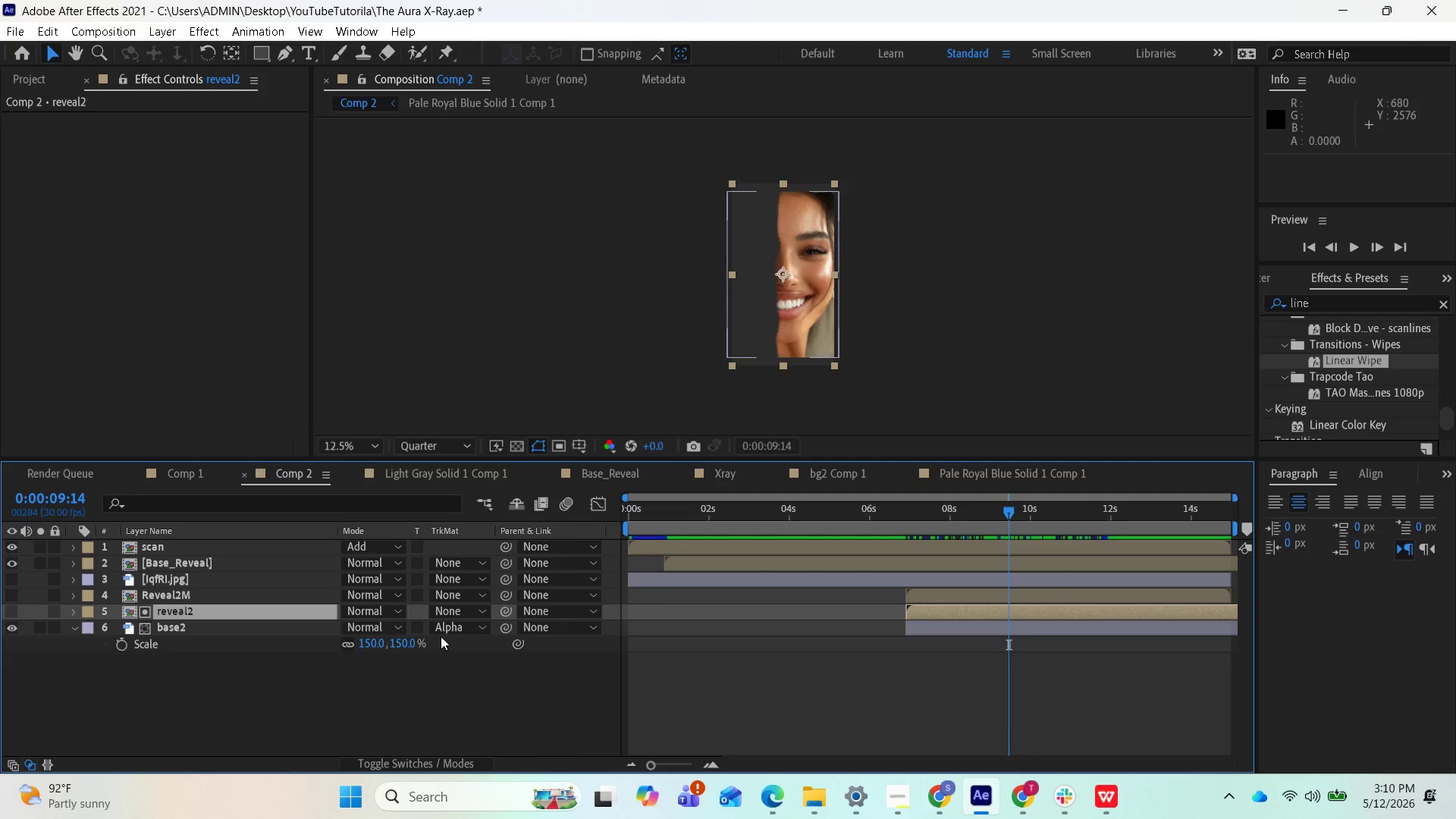 
left_click([459, 630])
 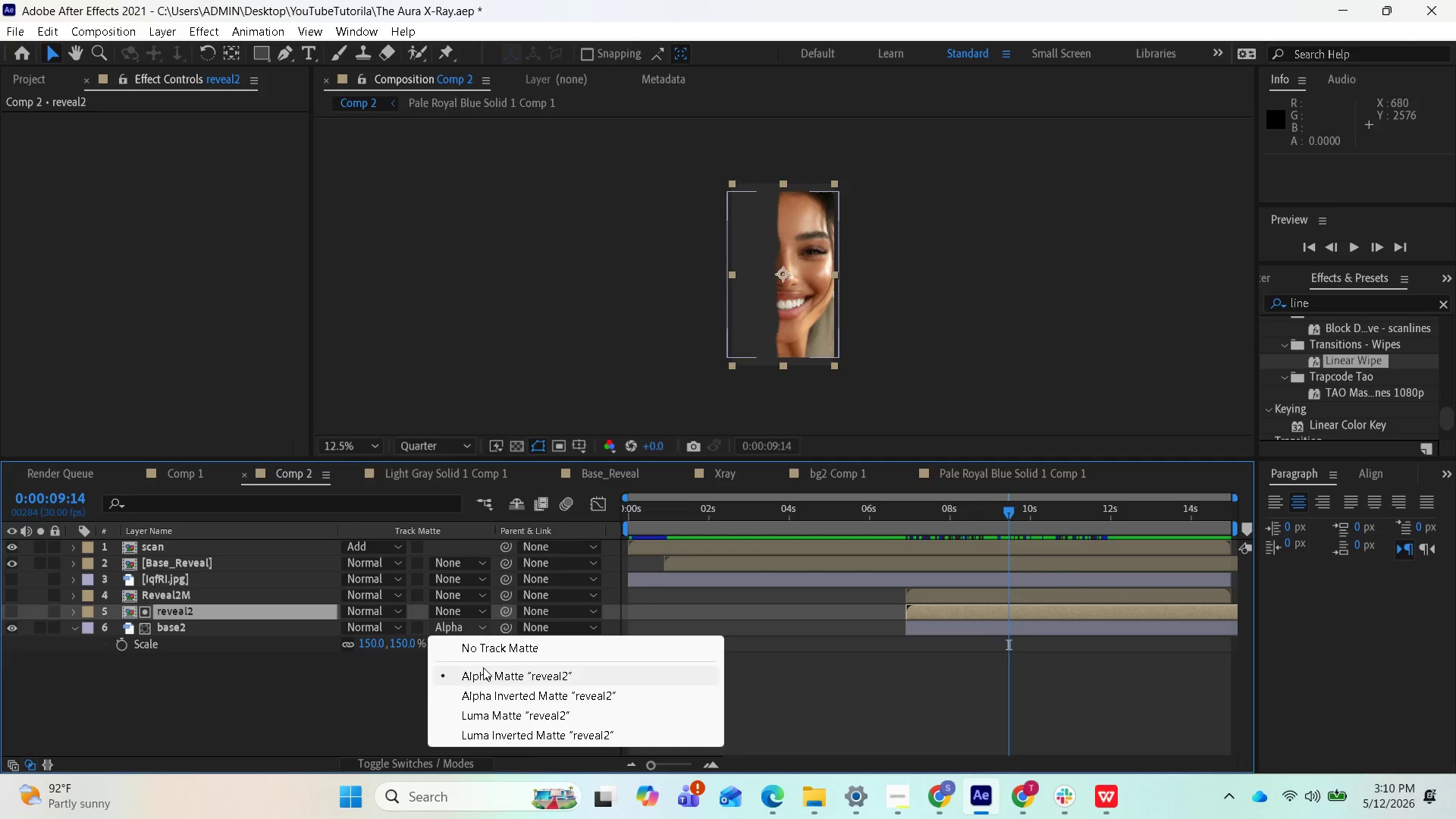 
left_click([488, 649])
 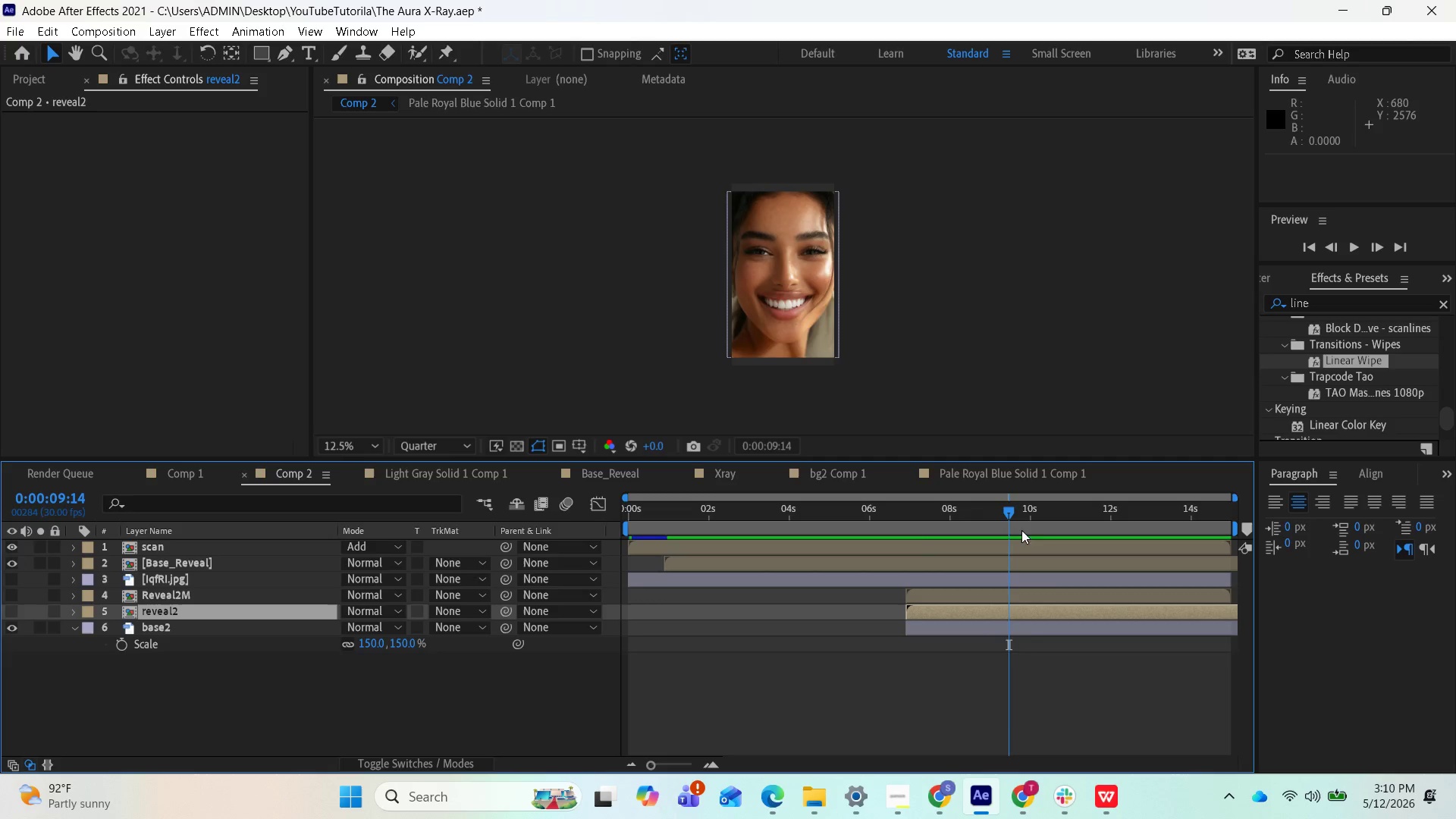 
left_click_drag(start_coordinate=[1013, 514], to_coordinate=[943, 552])
 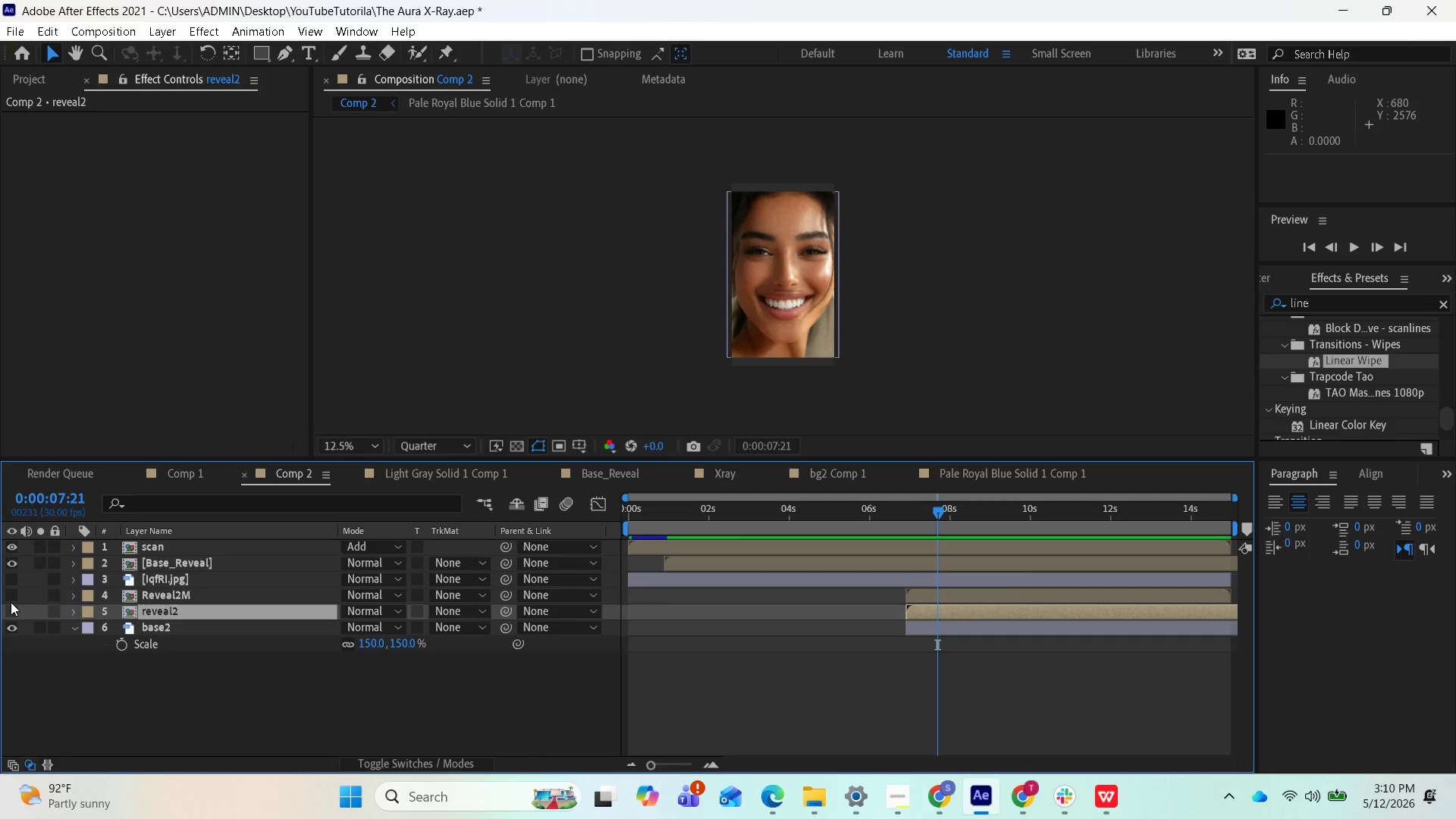 
left_click([11, 595])
 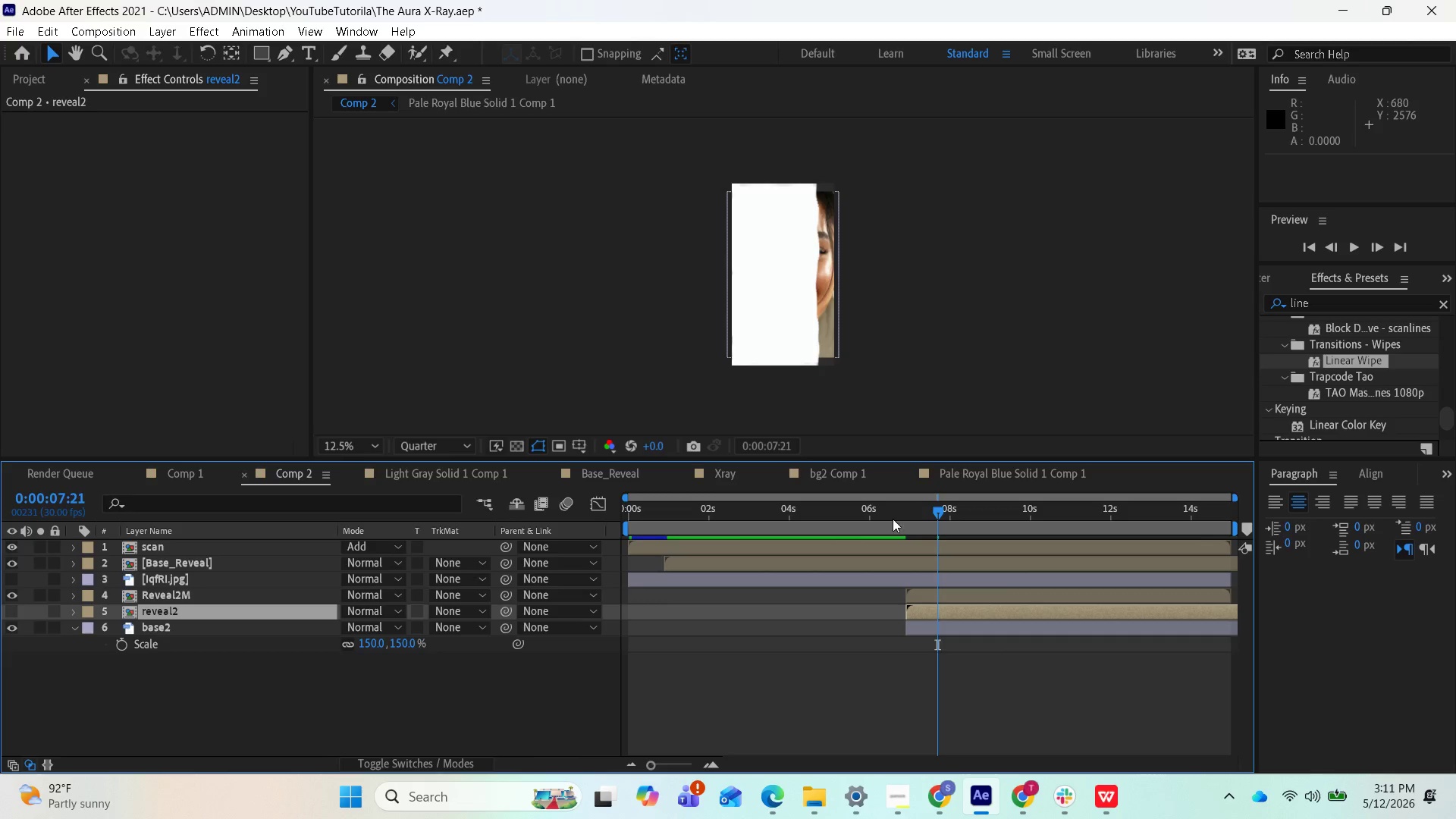 
left_click_drag(start_coordinate=[933, 511], to_coordinate=[951, 538])
 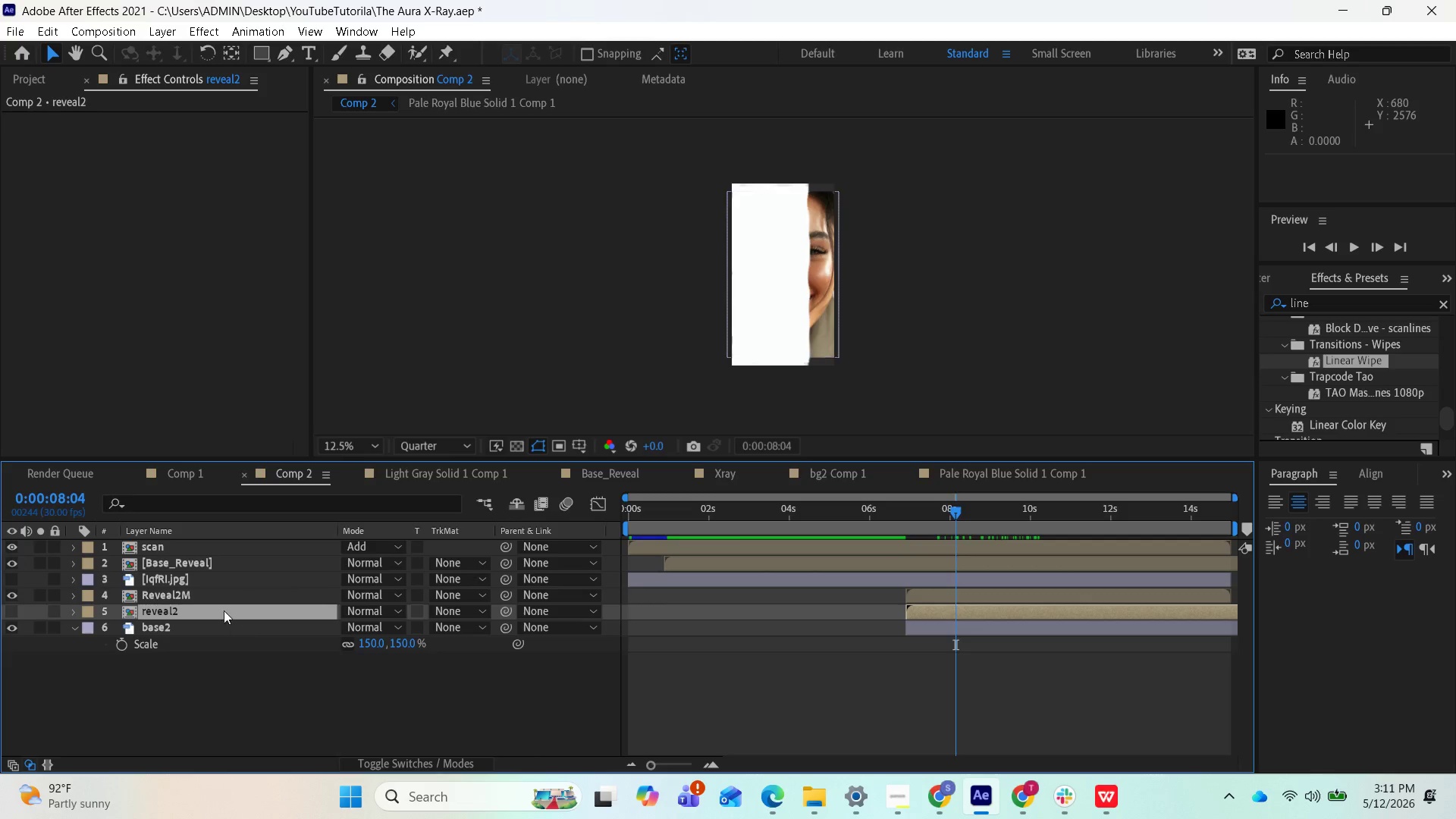 
left_click_drag(start_coordinate=[216, 598], to_coordinate=[215, 616])
 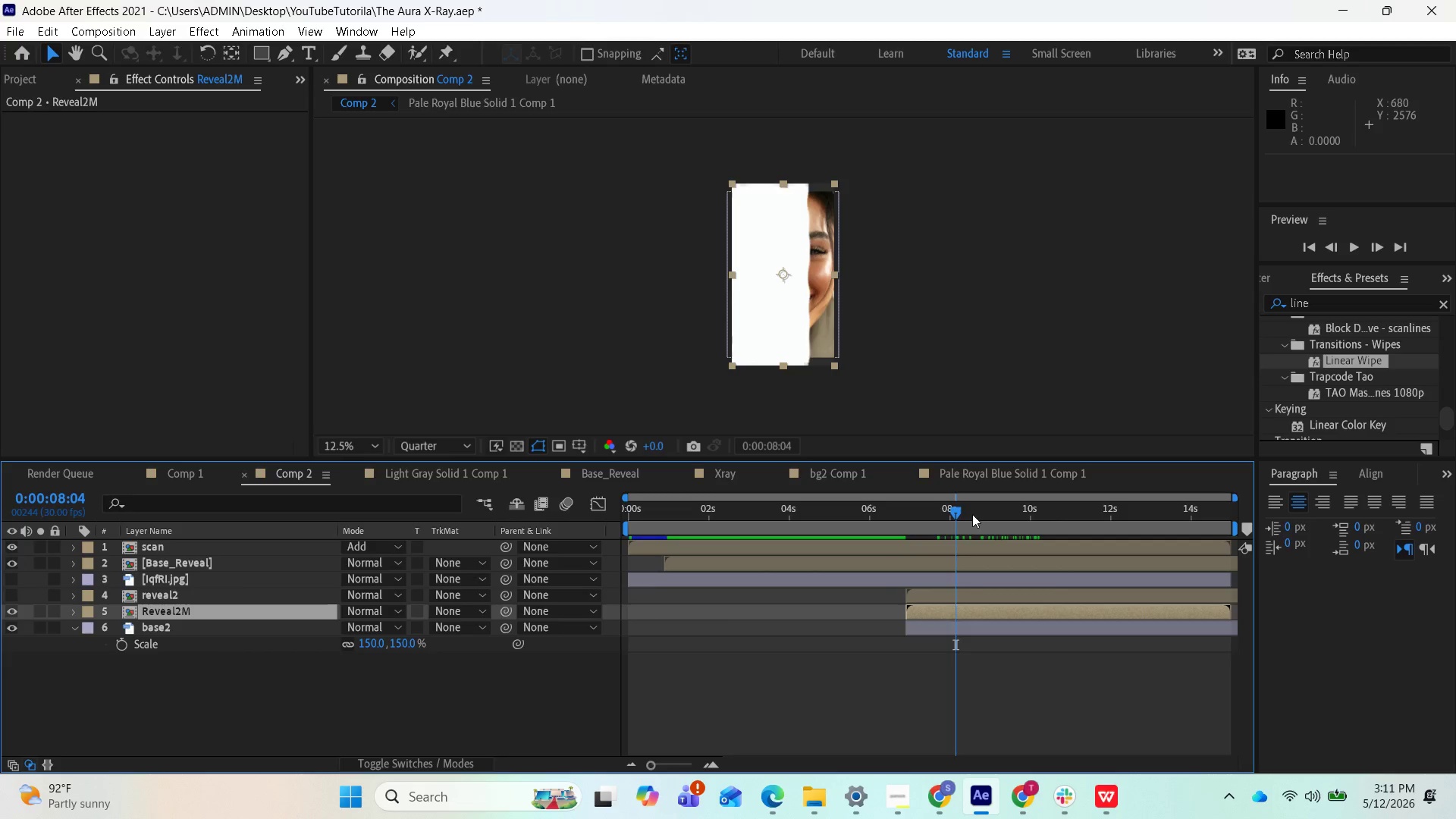 
left_click_drag(start_coordinate=[966, 514], to_coordinate=[937, 539])
 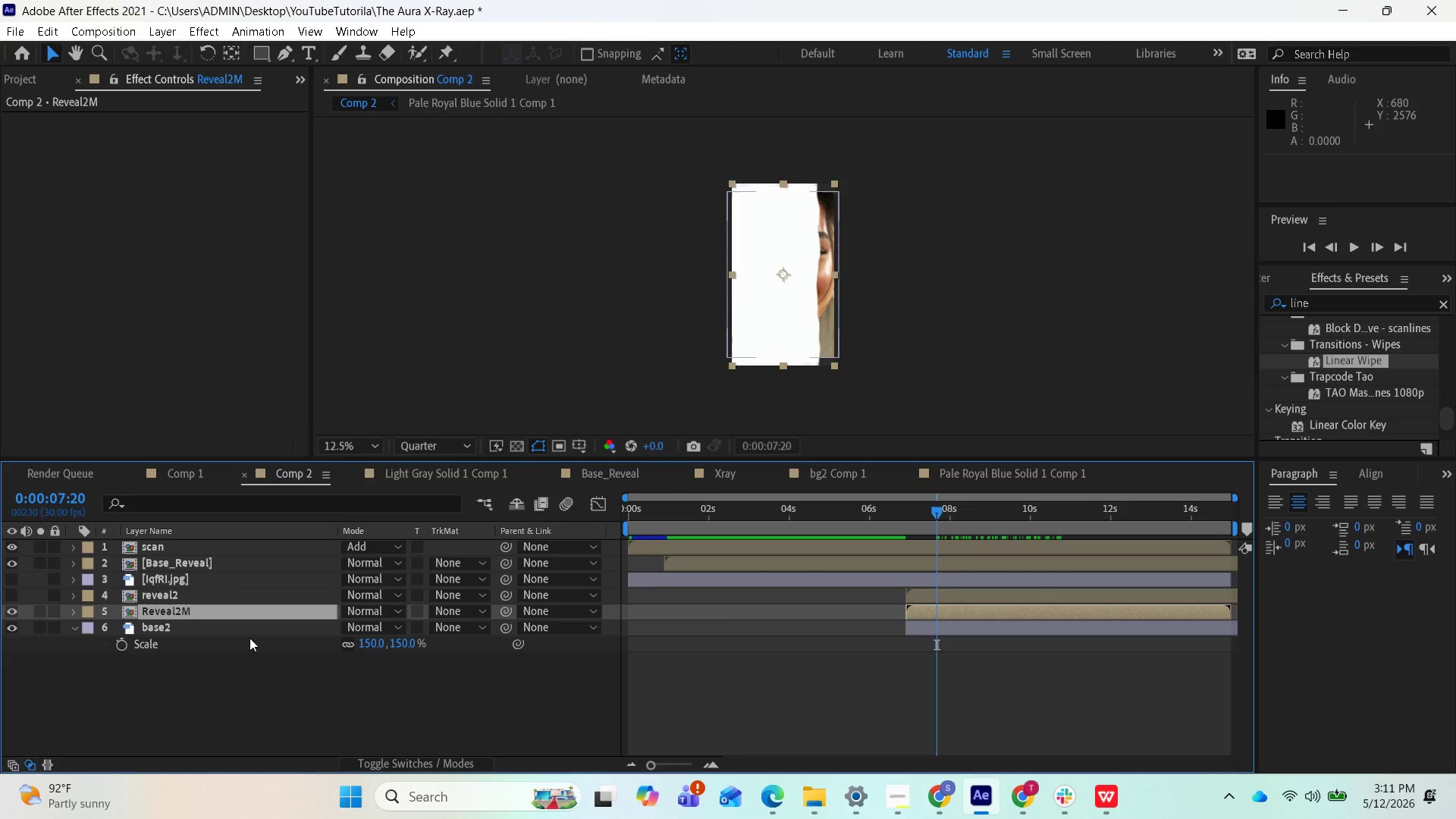 
right_click([245, 638])
 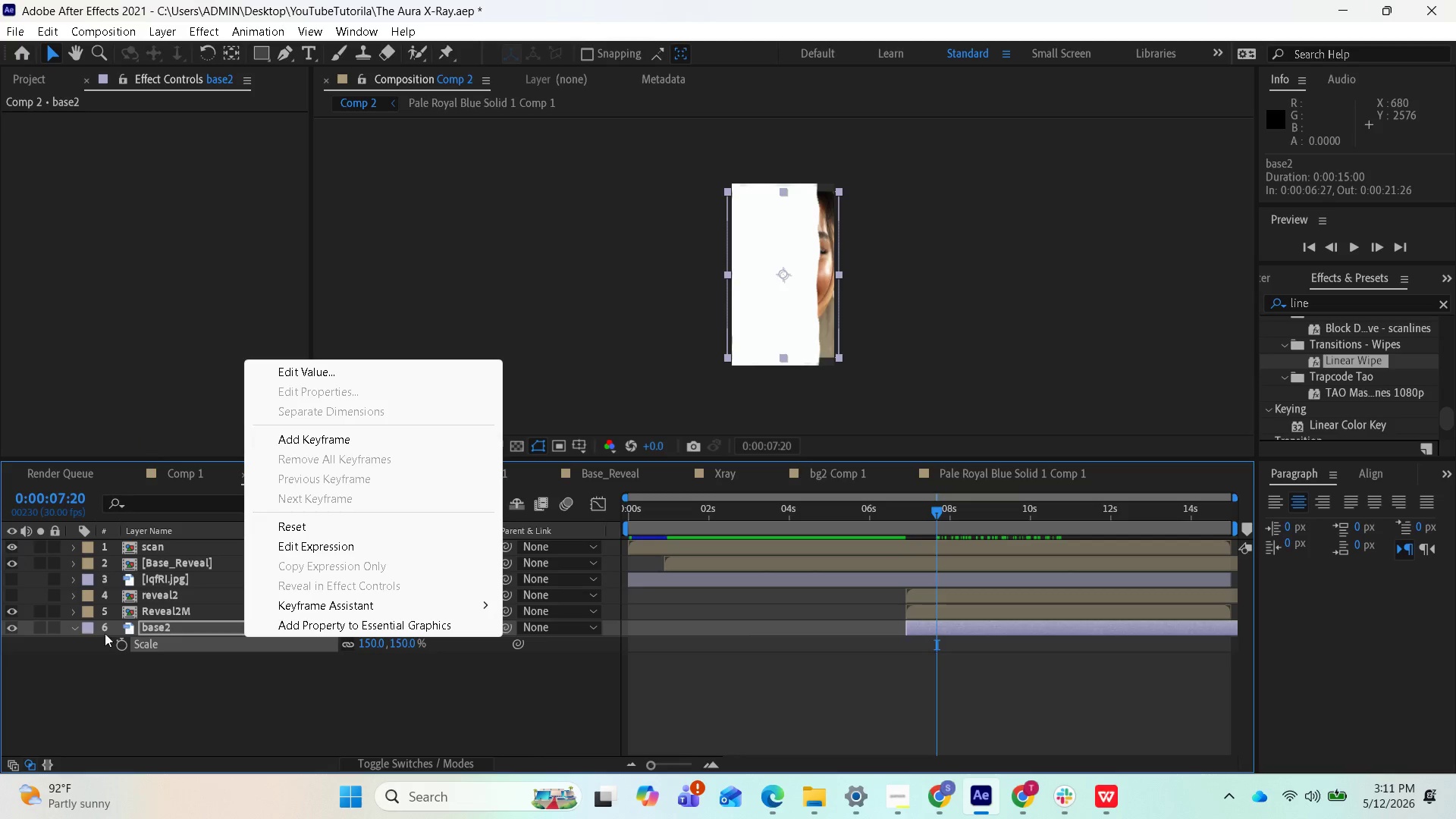 
left_click([171, 633])
 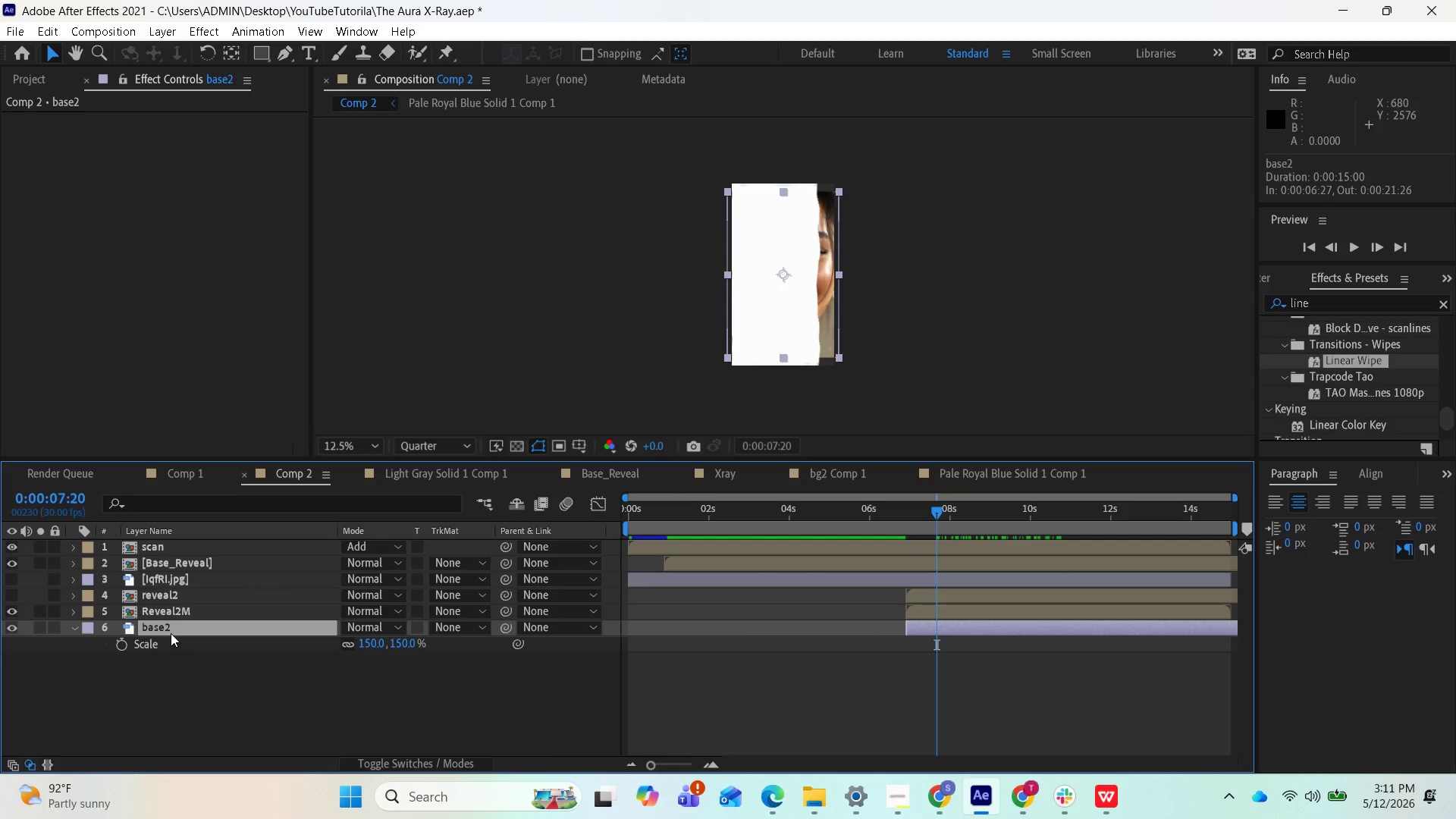 
right_click([171, 633])
 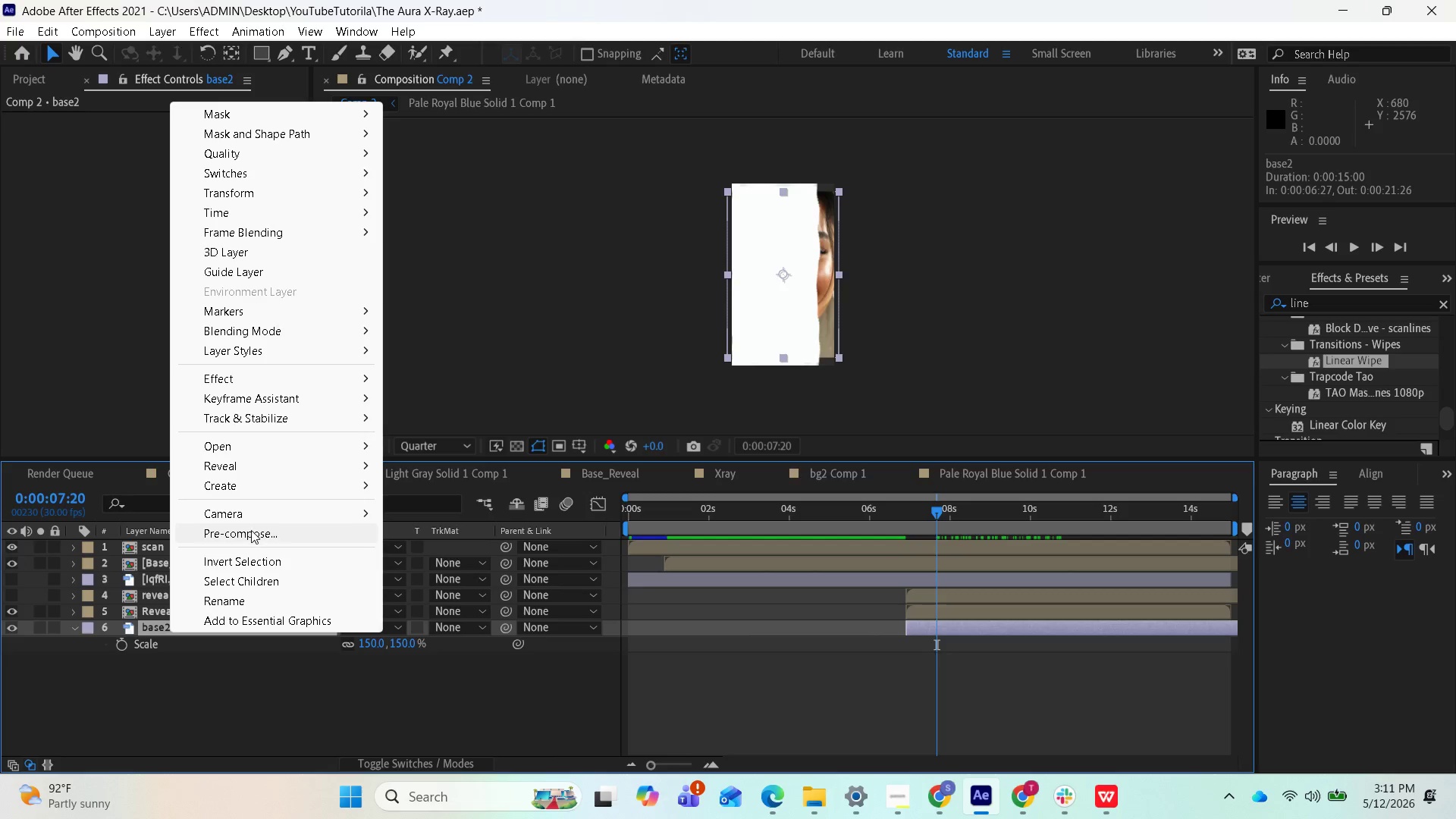 
left_click([251, 530])
 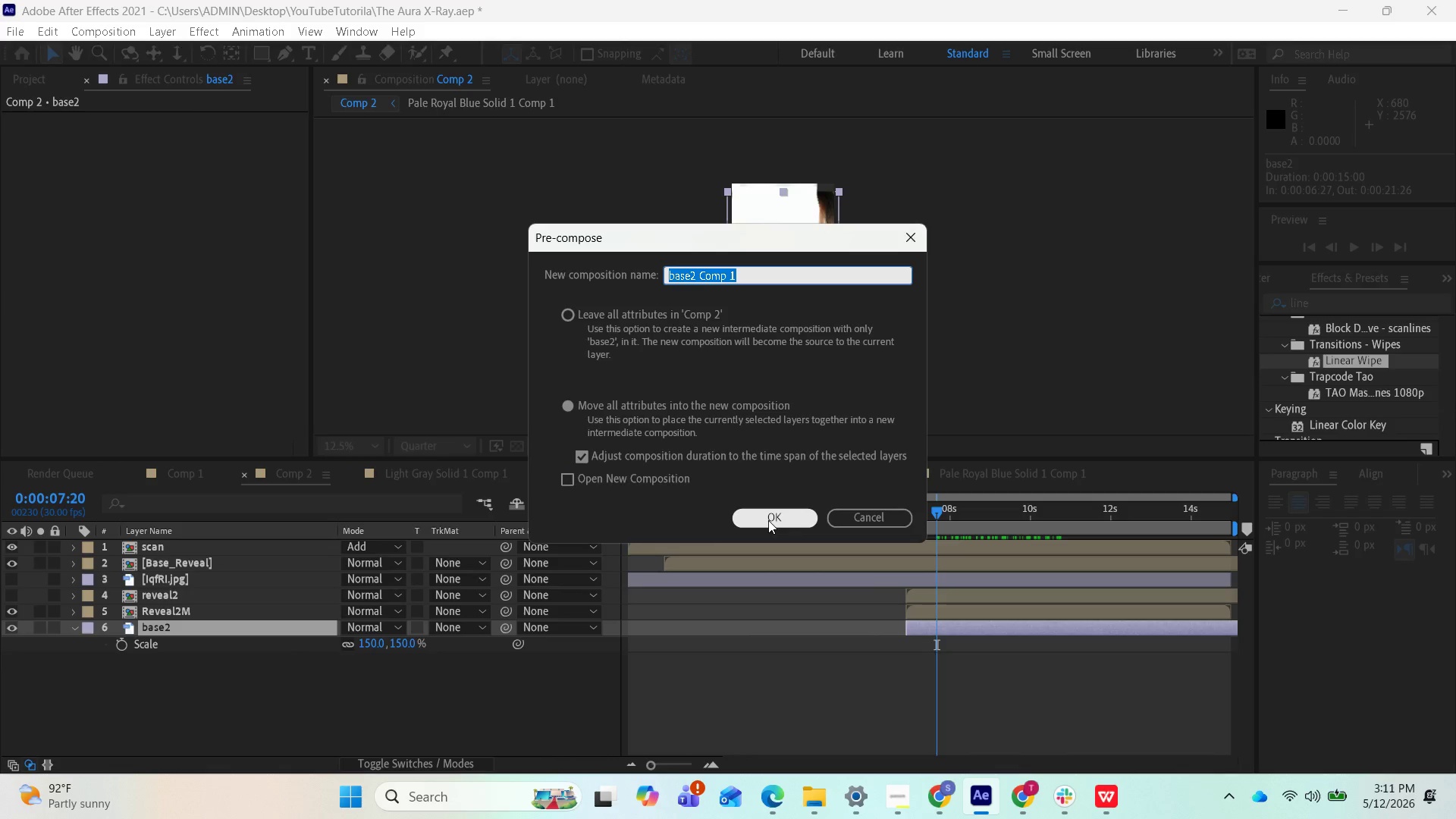 
left_click([768, 520])
 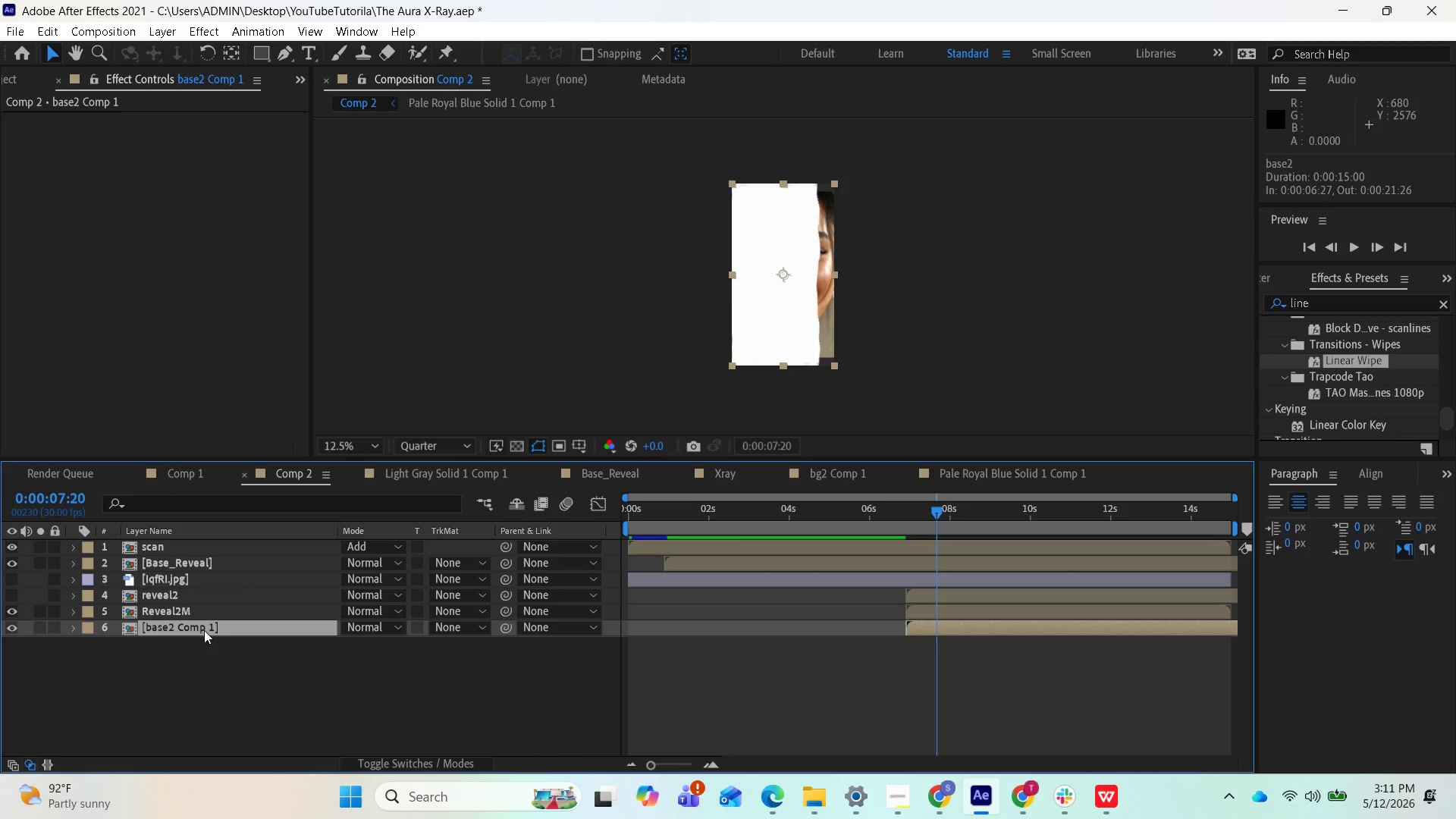 
wait(37.95)
 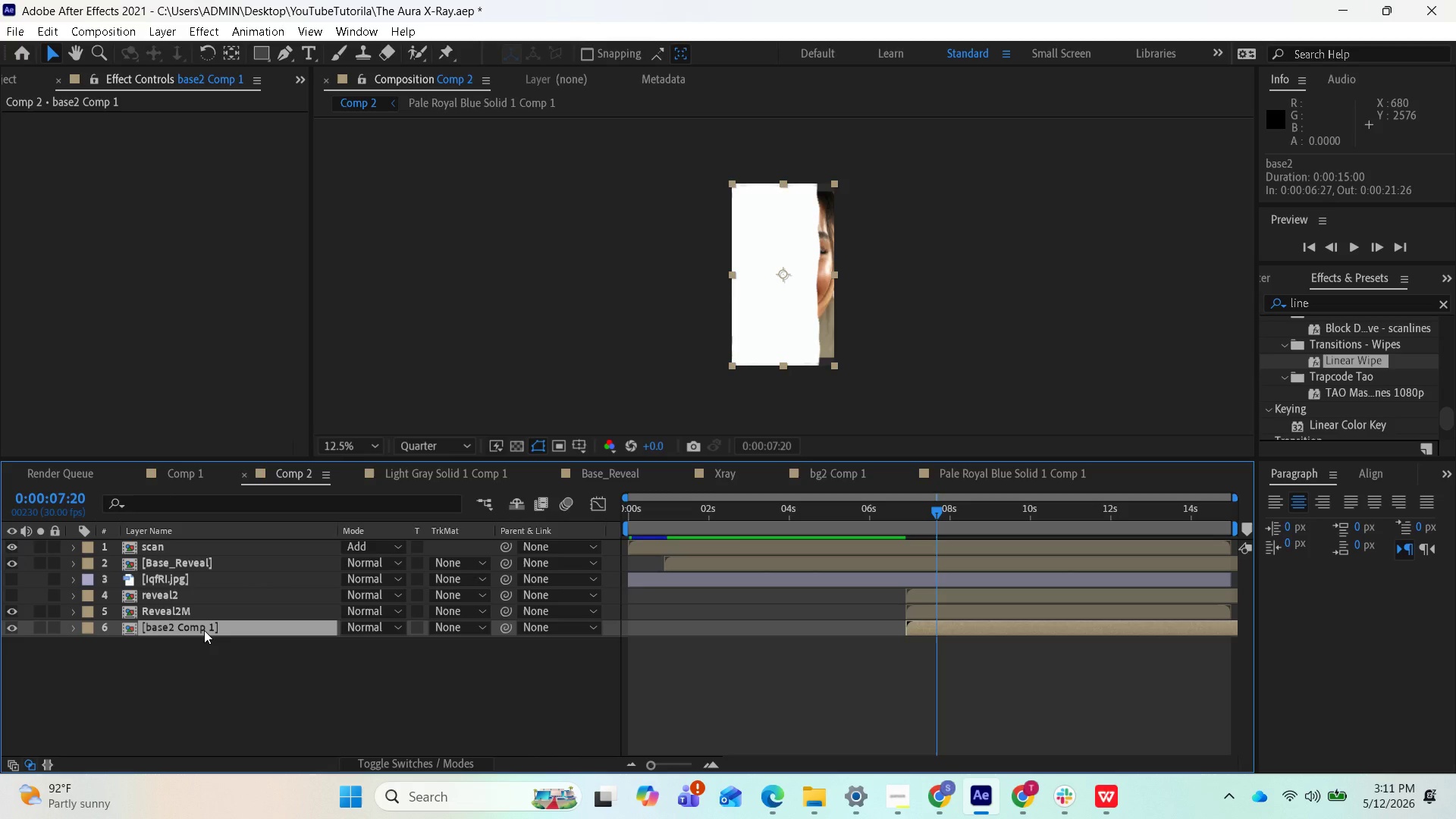 
left_click([7, 613])
 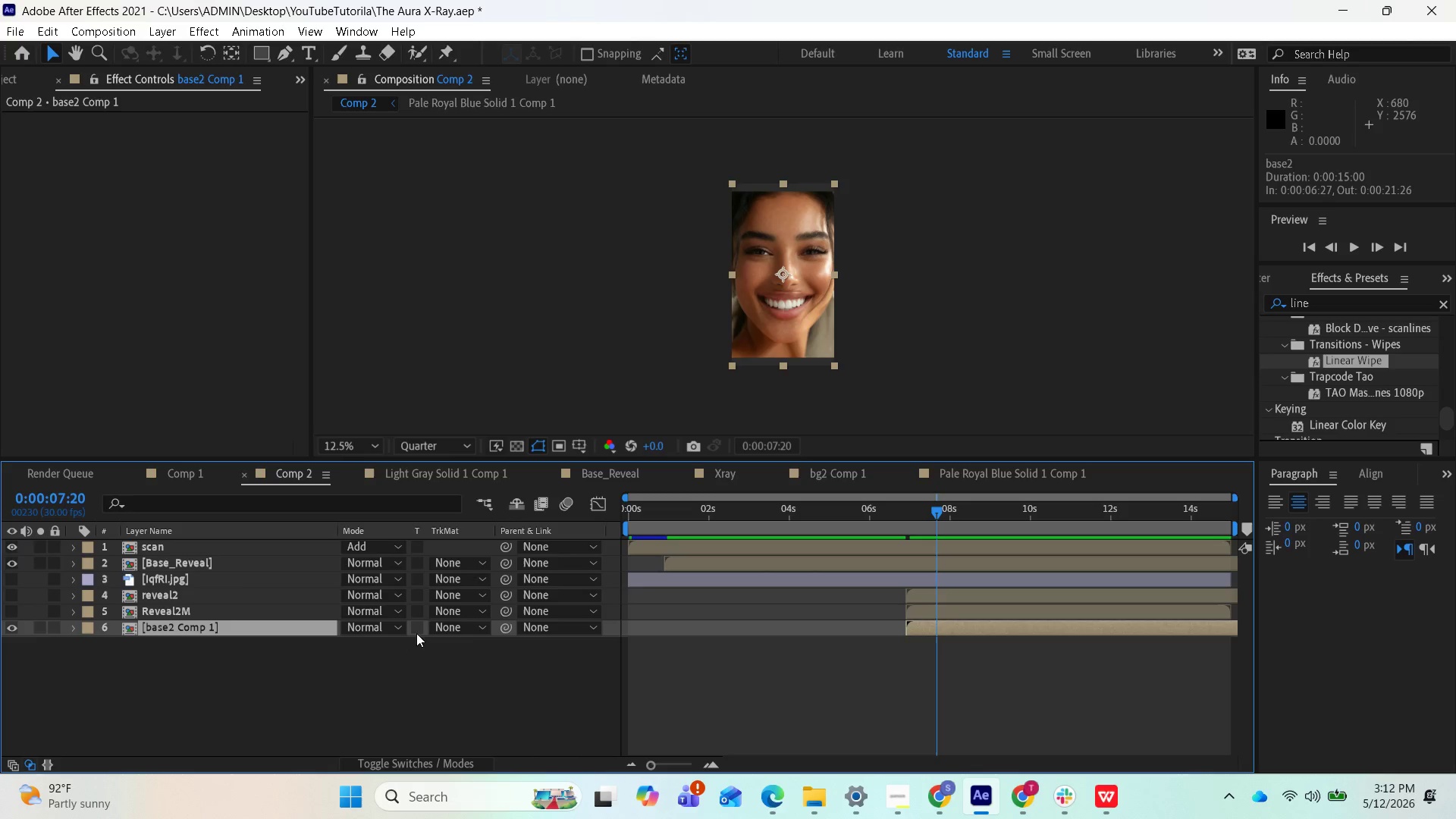 
left_click([472, 632])
 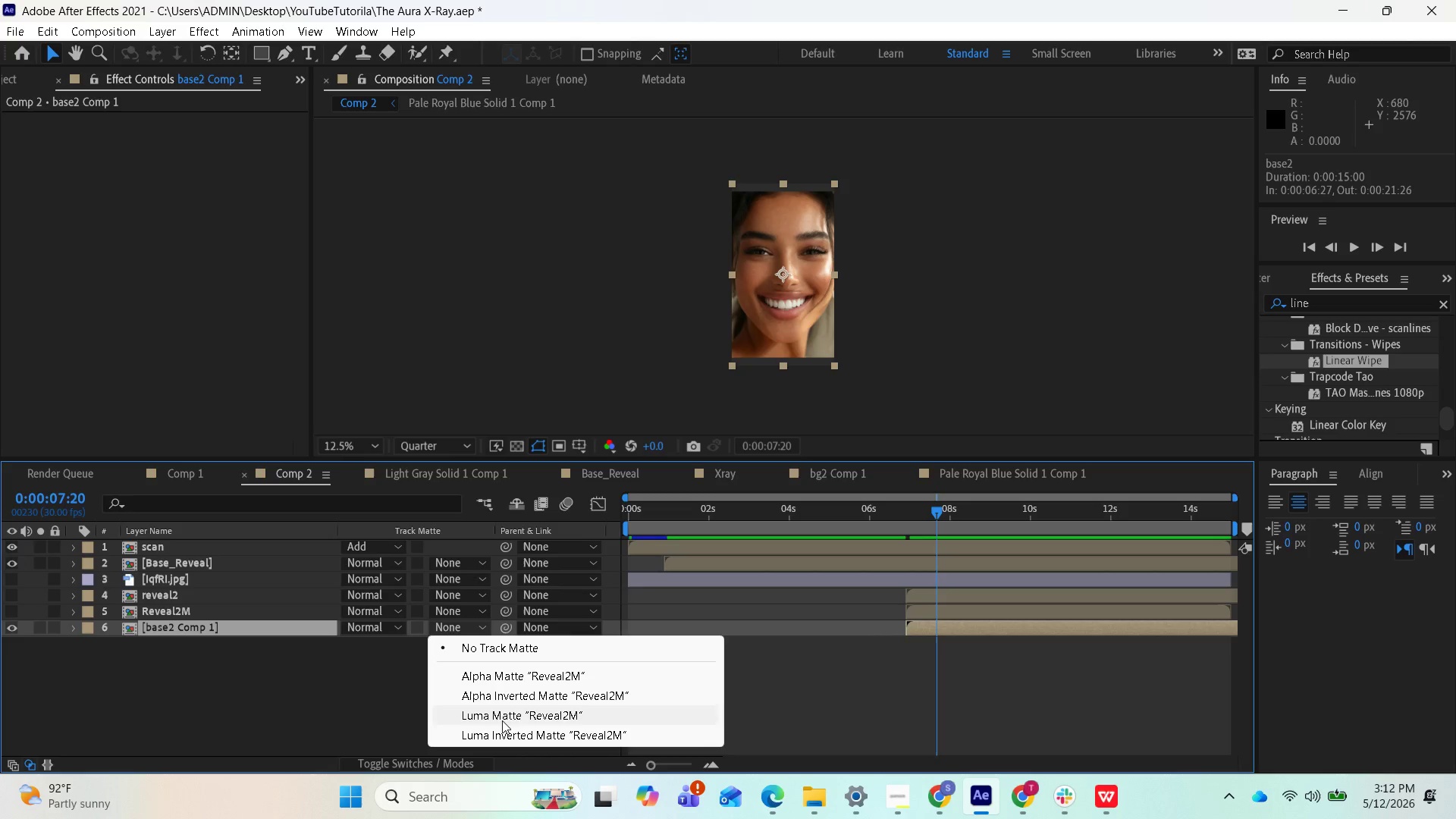 
wait(8.67)
 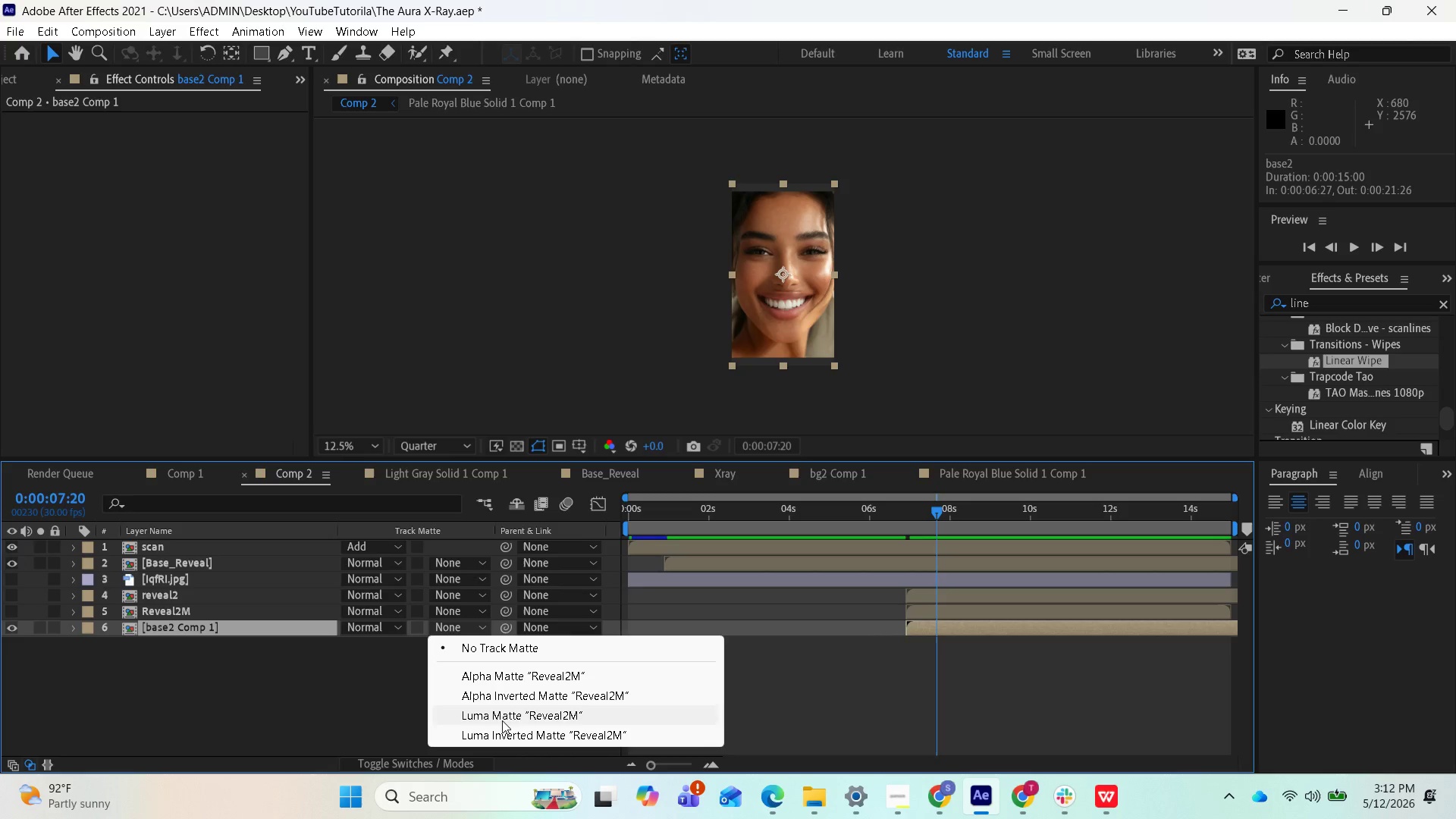 
left_click([513, 722])
 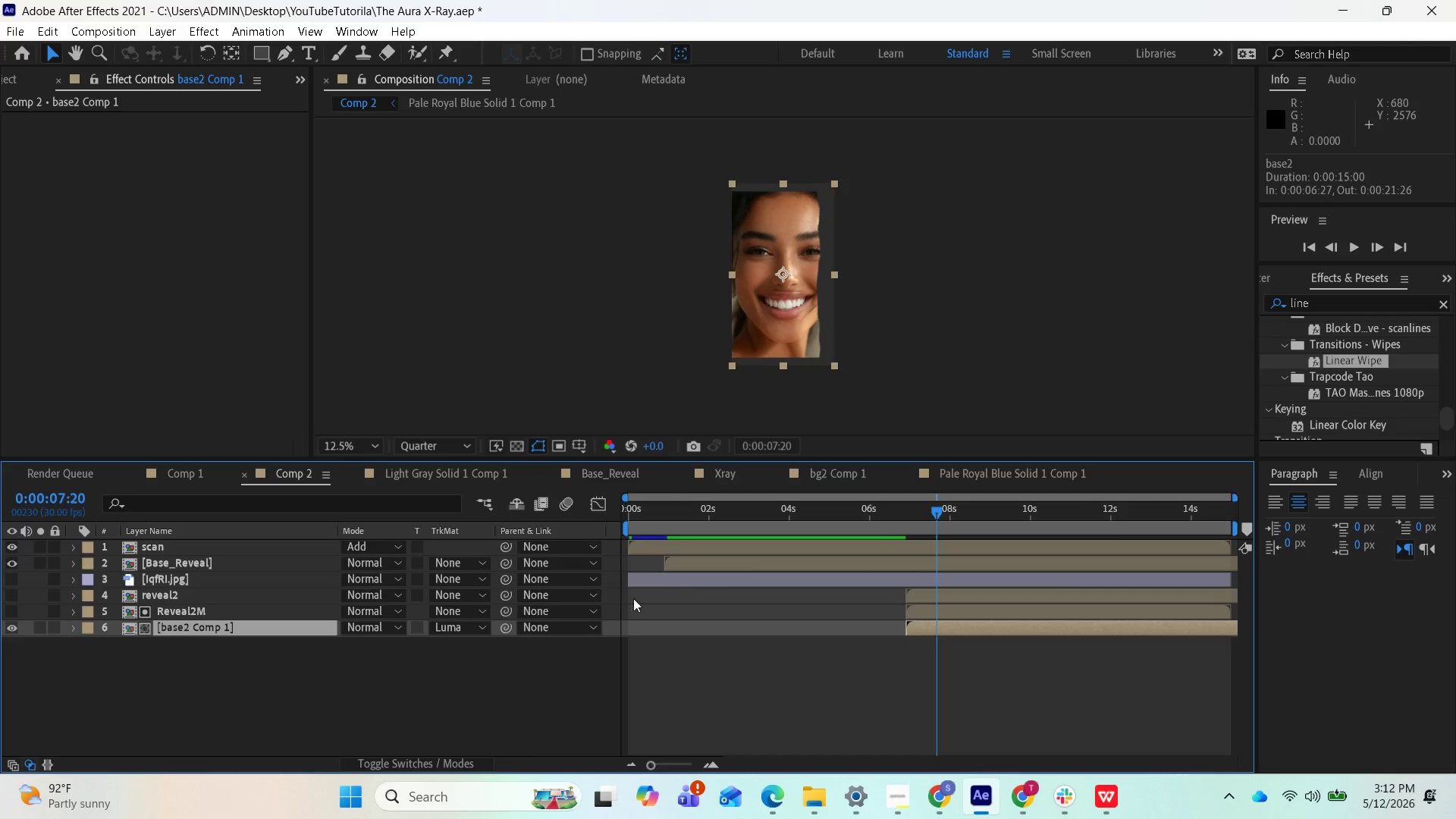 
wait(7.34)
 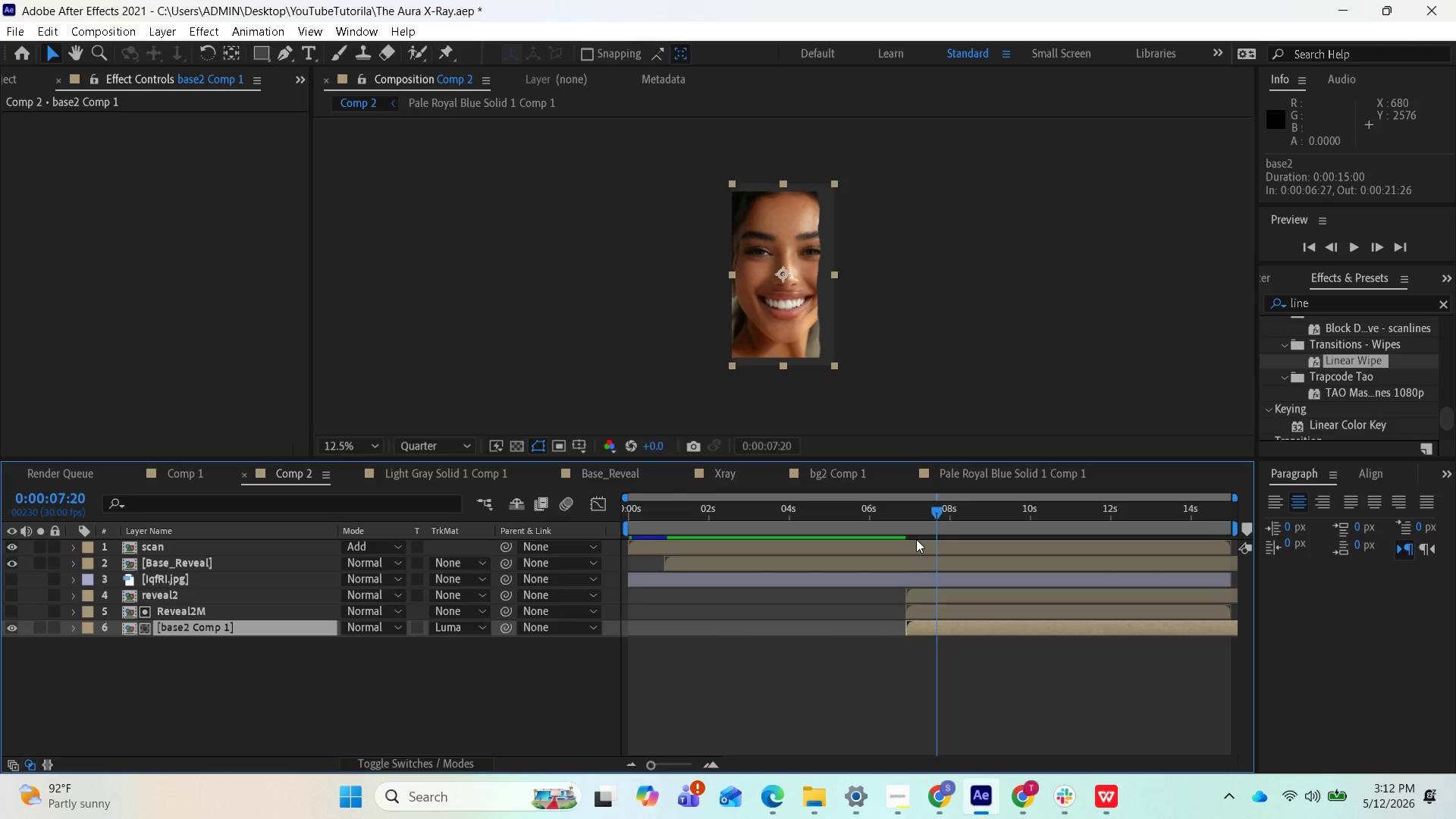 
left_click_drag(start_coordinate=[942, 510], to_coordinate=[910, 511])
 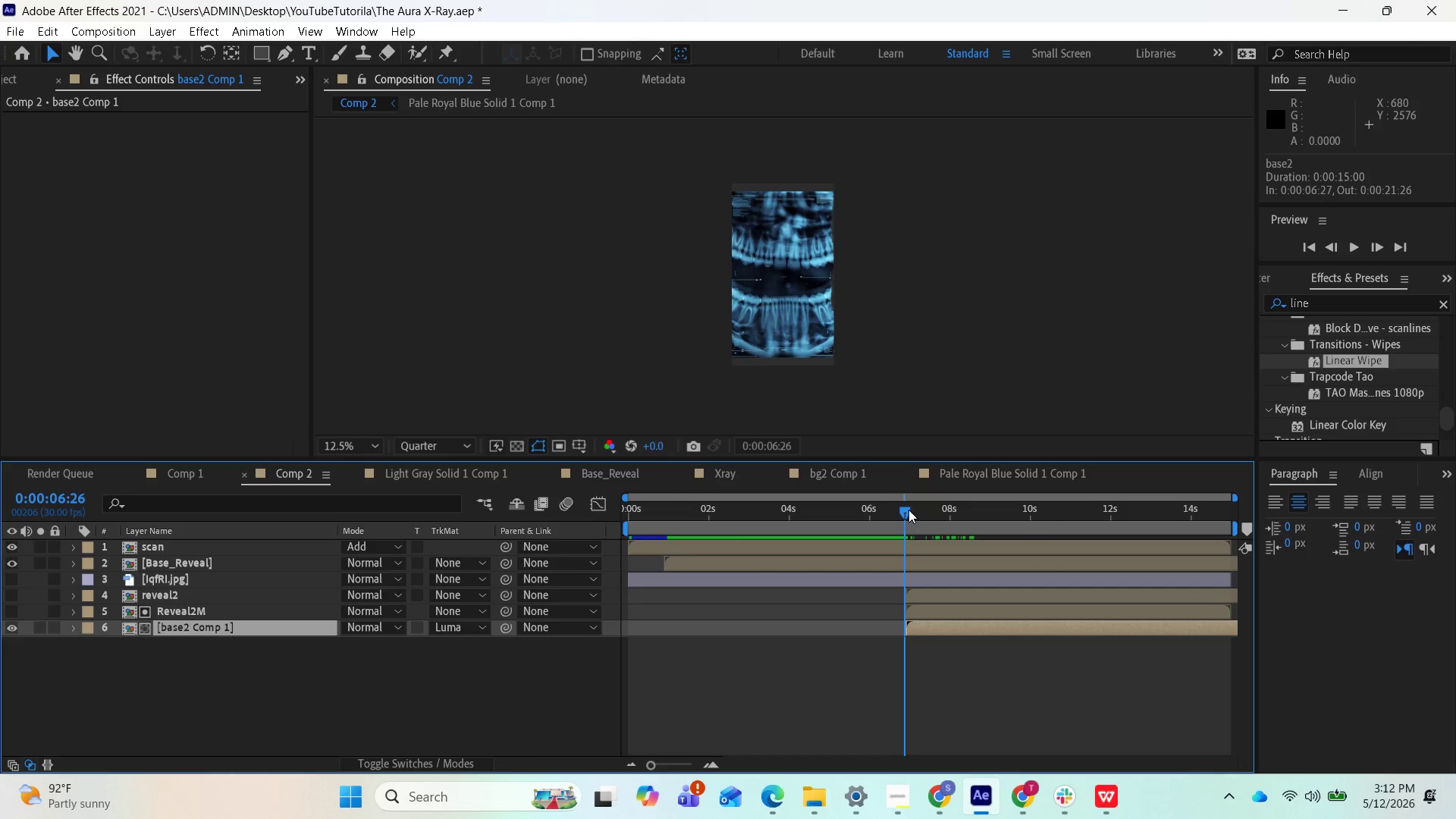 
left_click_drag(start_coordinate=[908, 510], to_coordinate=[923, 566])
 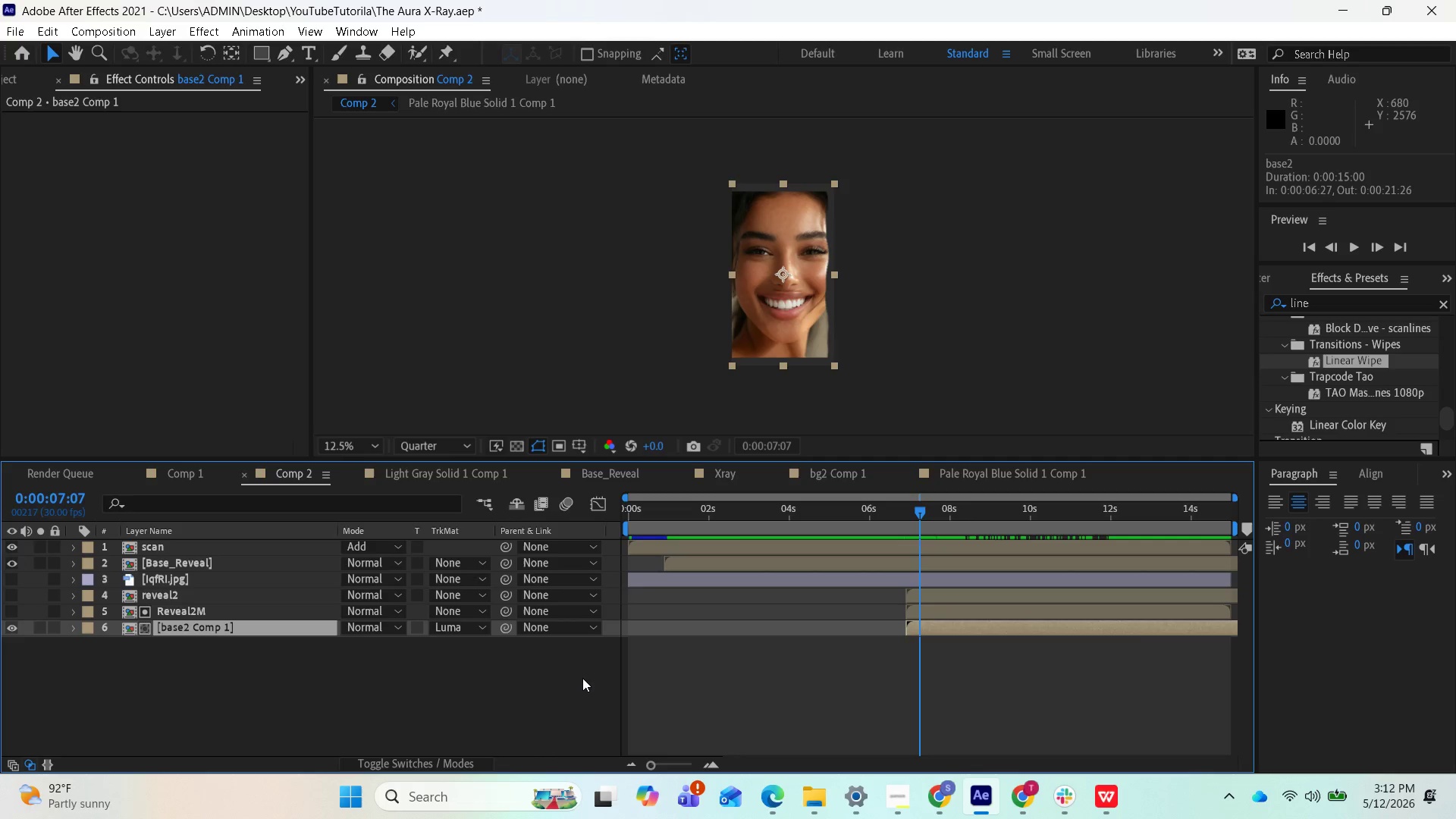 
wait(14.84)
 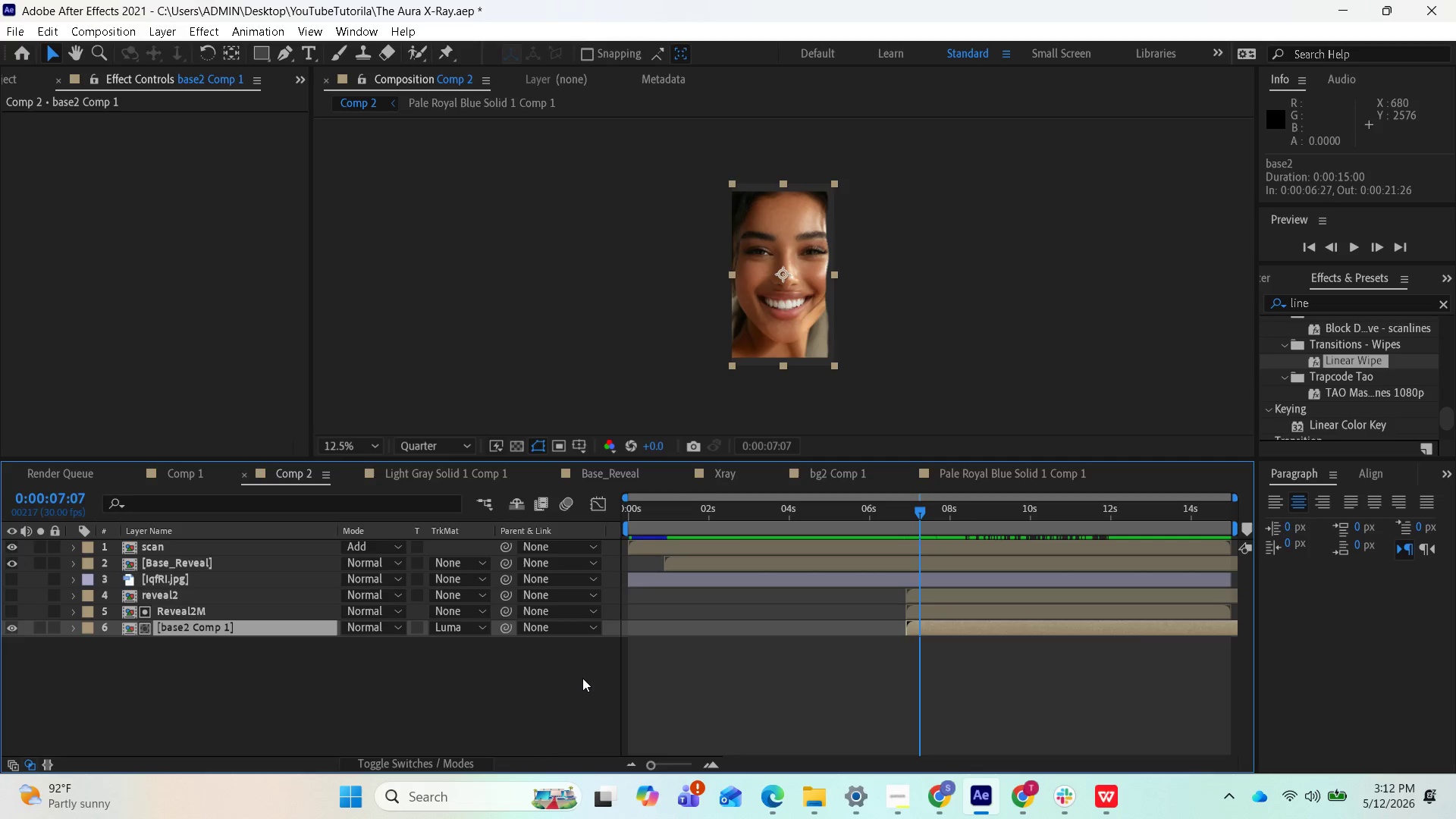 
left_click_drag(start_coordinate=[920, 513], to_coordinate=[907, 529])
 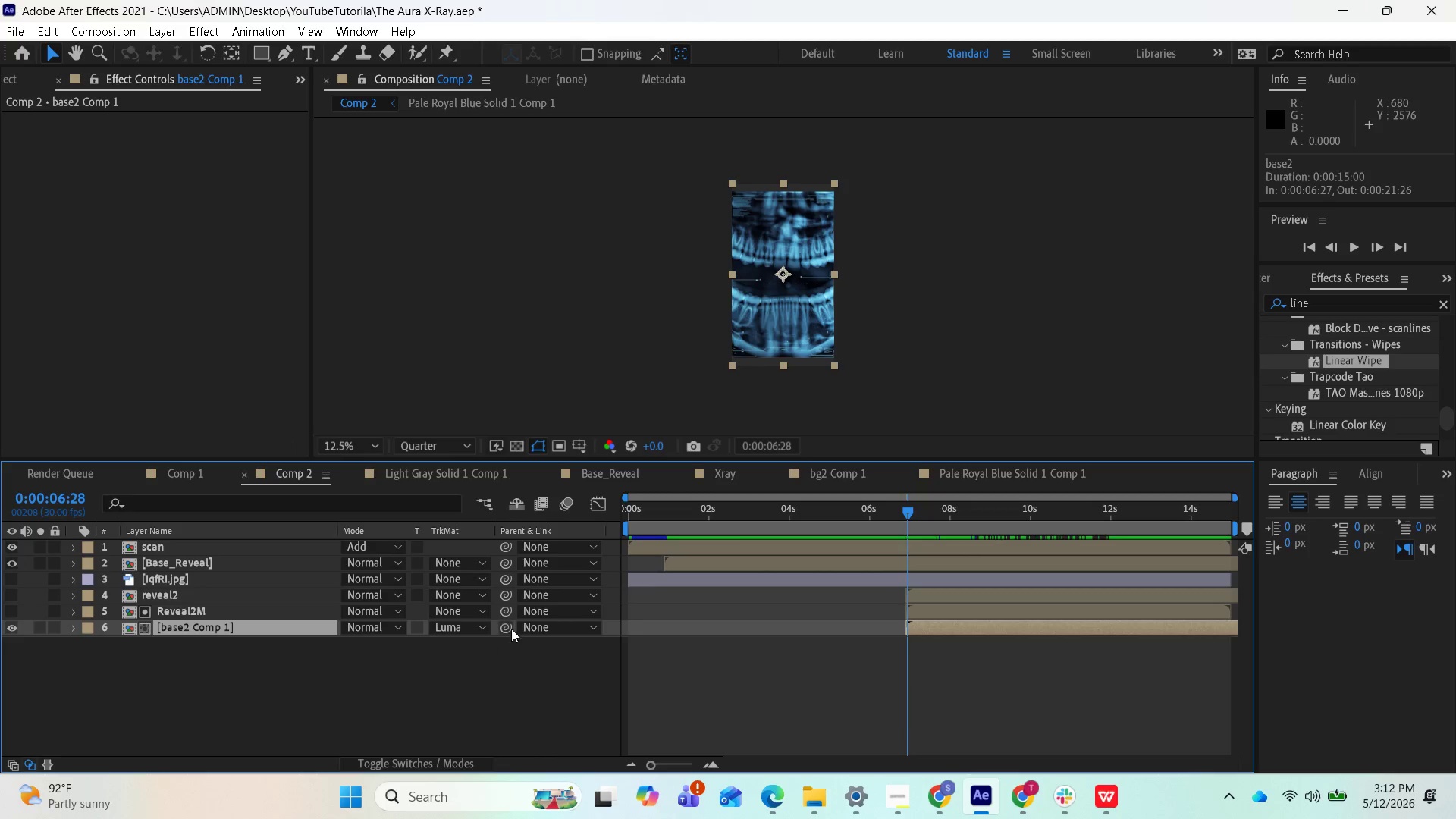 
left_click_drag(start_coordinate=[913, 516], to_coordinate=[918, 519])
 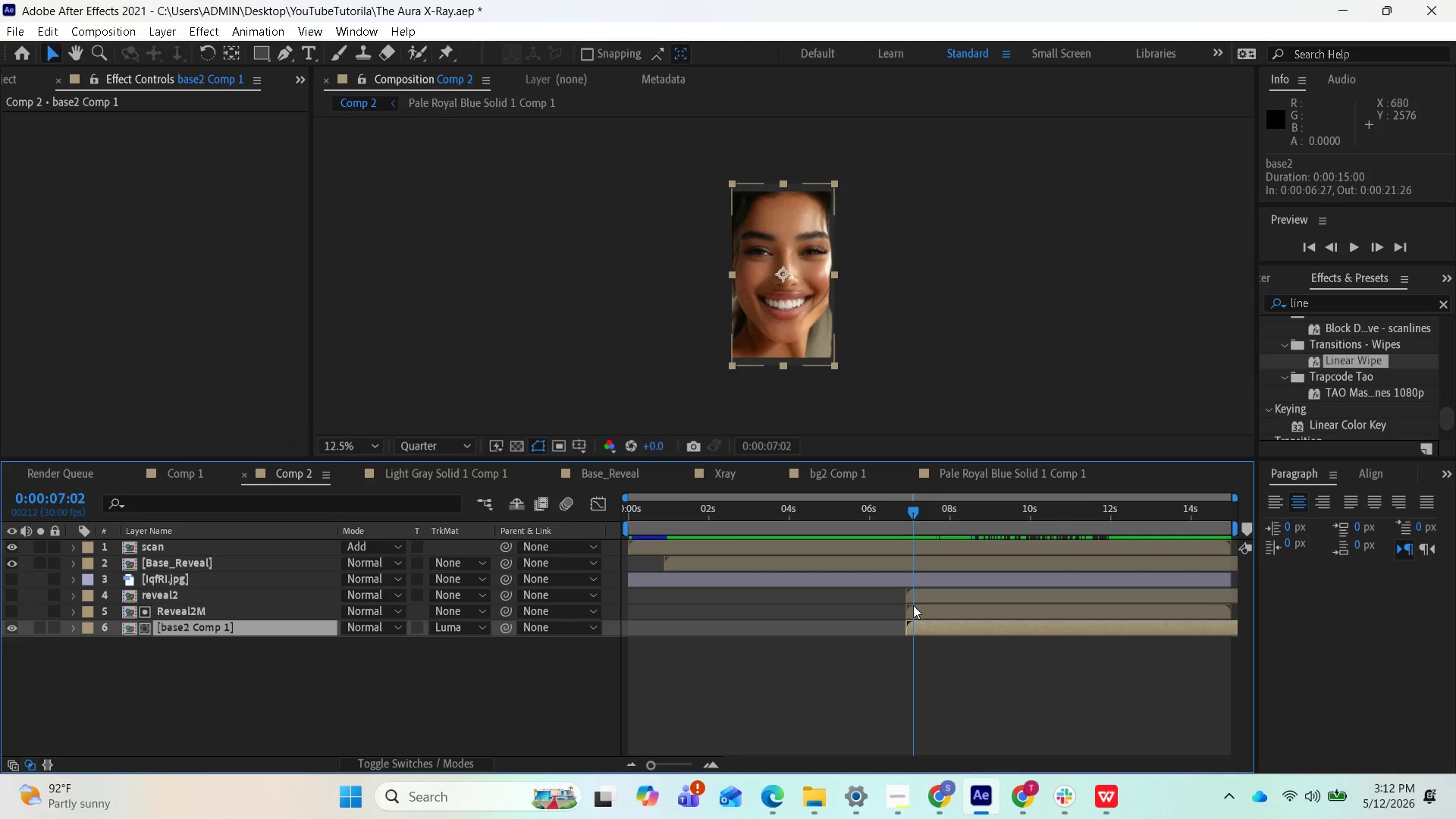 
left_click([916, 609])
 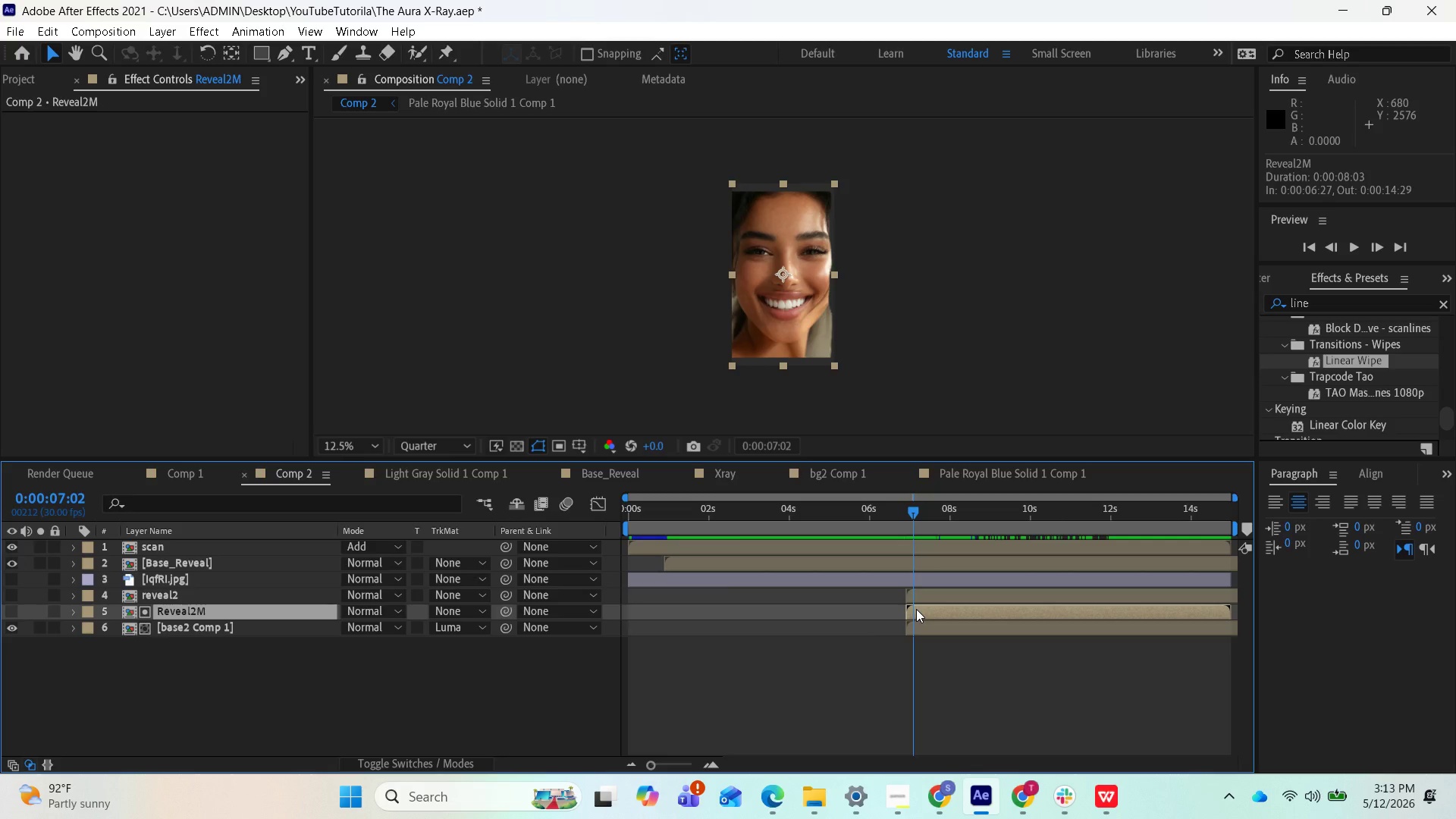 
right_click([916, 609])
 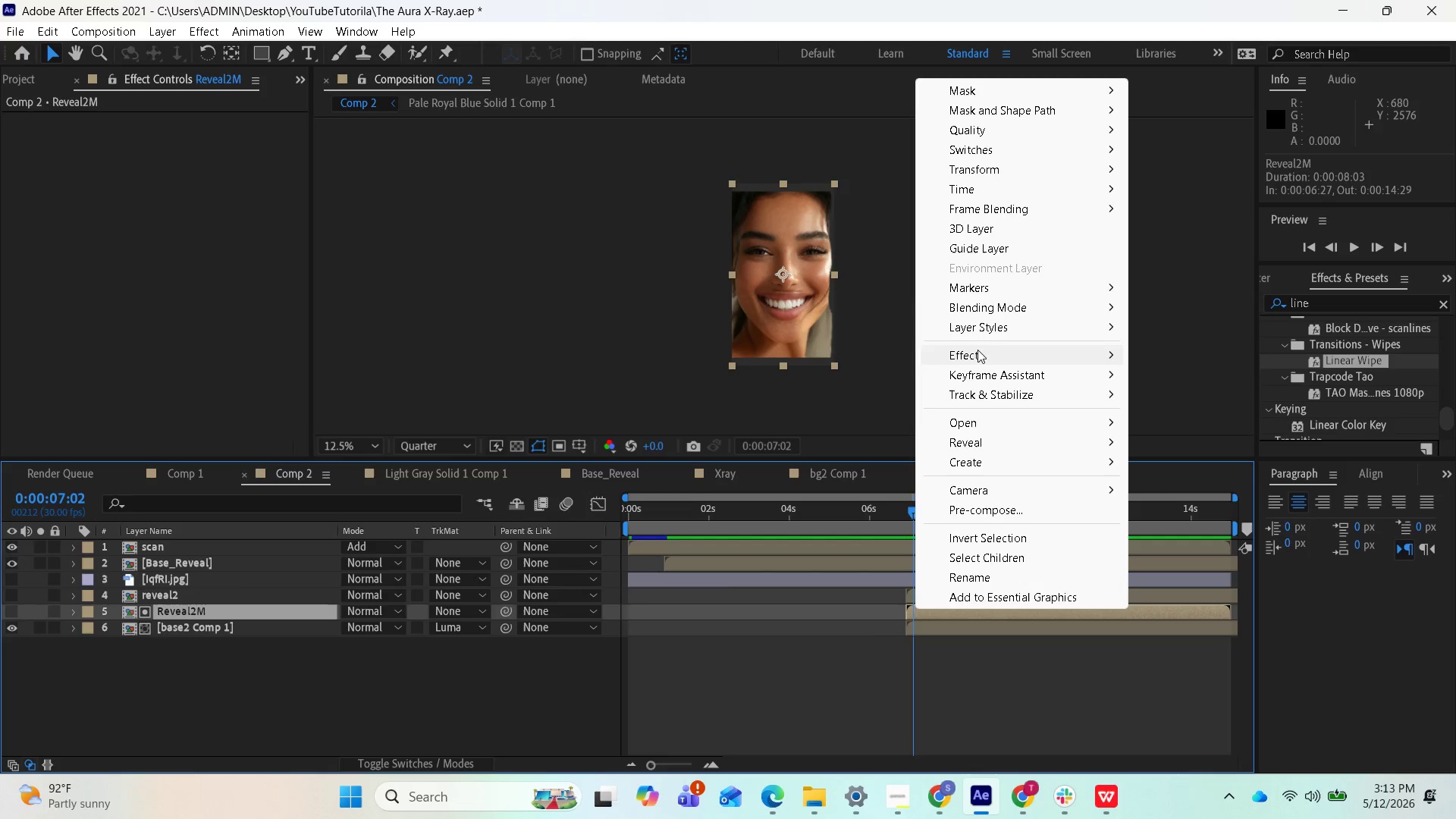 
mouse_move([963, 199])
 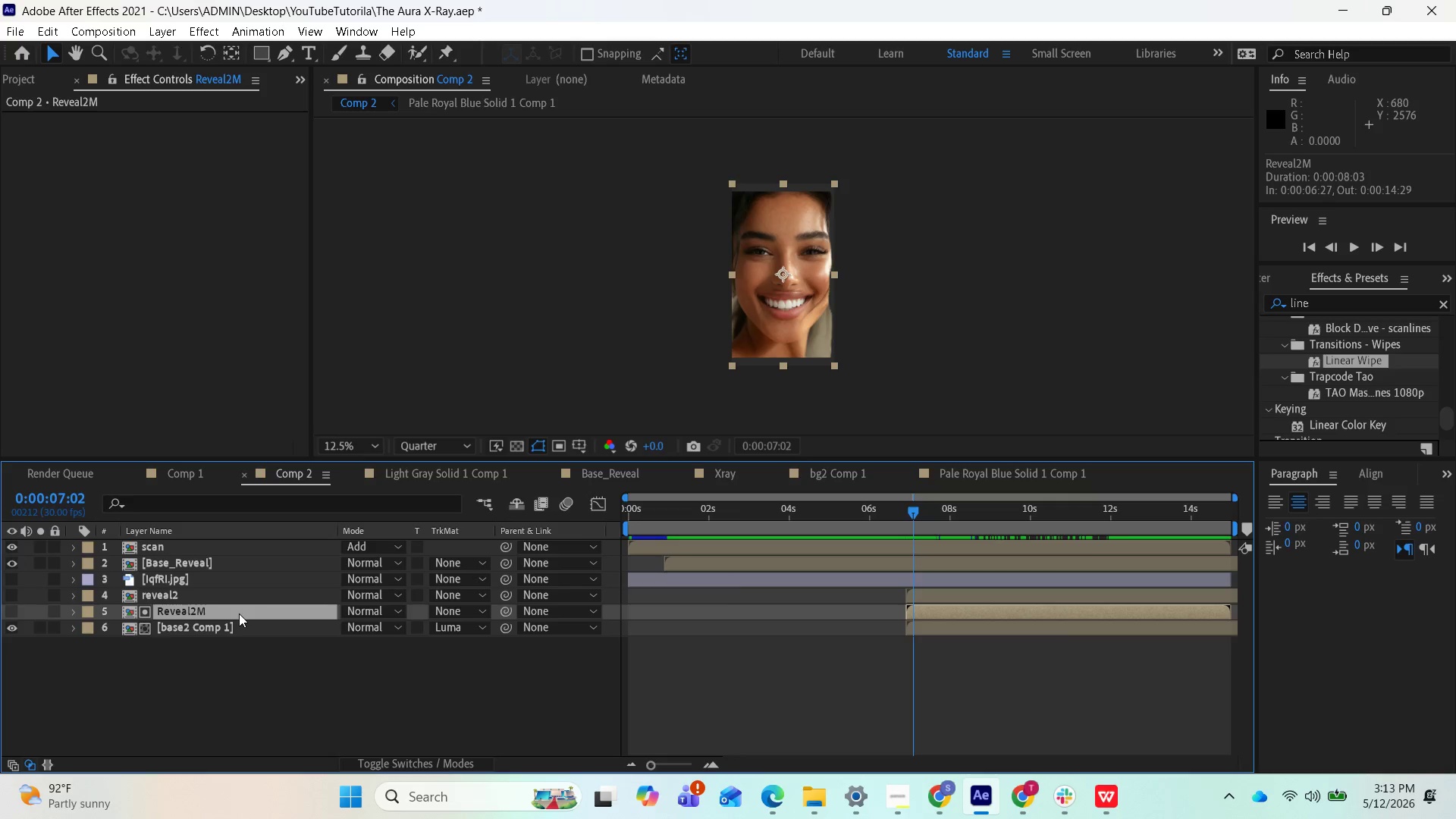 
double_click([239, 613])
 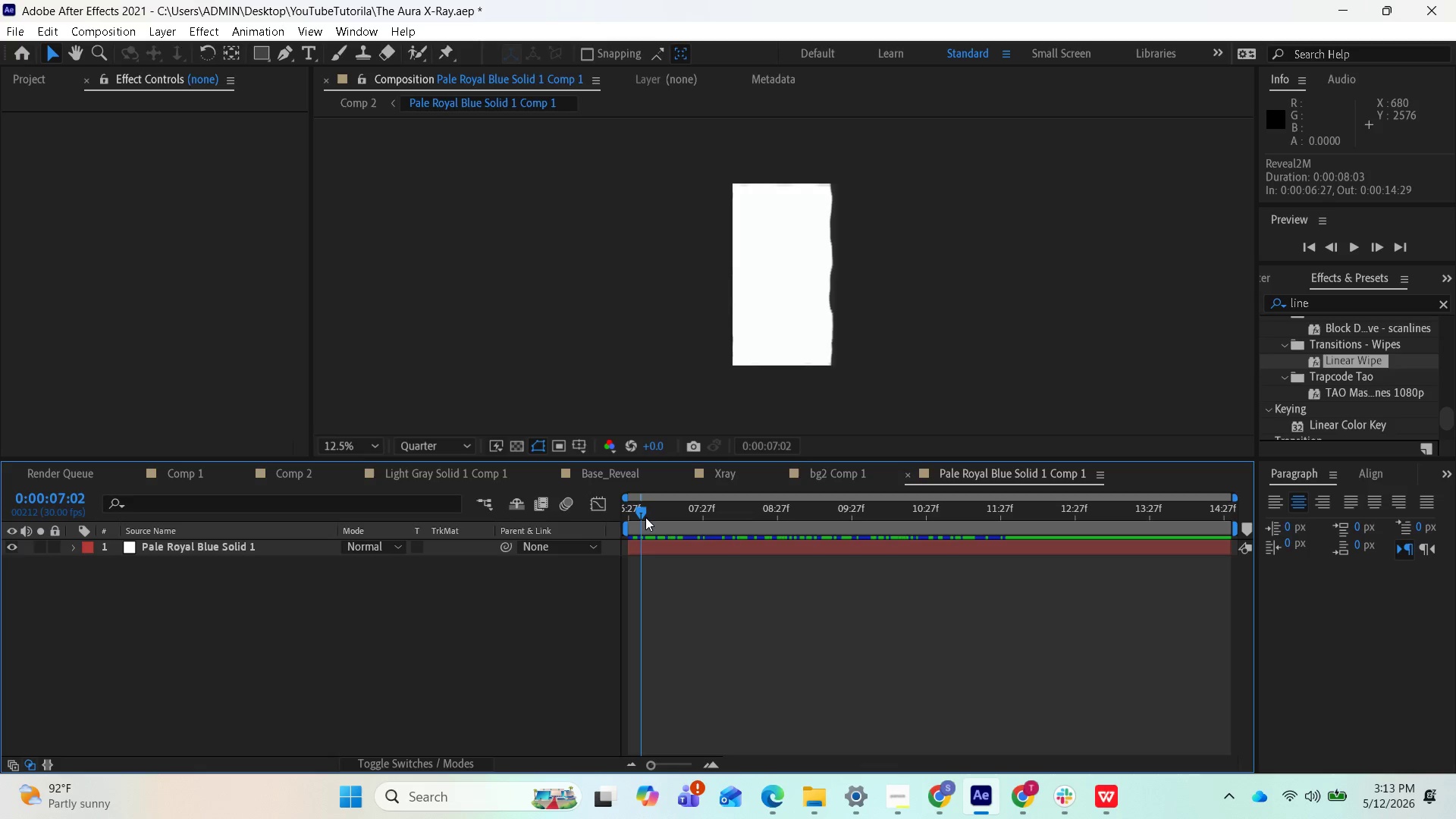 
left_click_drag(start_coordinate=[645, 516], to_coordinate=[626, 524])
 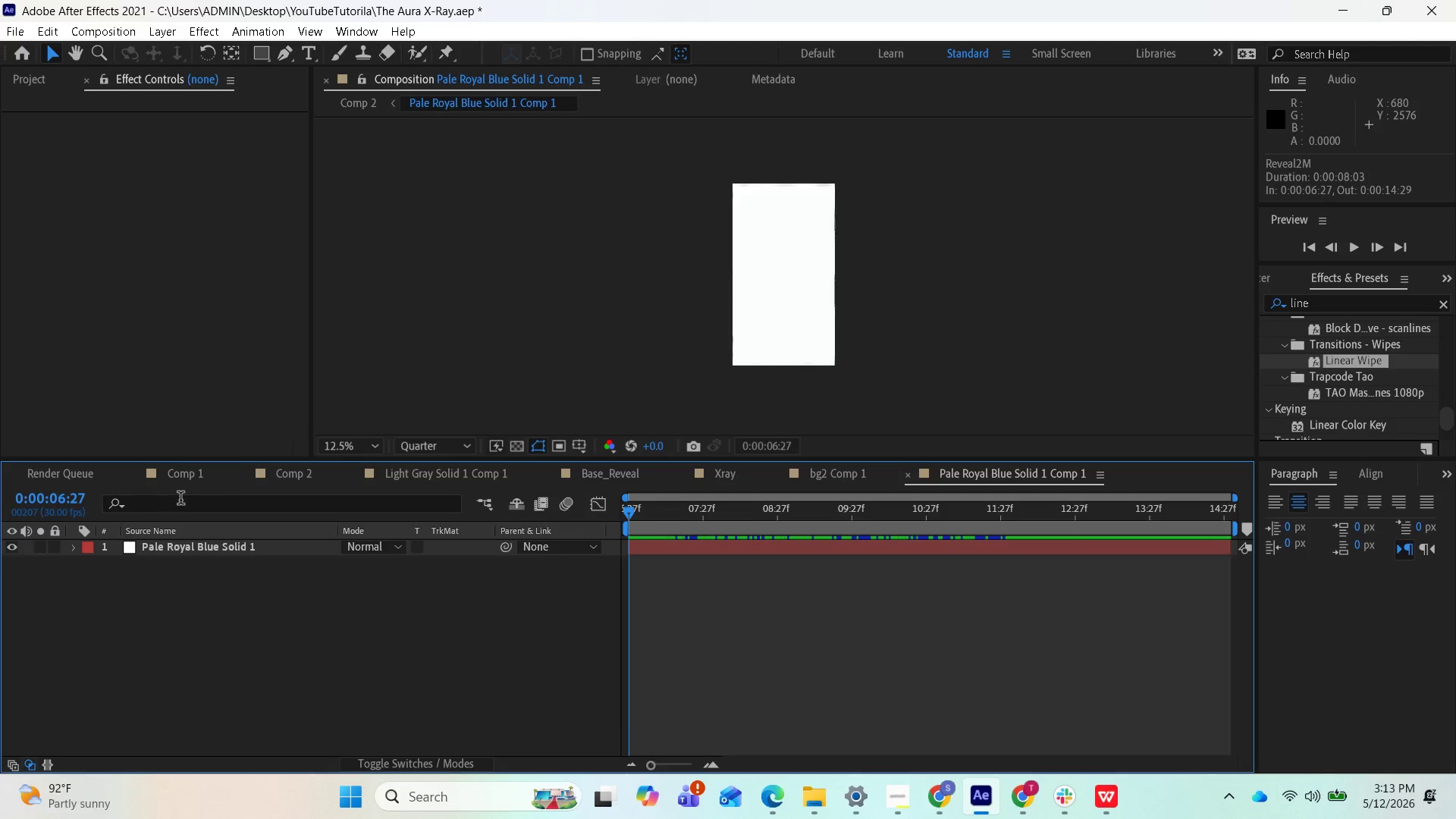 
left_click([287, 471])
 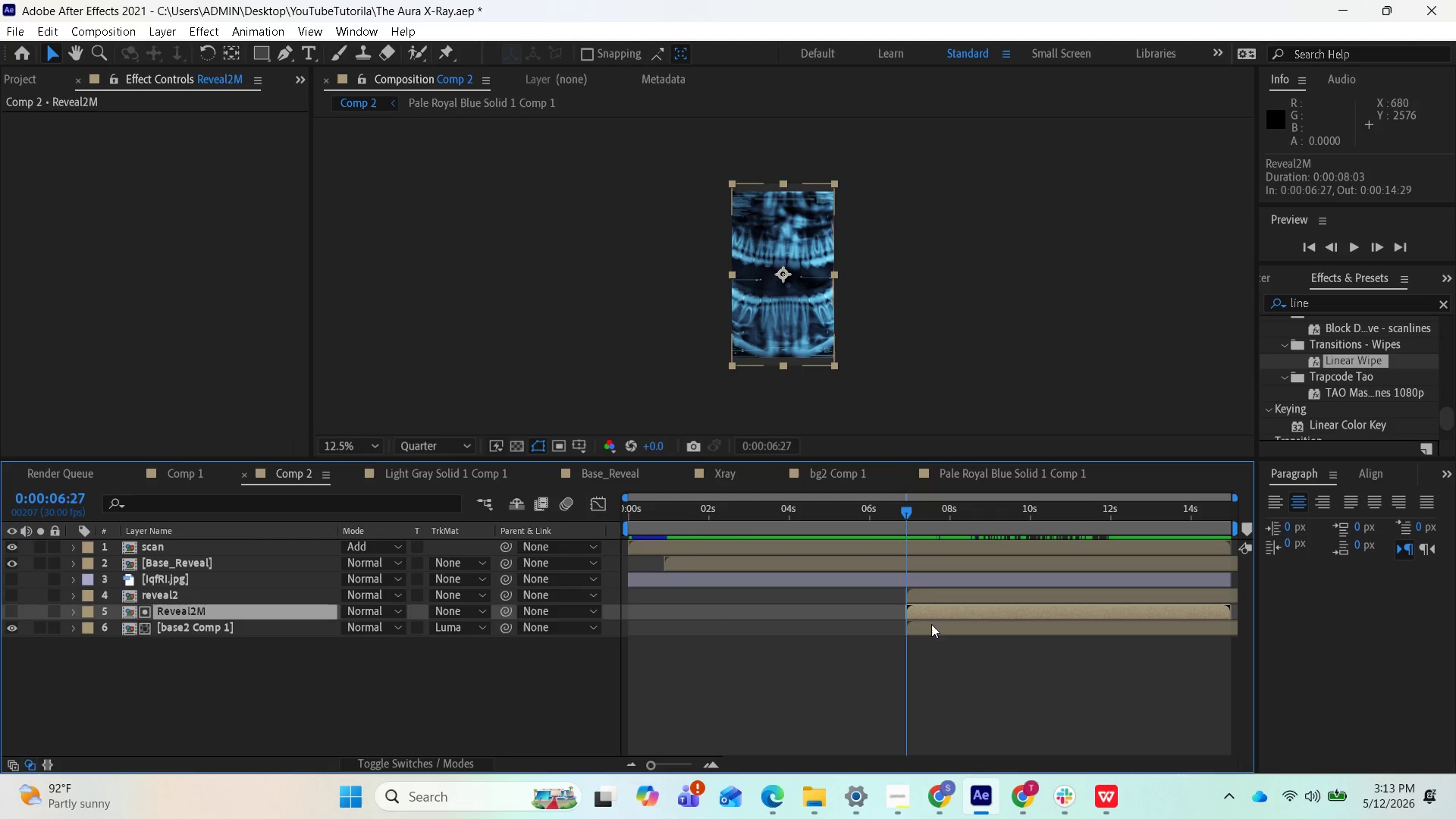 
right_click([935, 612])
 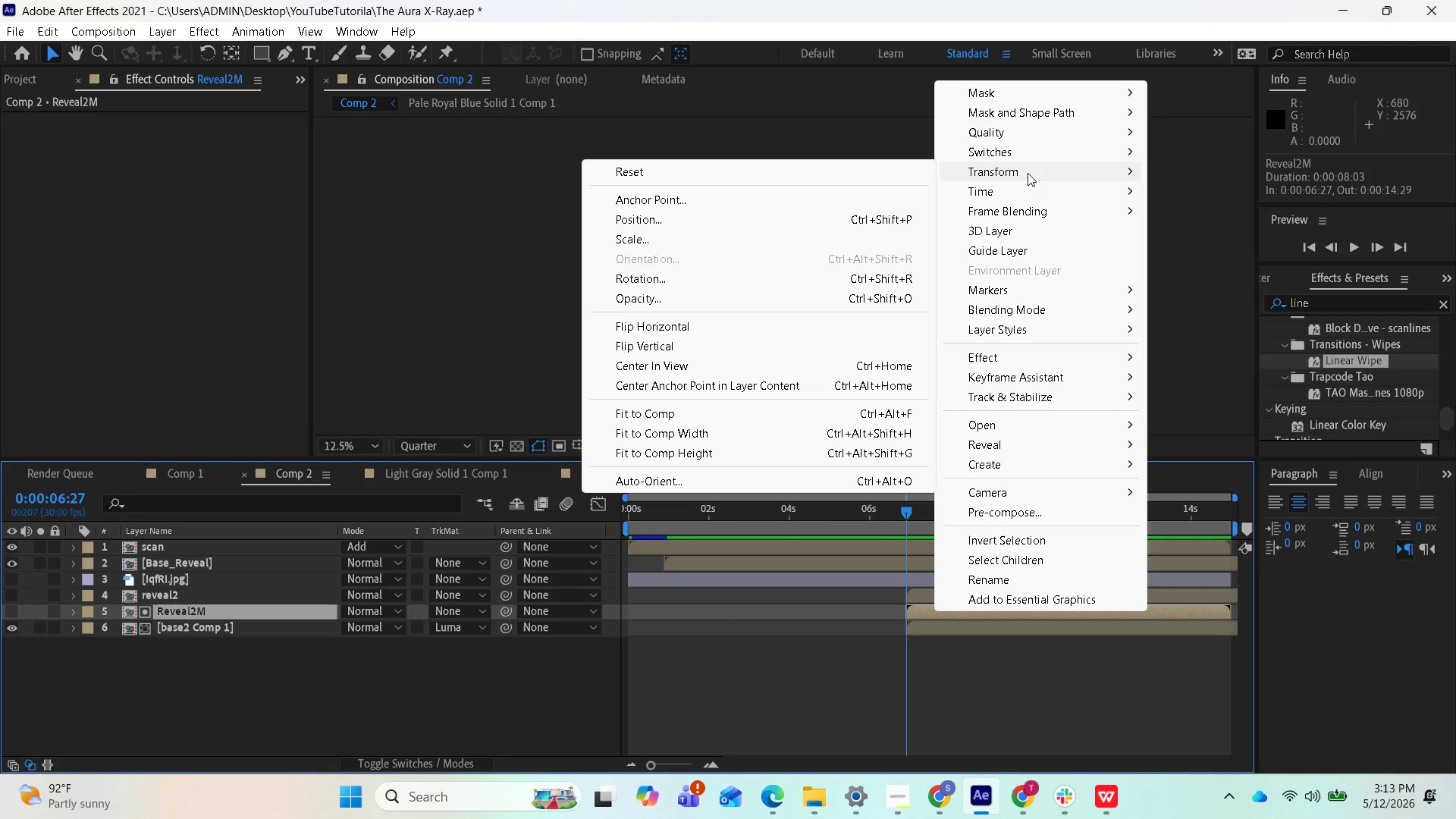 
wait(6.47)
 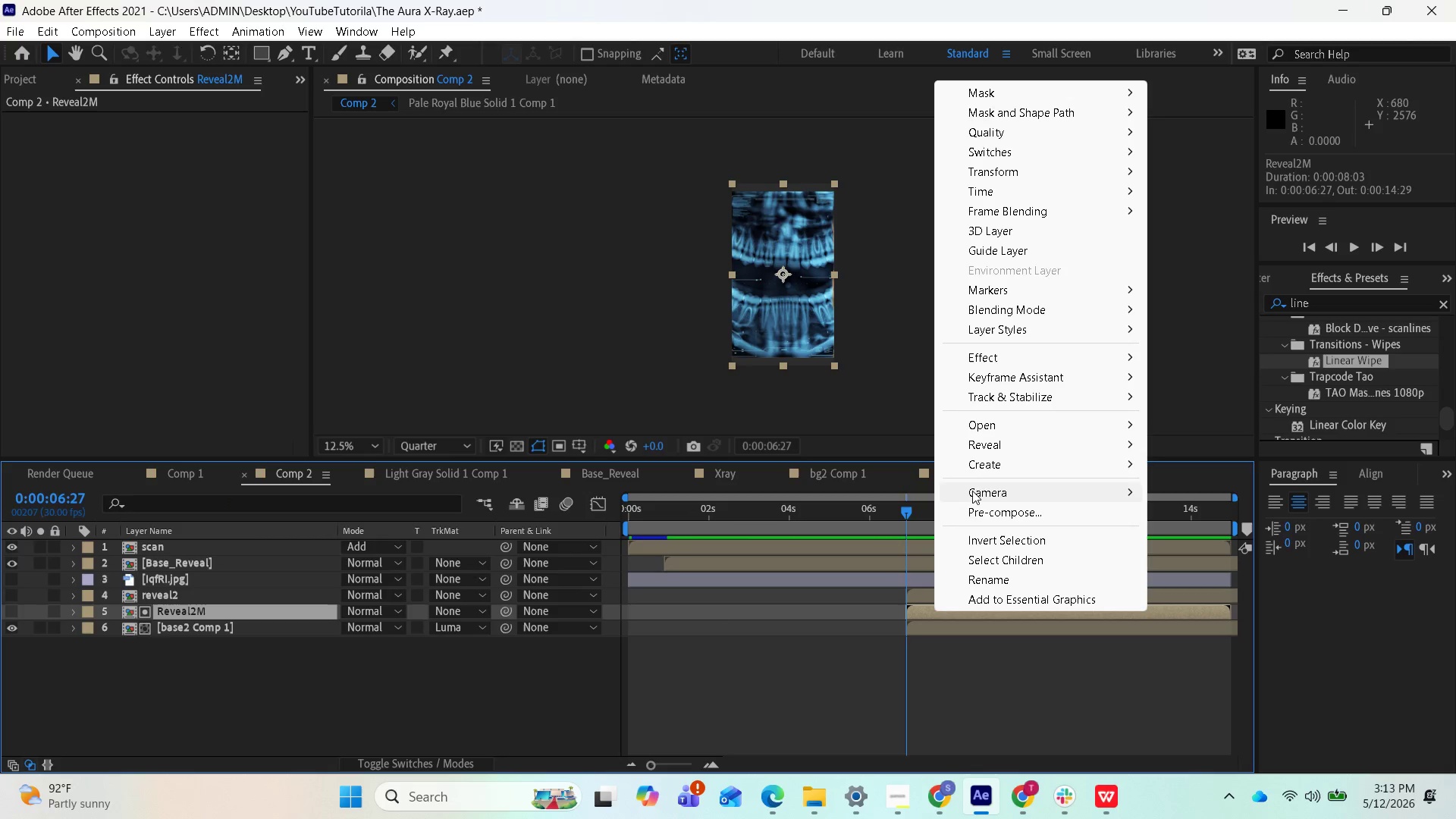 
mouse_move([1016, 195])
 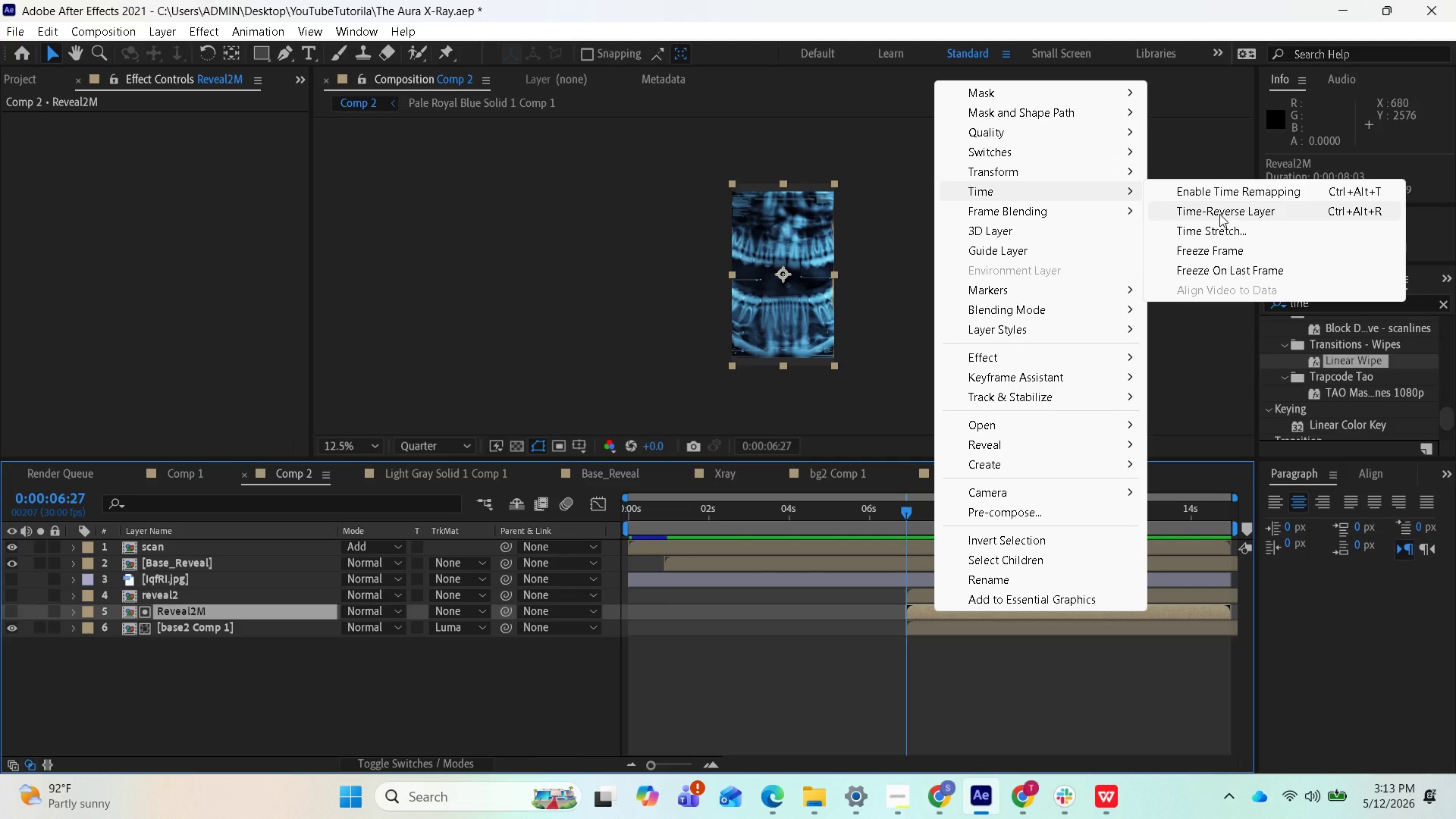 
left_click([1219, 214])
 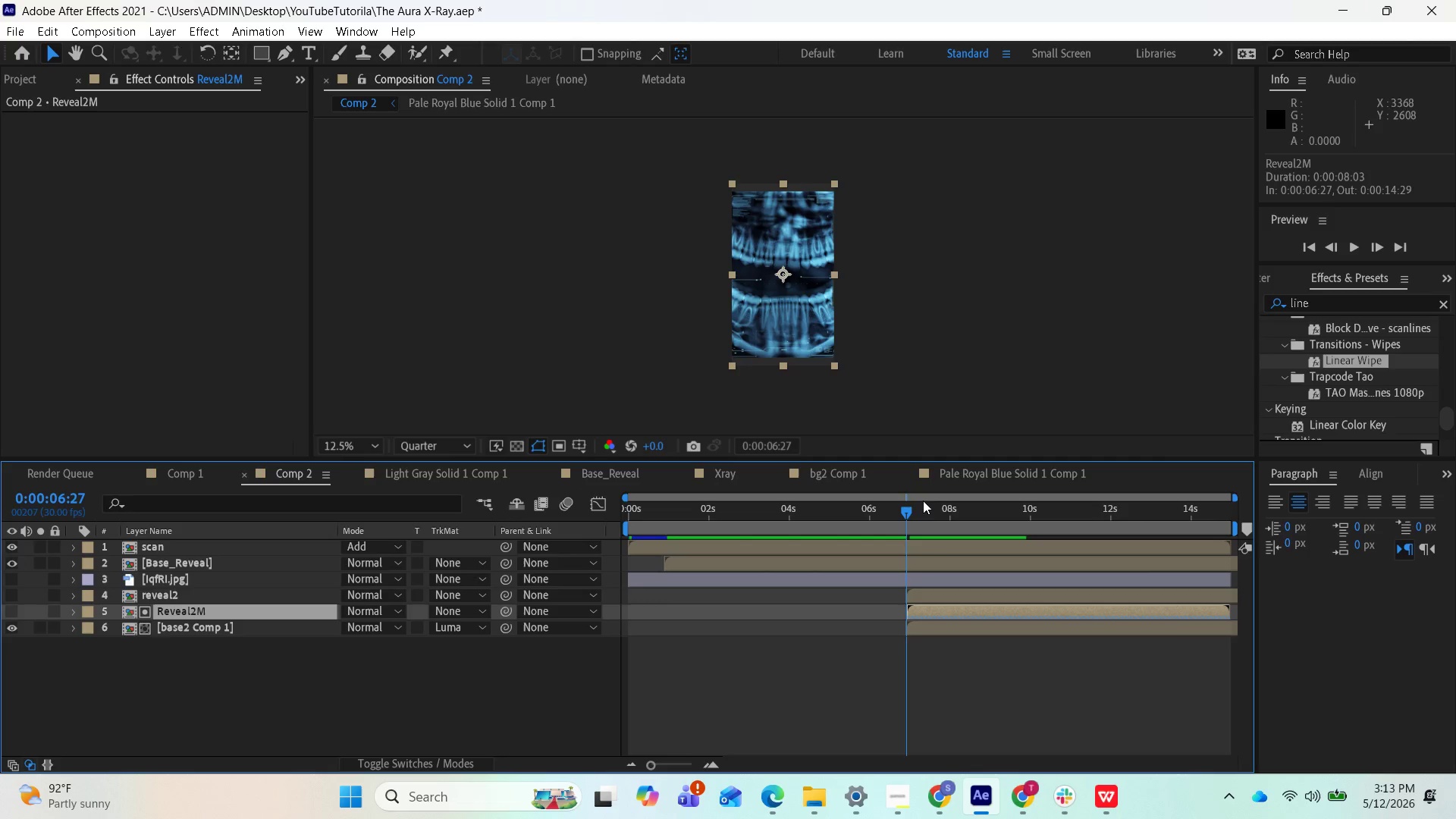 
left_click_drag(start_coordinate=[910, 504], to_coordinate=[1099, 516])
 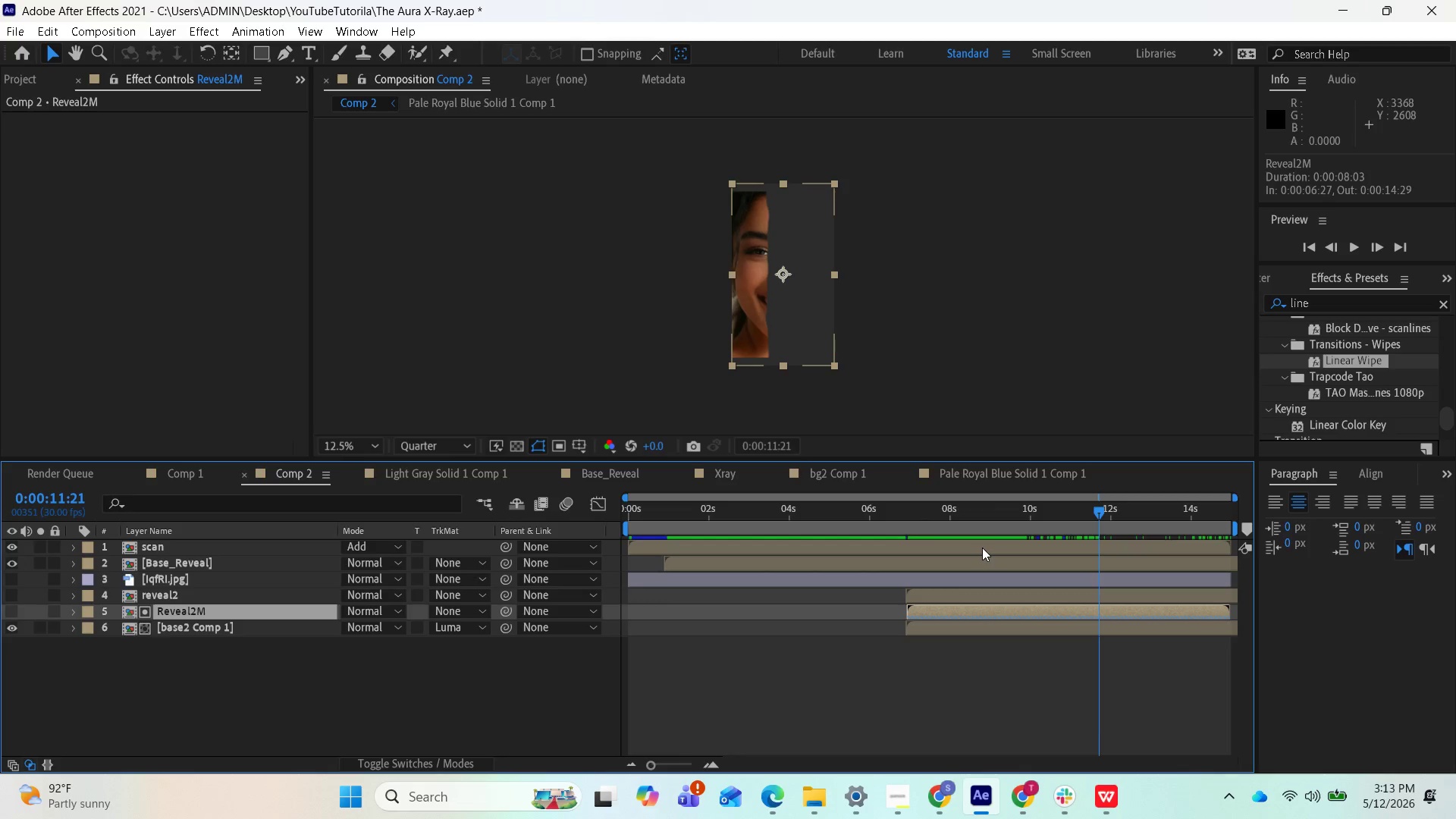 
key(Control+Z)
 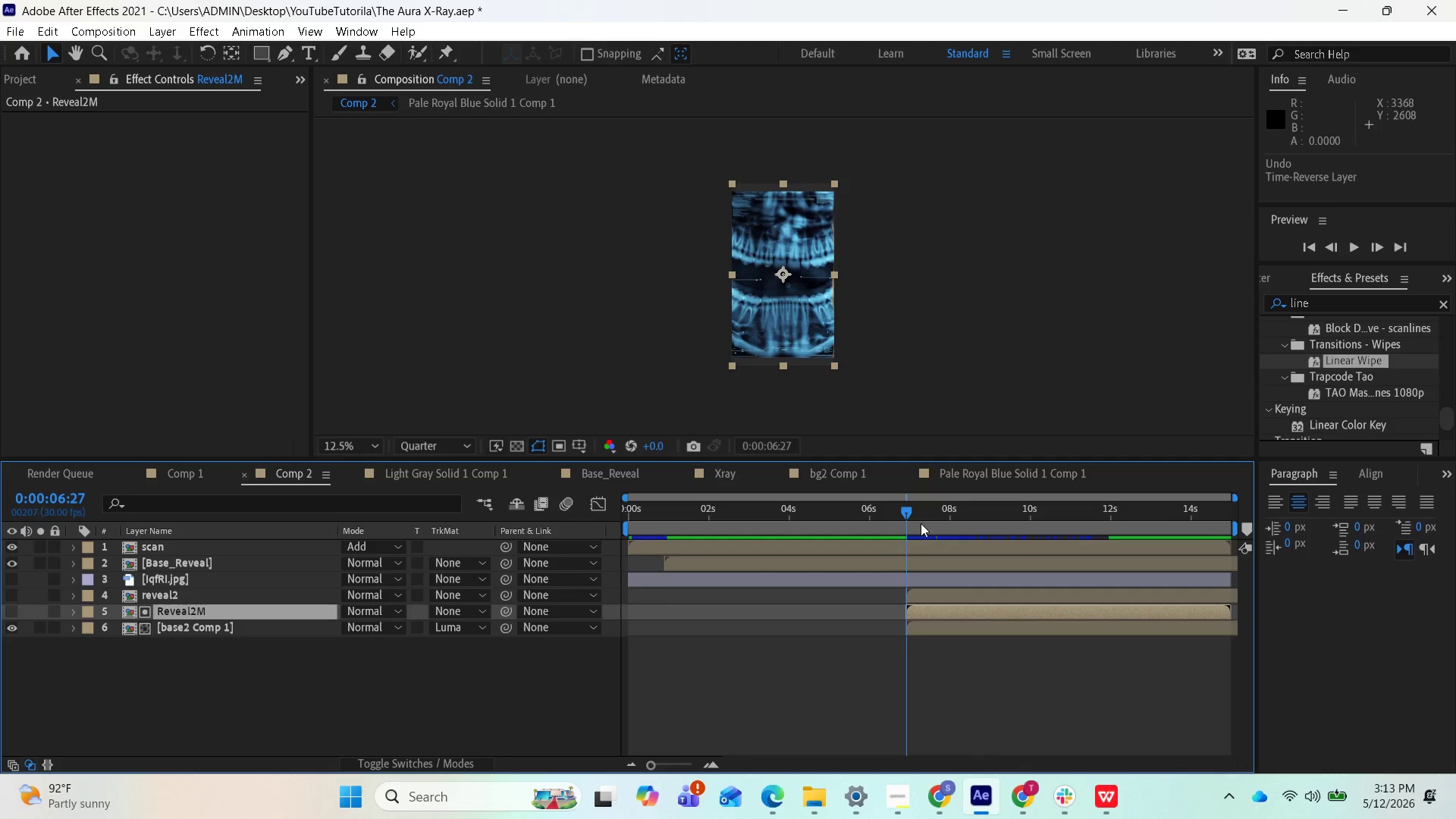 
left_click_drag(start_coordinate=[912, 512], to_coordinate=[905, 526])
 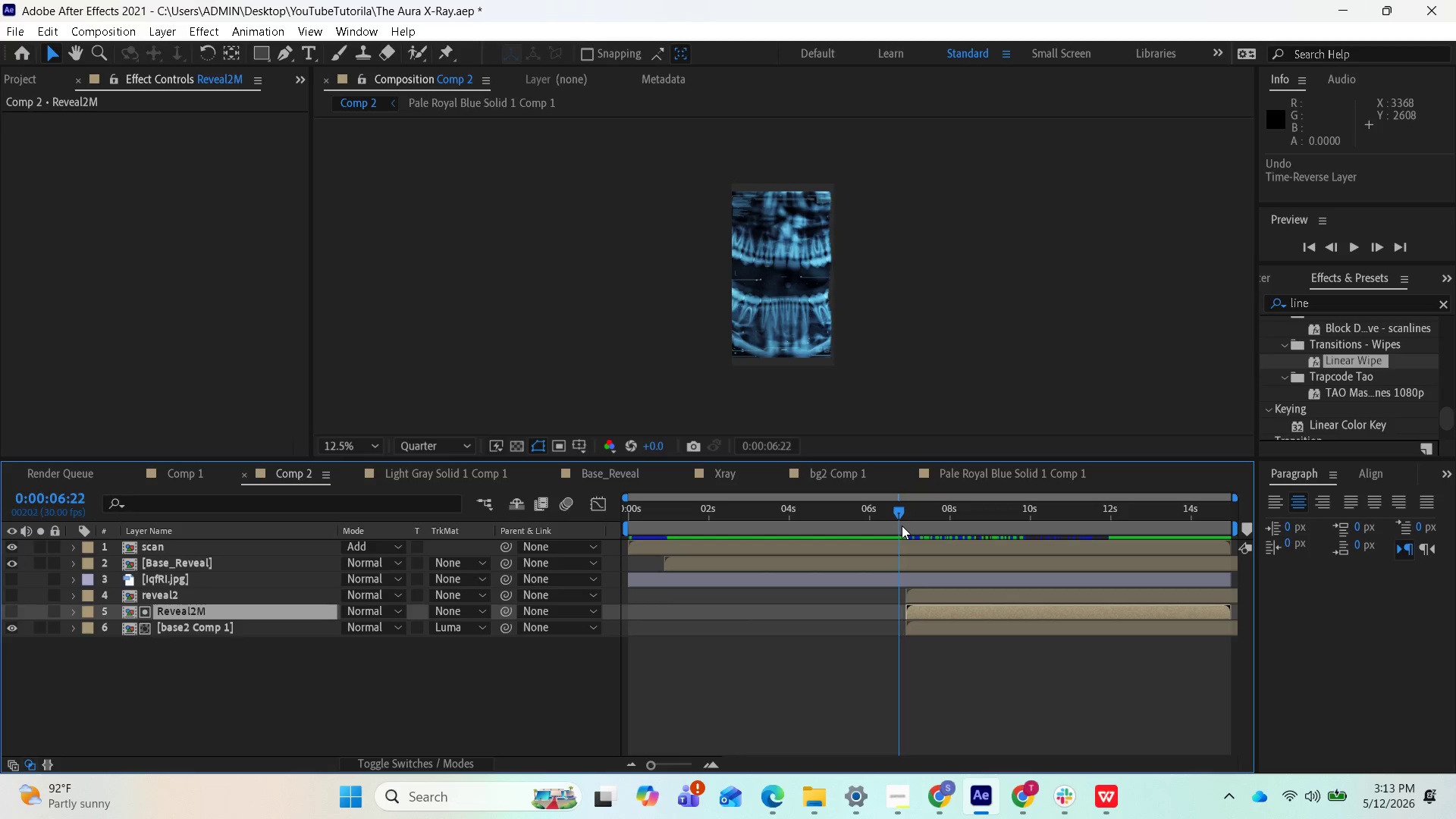 
key(Control+Z)
 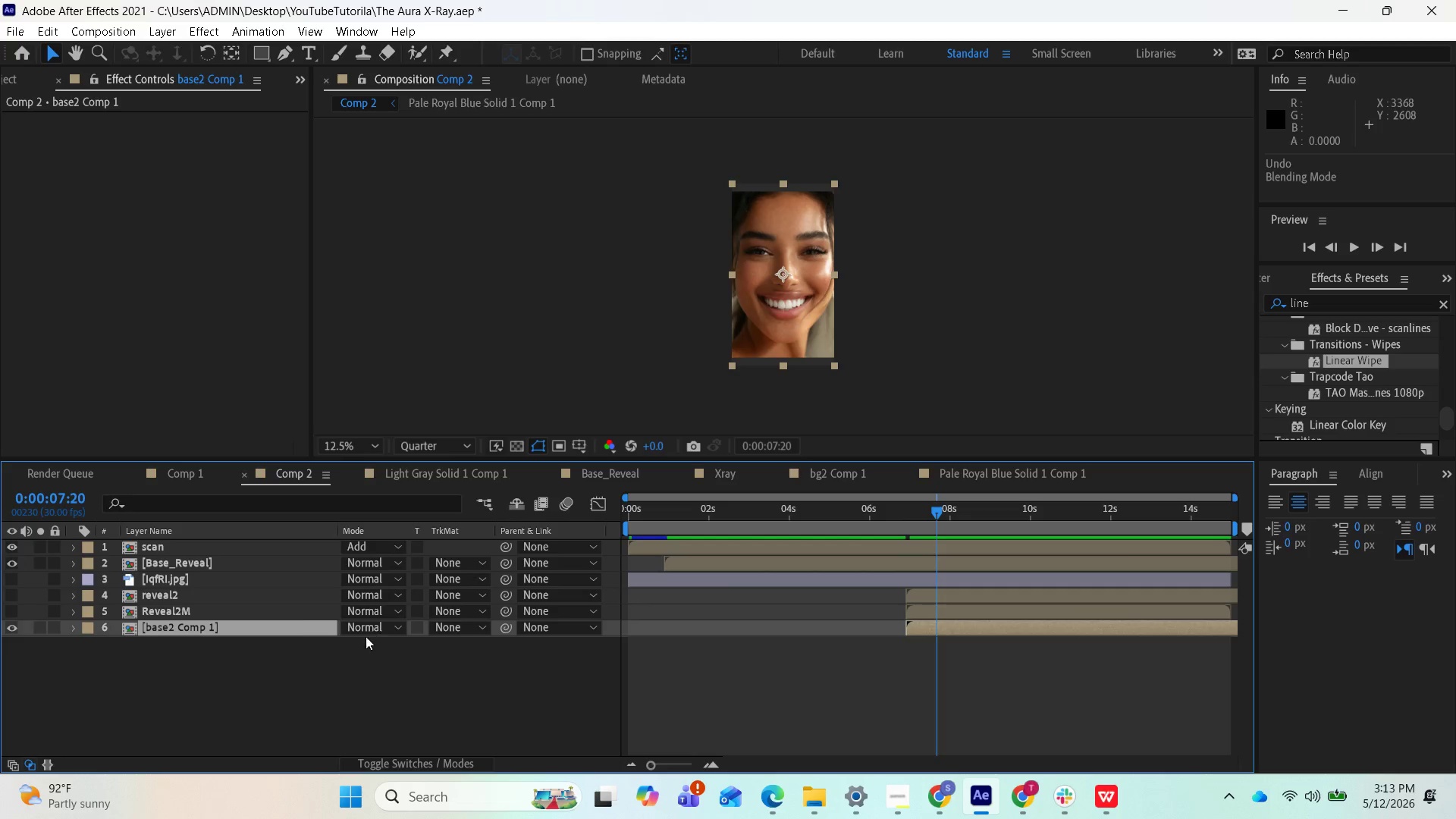 
wait(5.09)
 